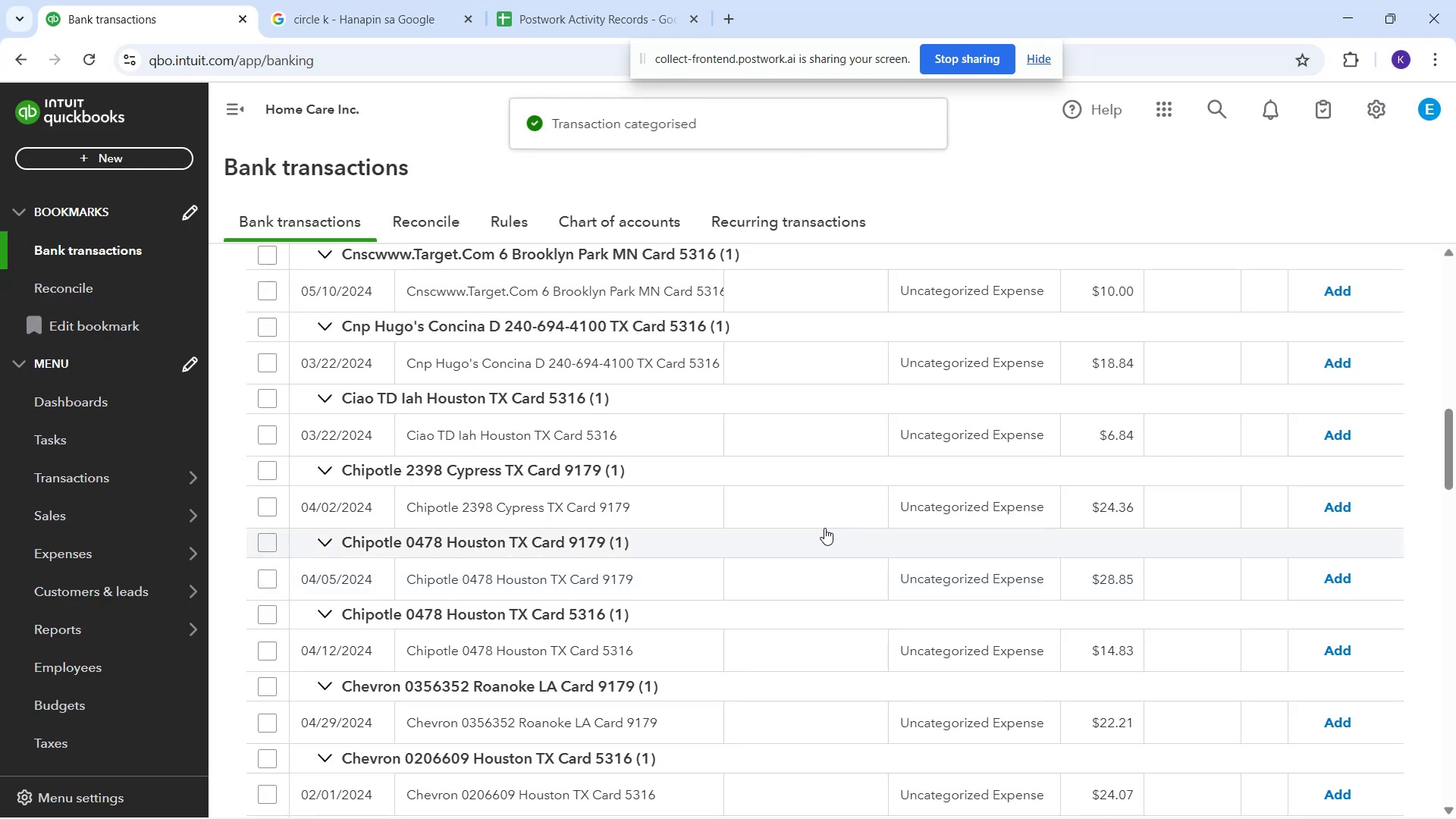 
scroll: coordinate [708, 422], scroll_direction: up, amount: 8.0
 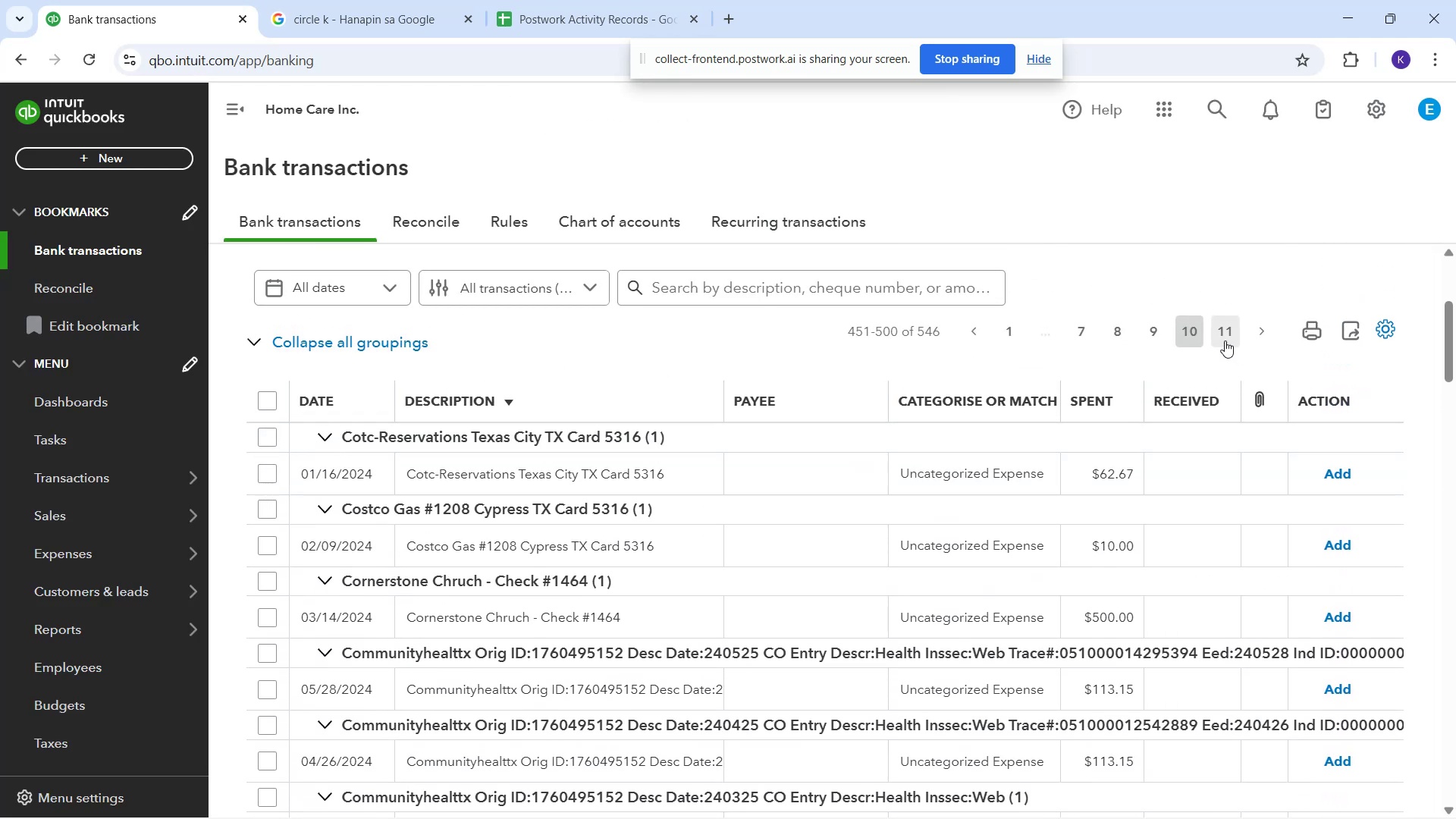 
left_click([1222, 336])
 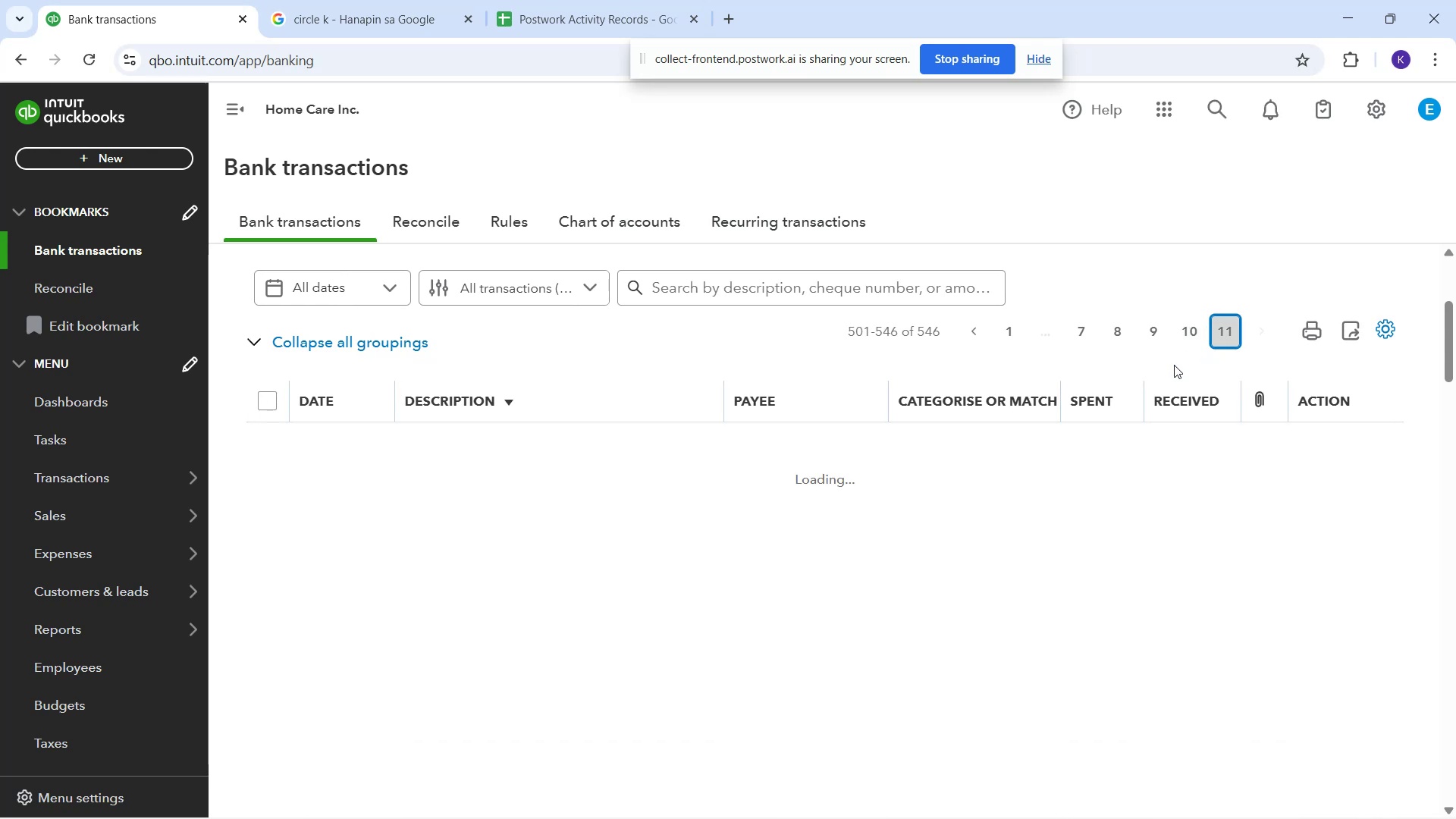 
scroll: coordinate [439, 557], scroll_direction: down, amount: 4.0
 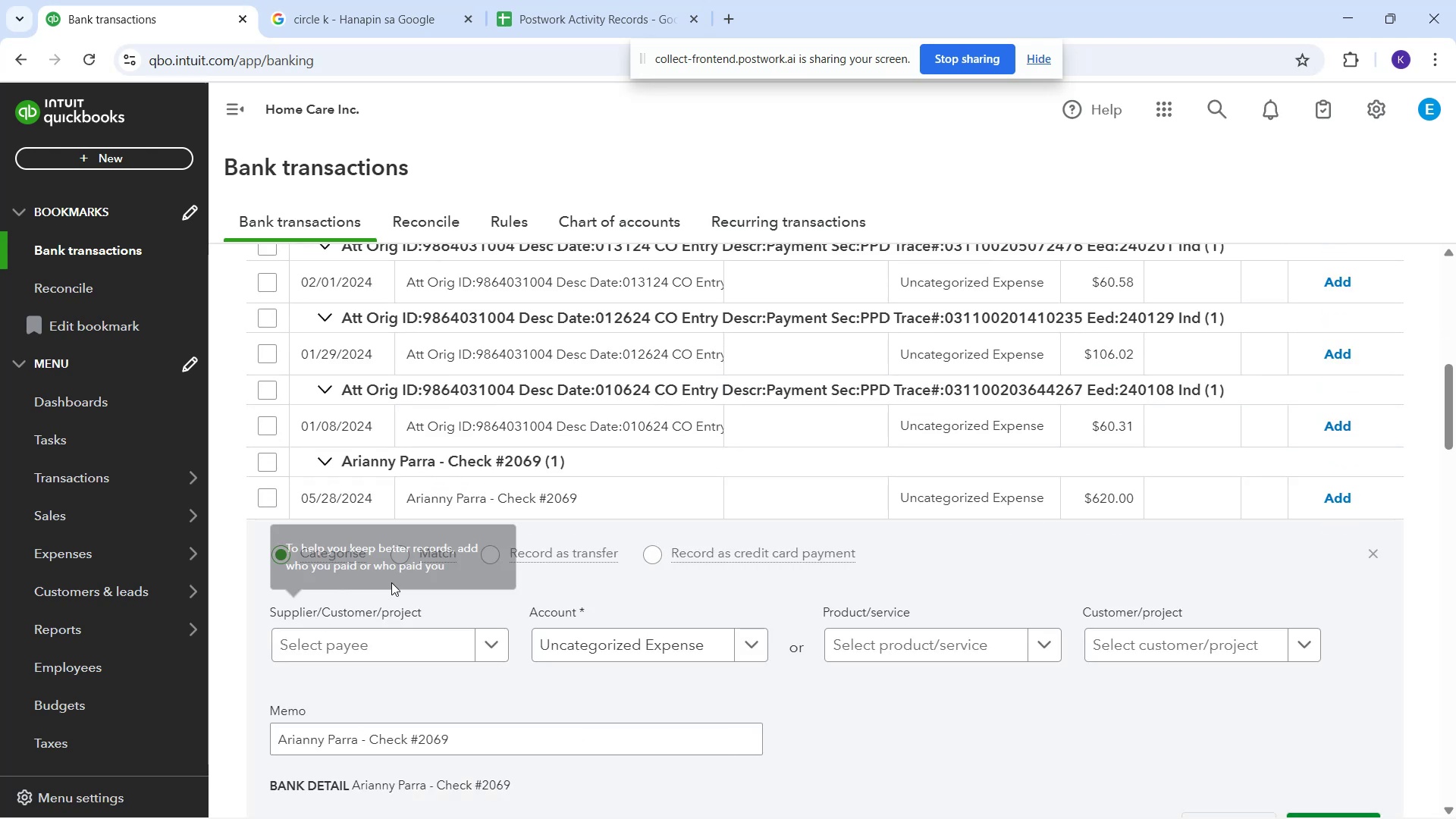 
left_click([380, 630])
 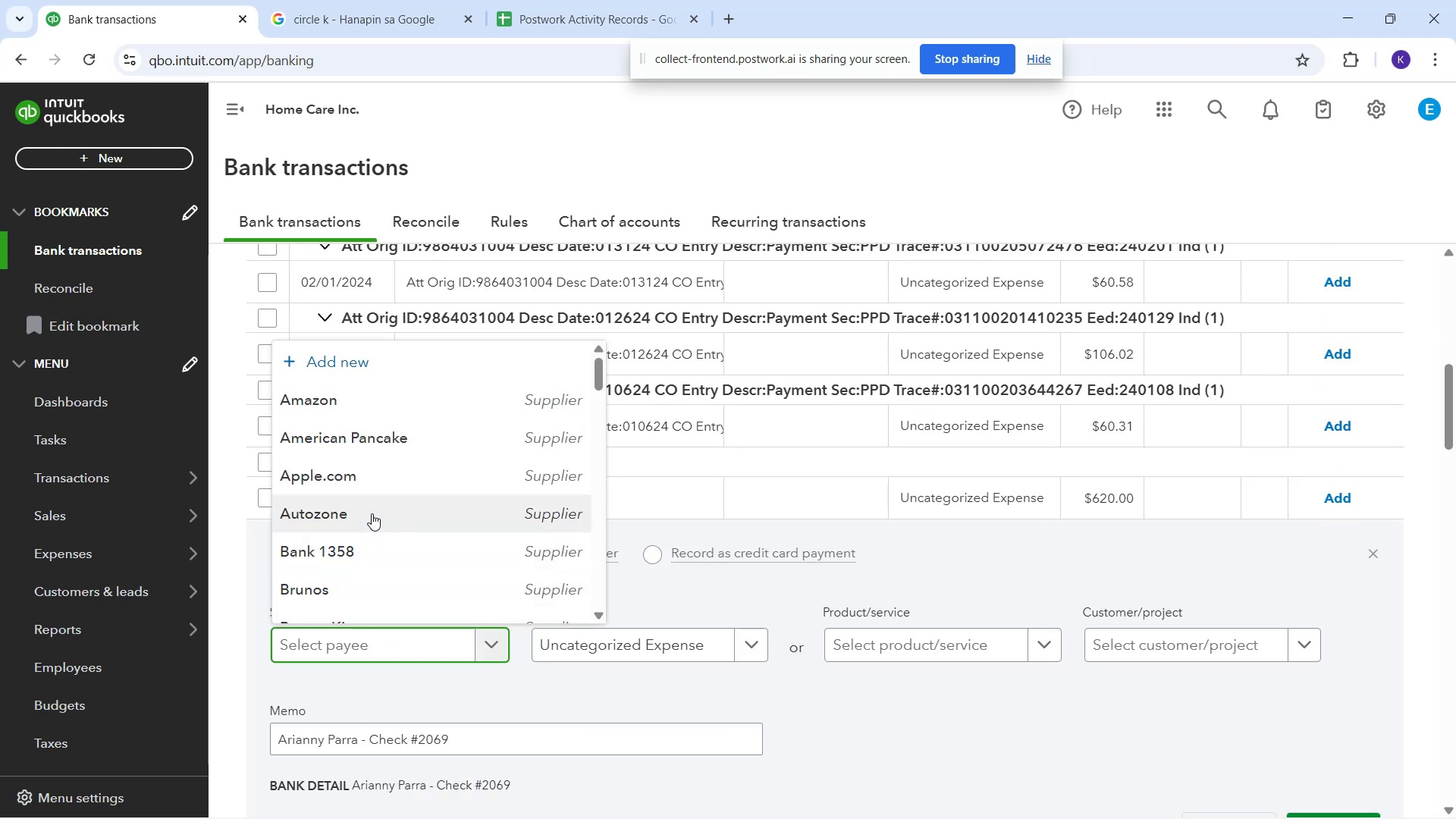 
wait(5.54)
 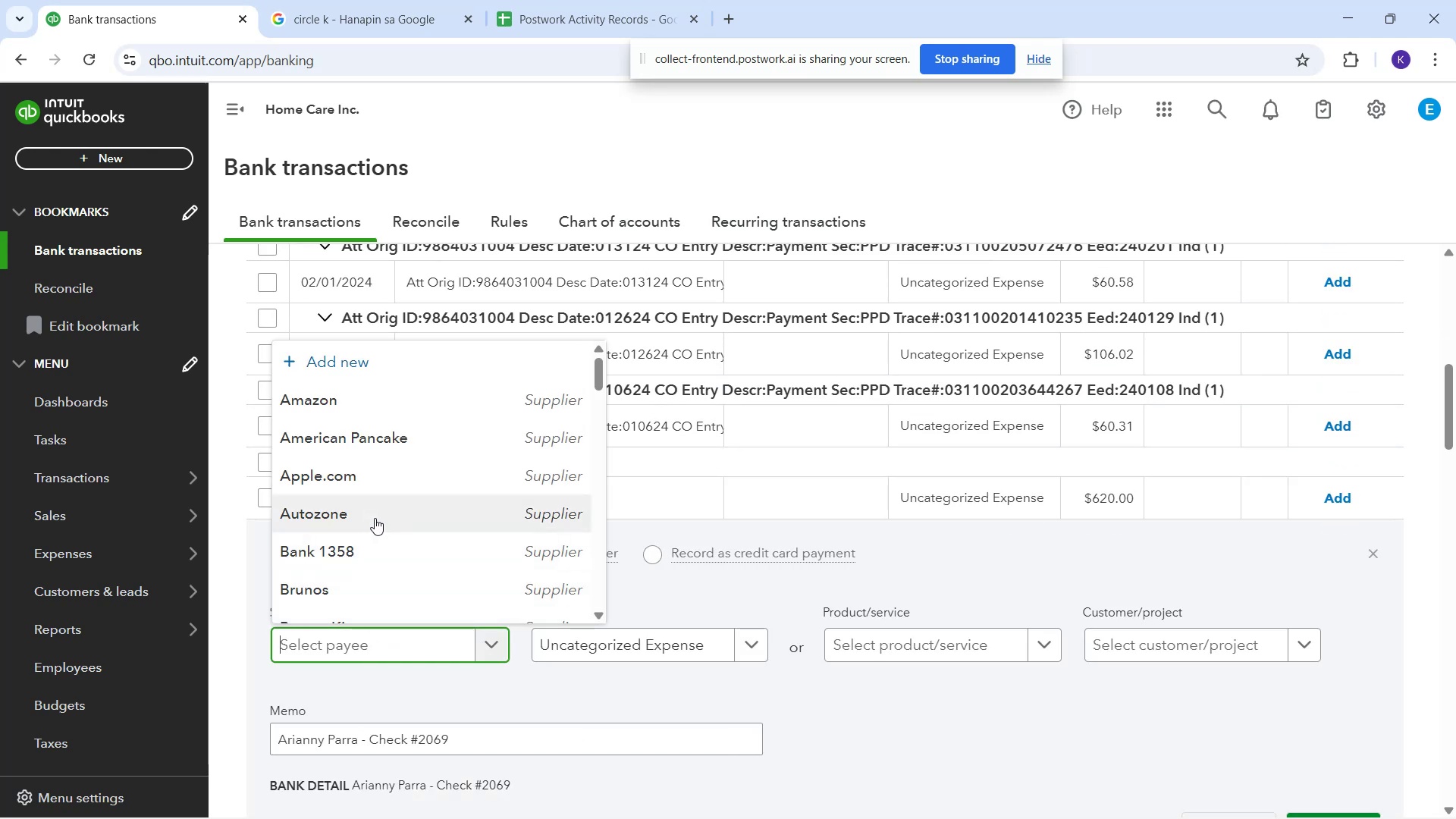 
scroll: coordinate [378, 548], scroll_direction: down, amount: 5.0
 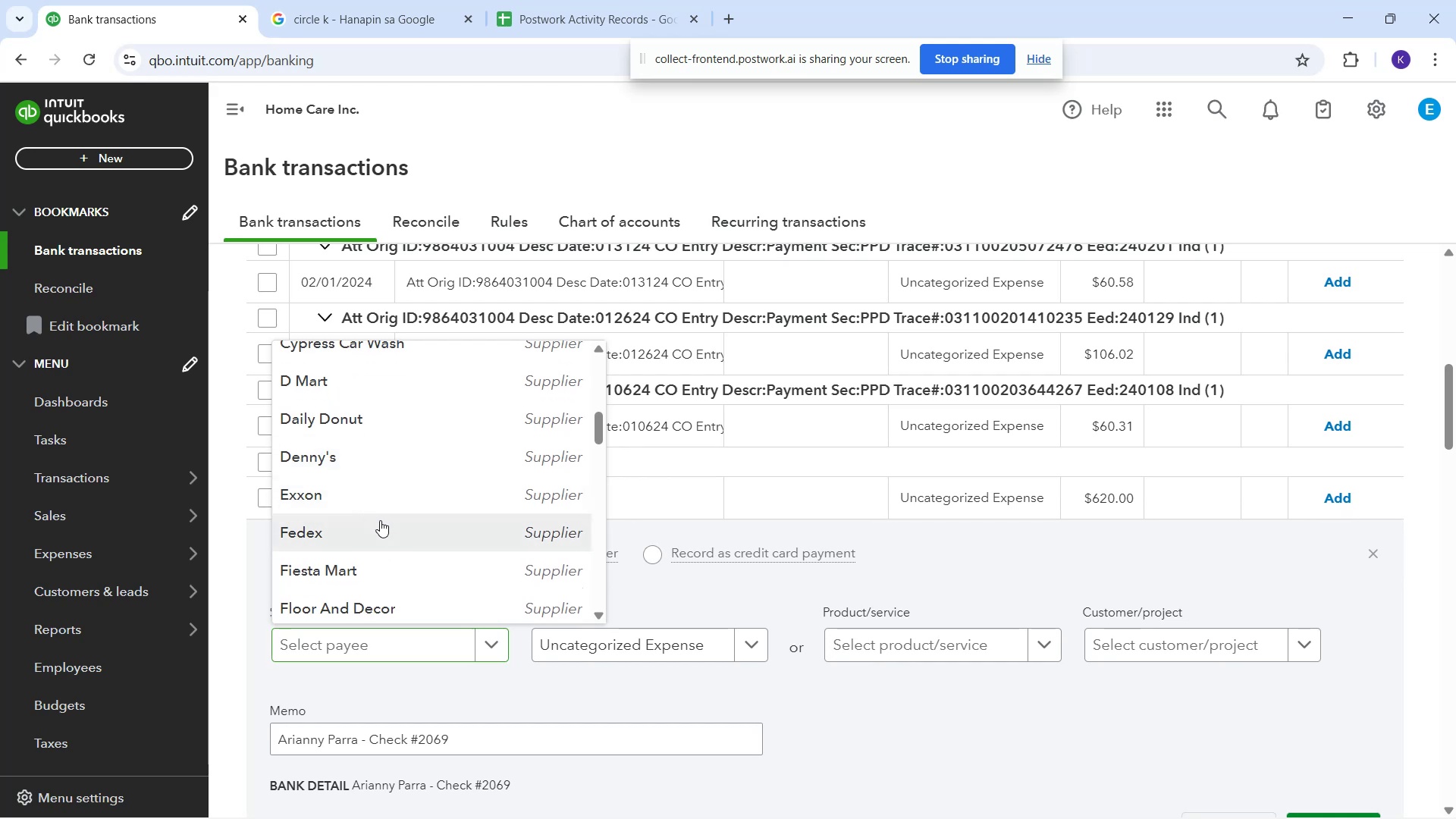 
scroll: coordinate [817, 492], scroll_direction: up, amount: 9.0
 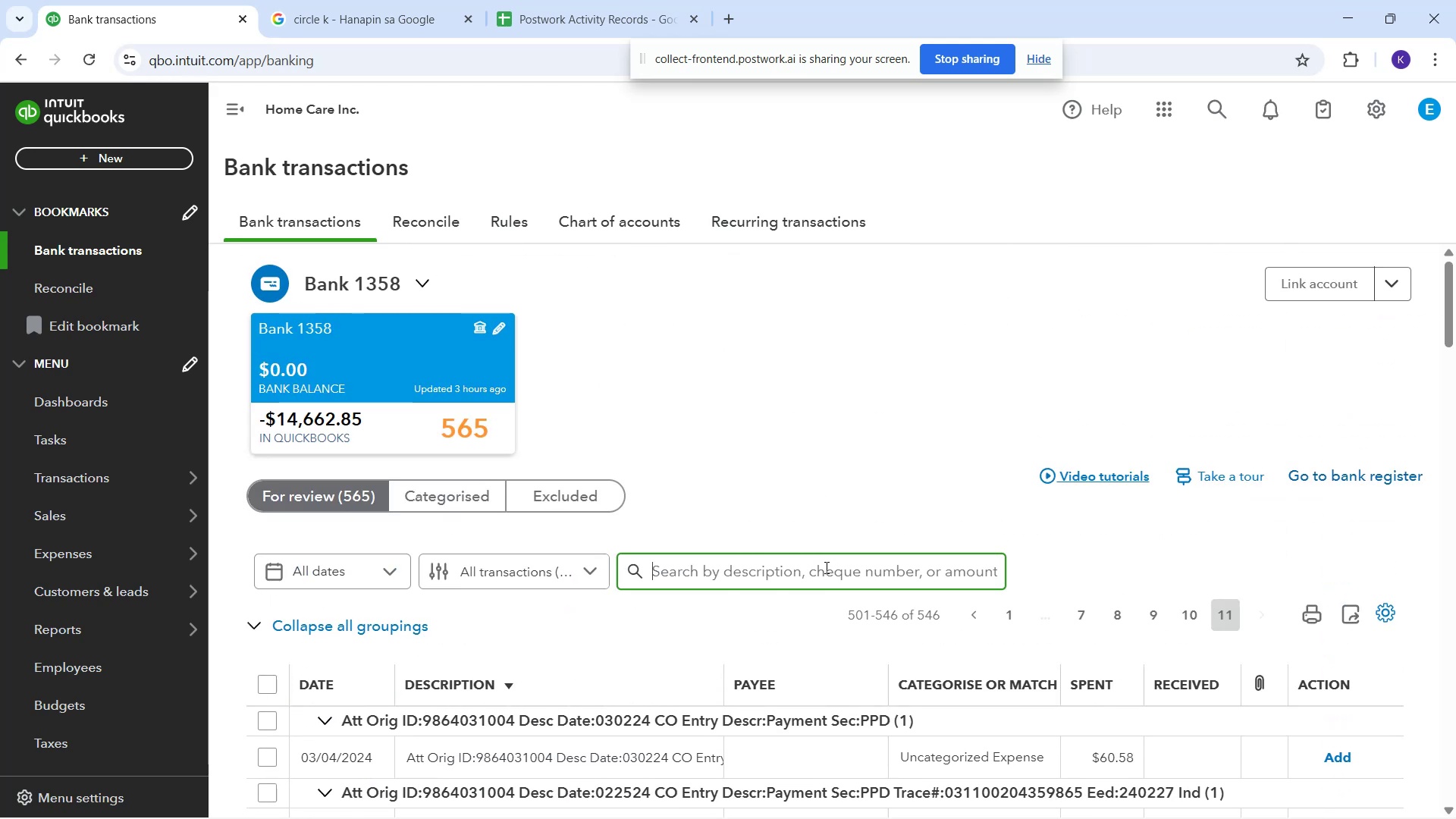 
scroll: coordinate [833, 588], scroll_direction: down, amount: 7.0
 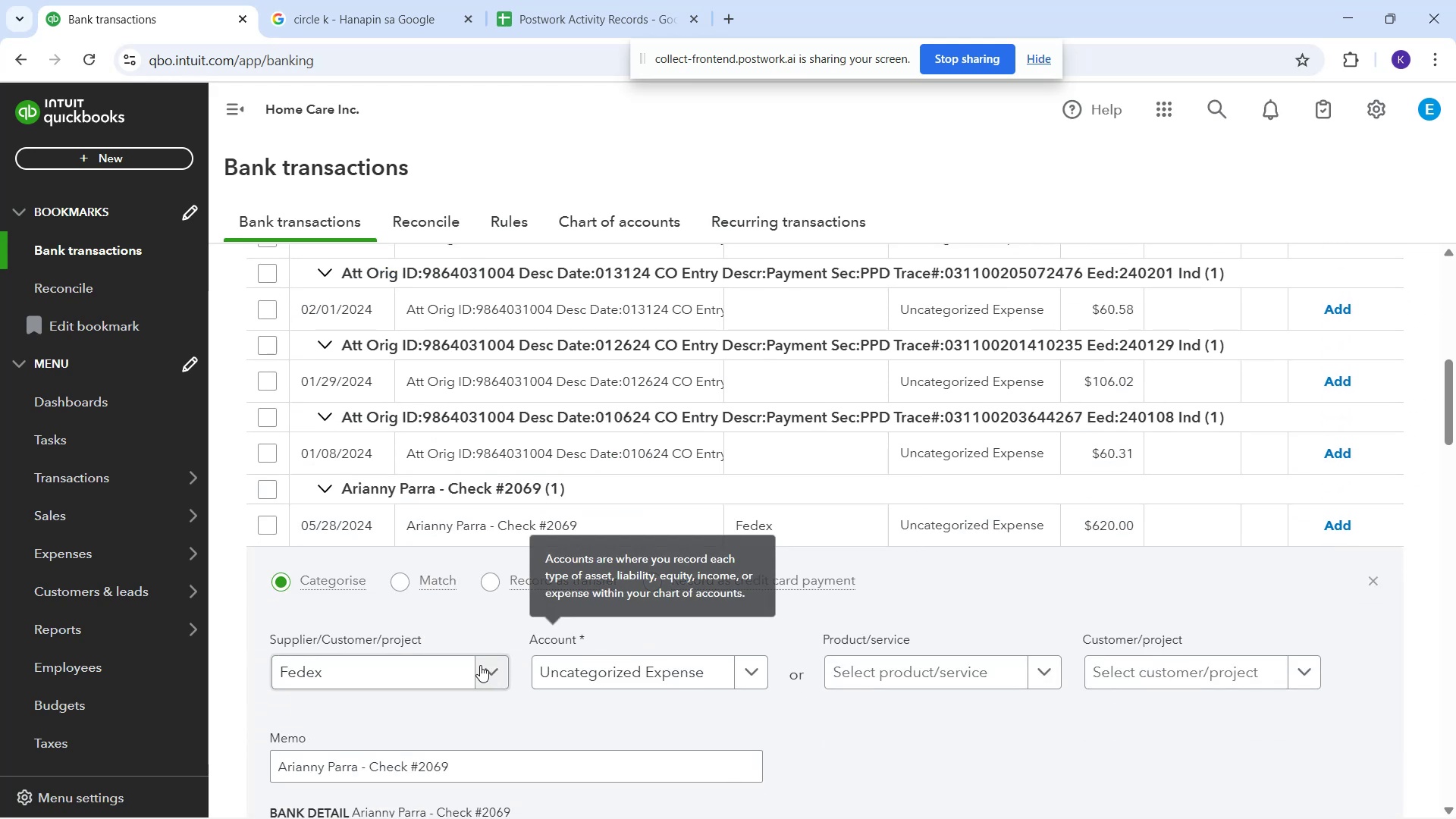 
left_click_drag(start_coordinate=[424, 666], to_coordinate=[121, 722])
 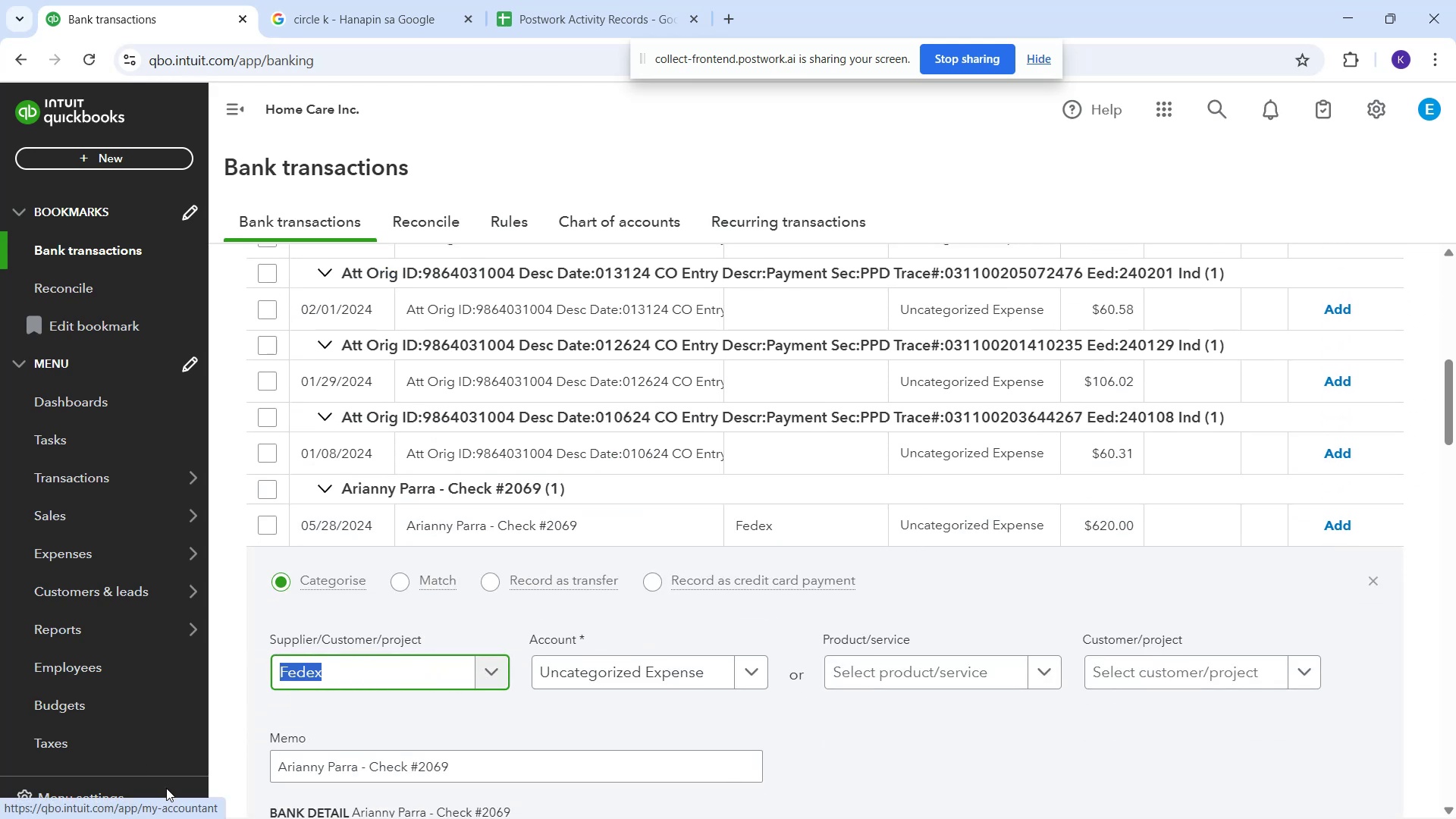 
key(Backspace)
 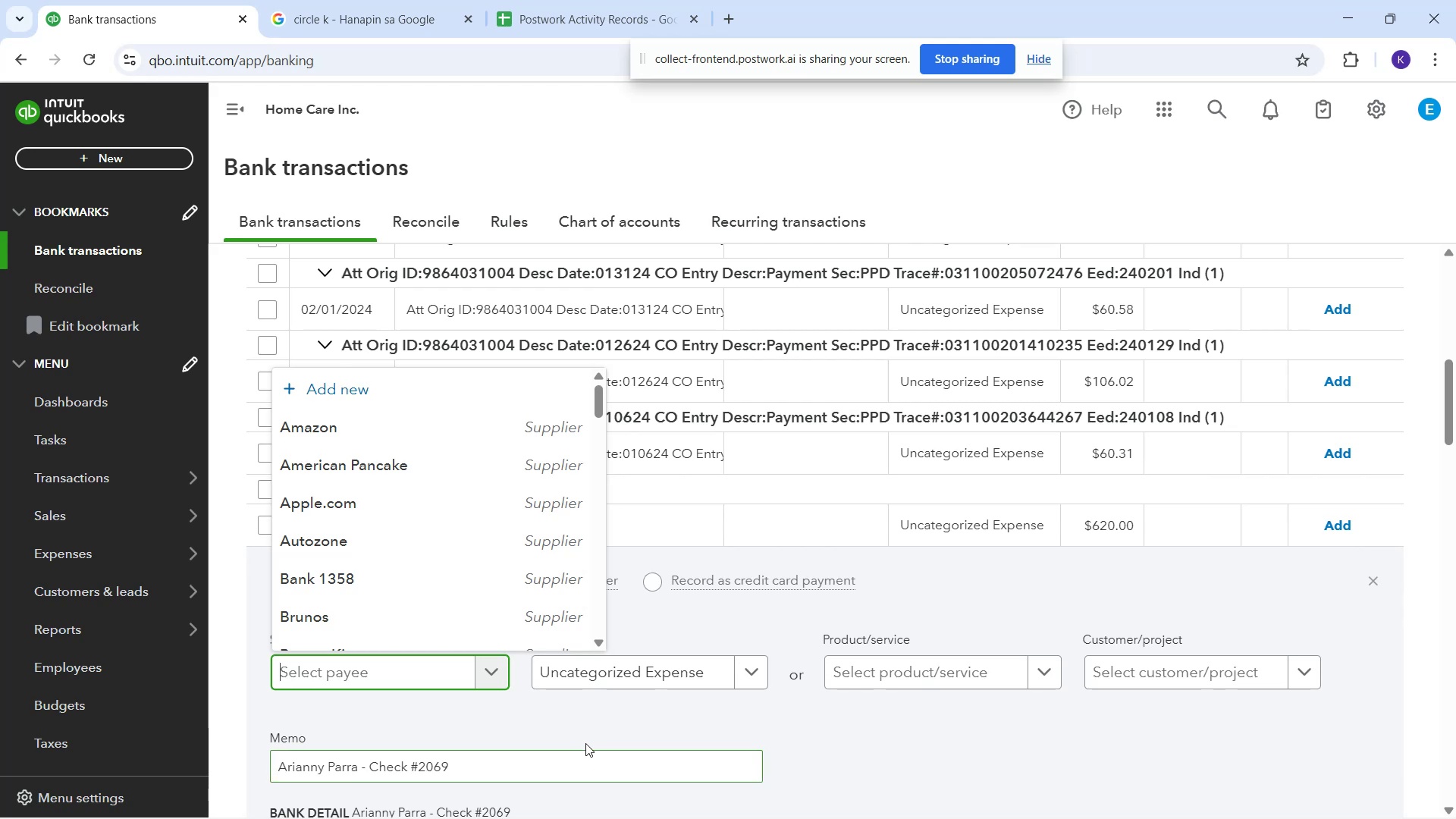 
scroll: coordinate [717, 442], scroll_direction: up, amount: 6.0
 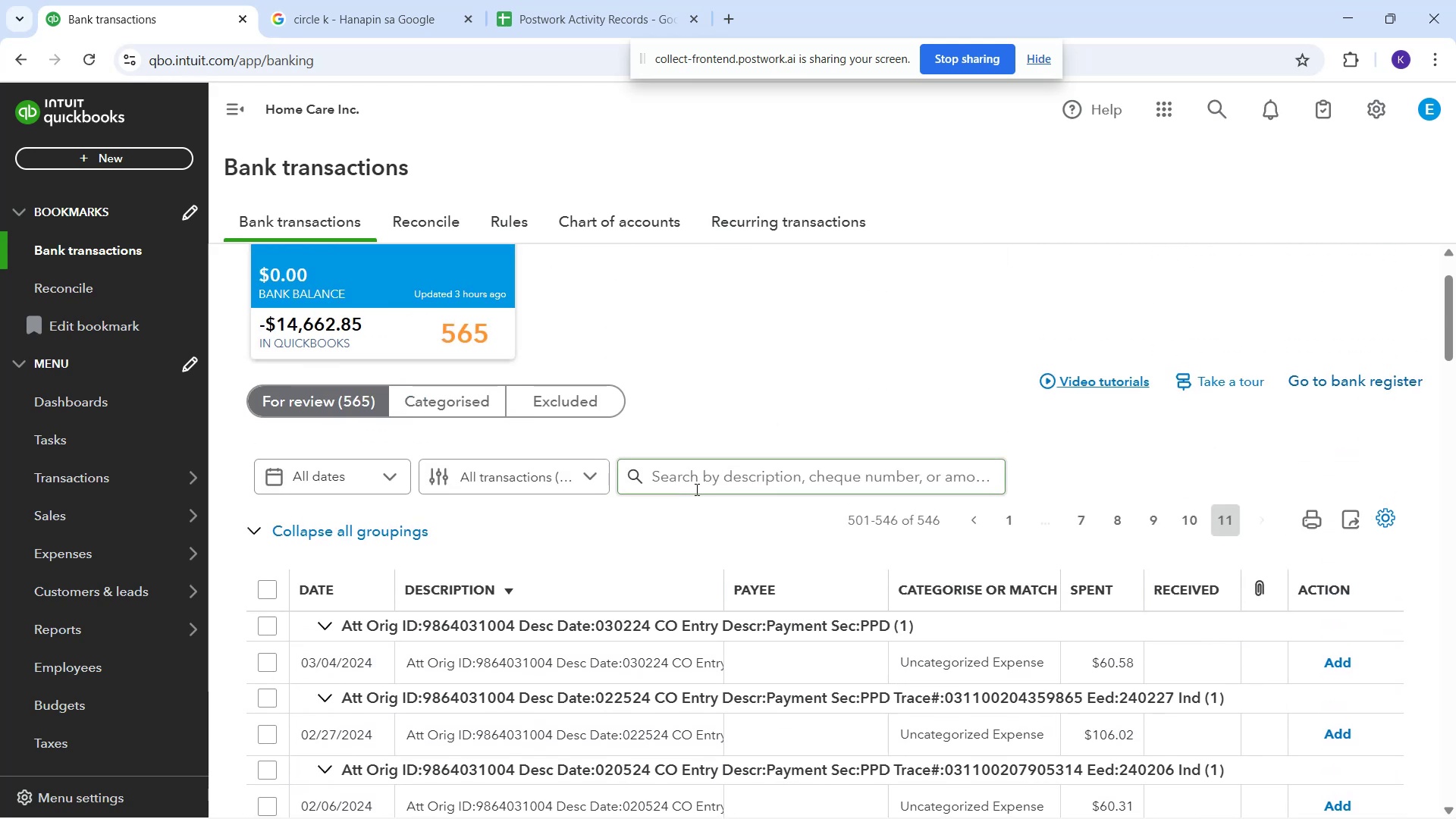 
left_click([695, 489])
 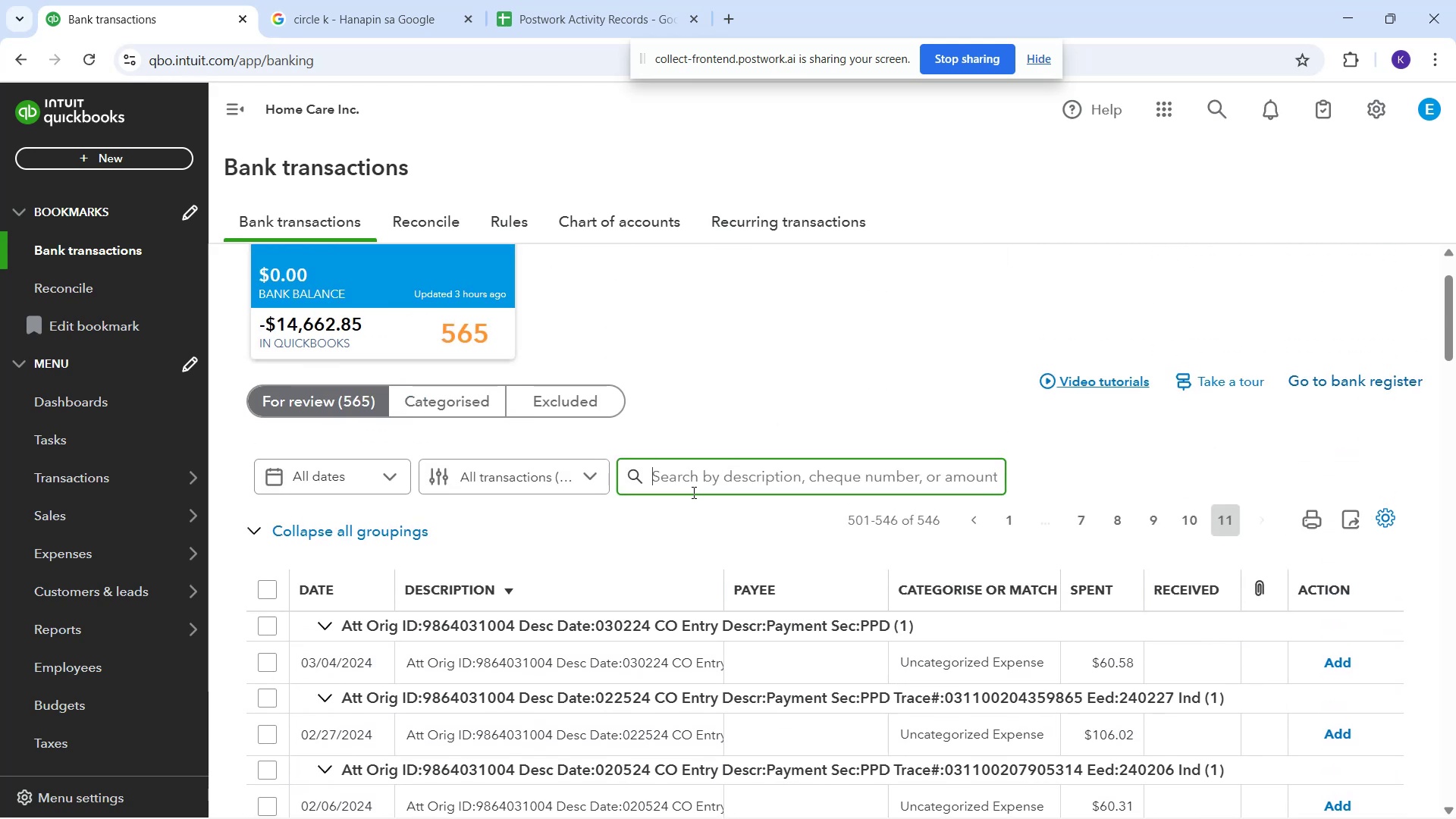 
type(fedex)
 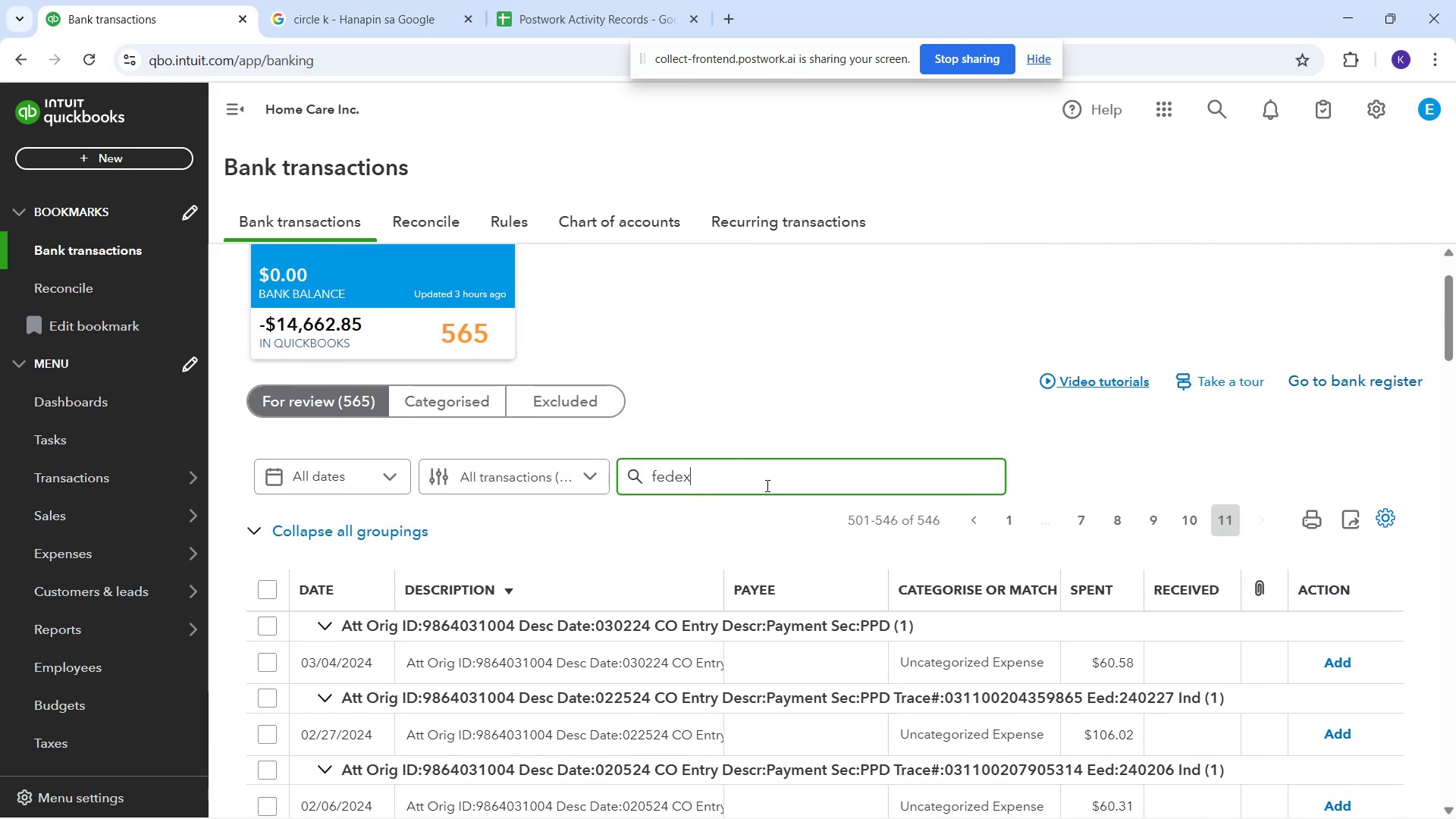 
key(Enter)
 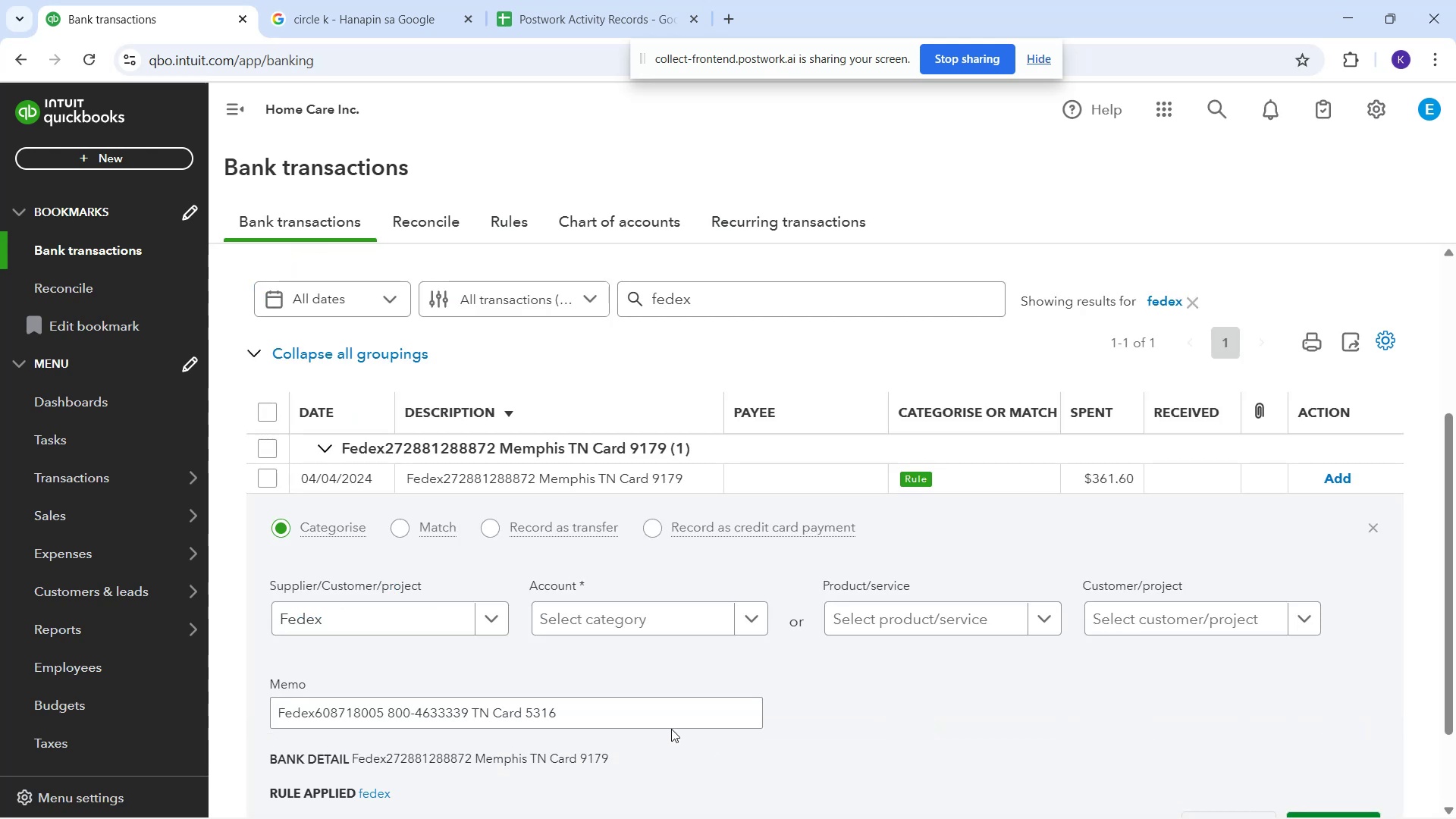 
wait(7.35)
 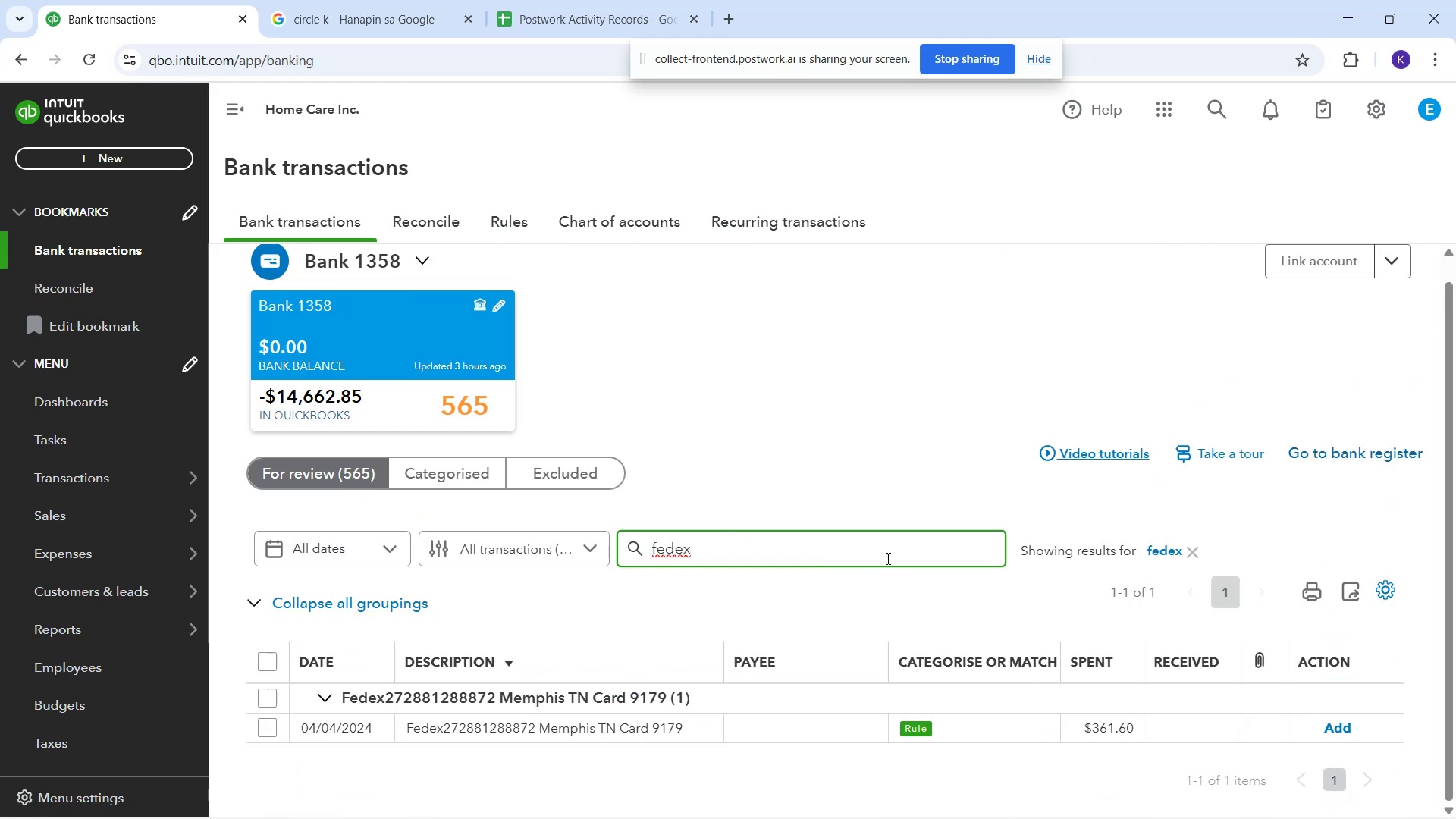 
scroll: coordinate [1288, 726], scroll_direction: down, amount: 2.0
 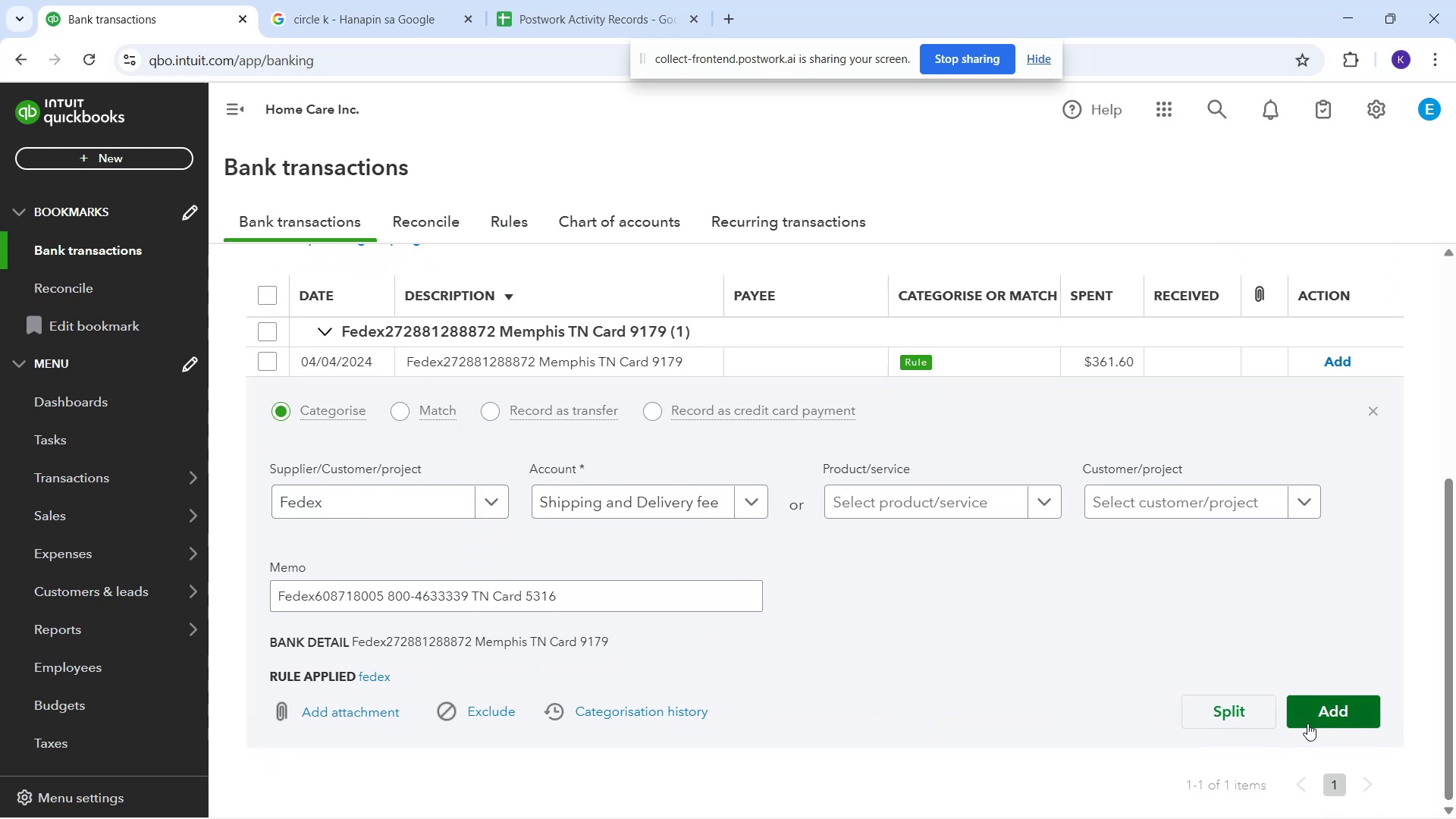 
left_click_drag(start_coordinate=[1325, 711], to_coordinate=[1329, 709])
 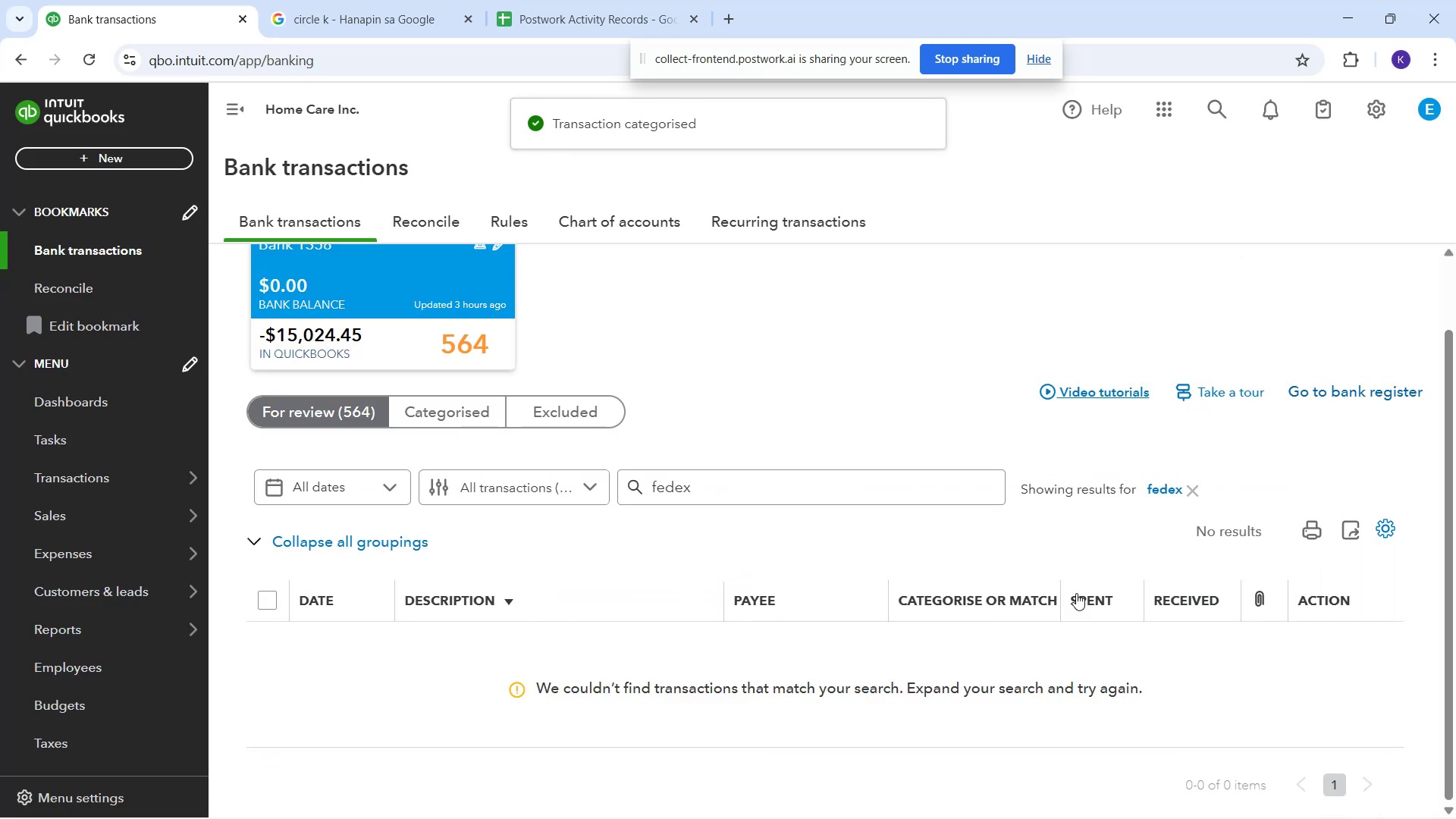 
left_click([1192, 498])
 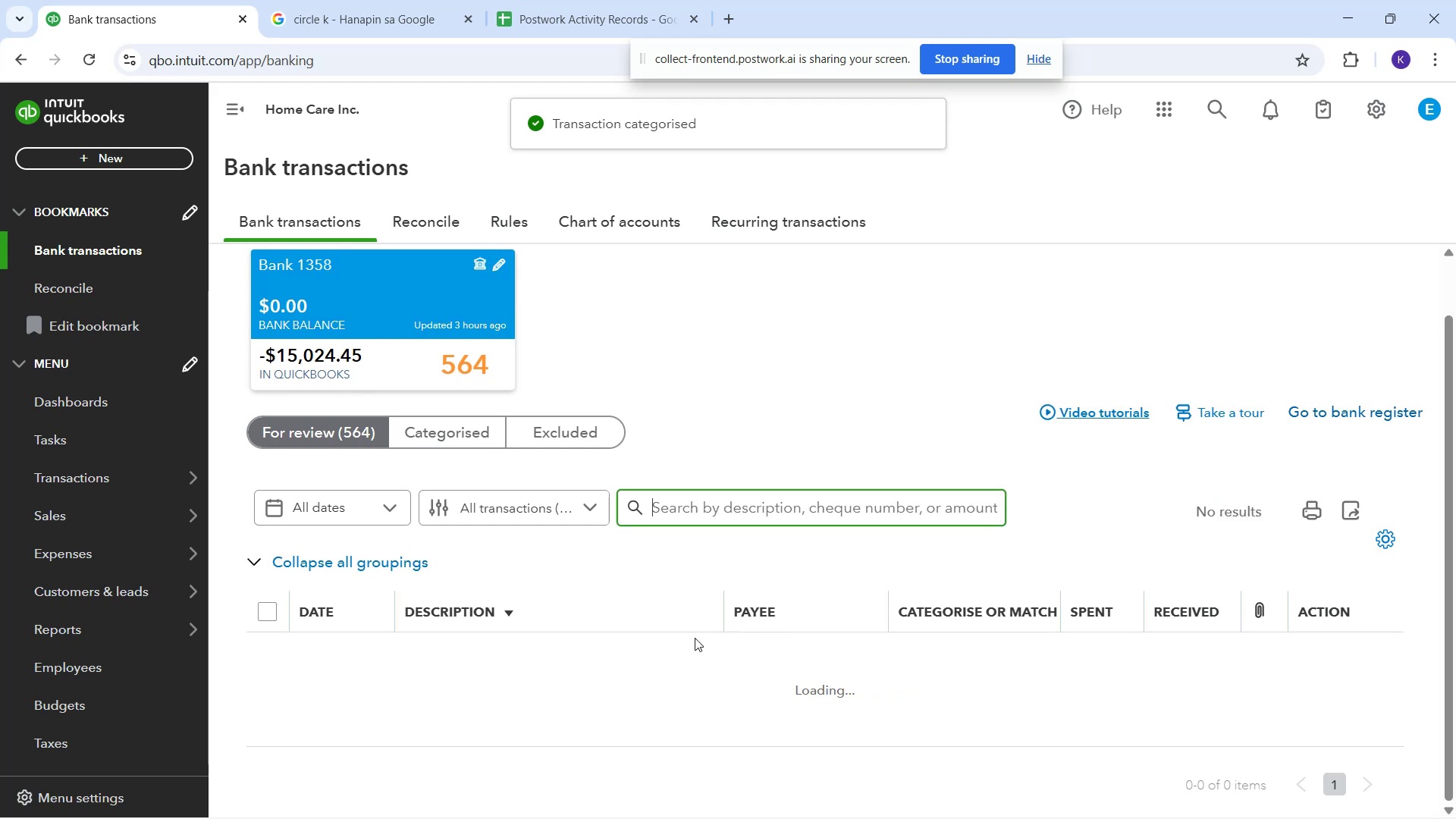 
scroll: coordinate [565, 635], scroll_direction: down, amount: 2.0
 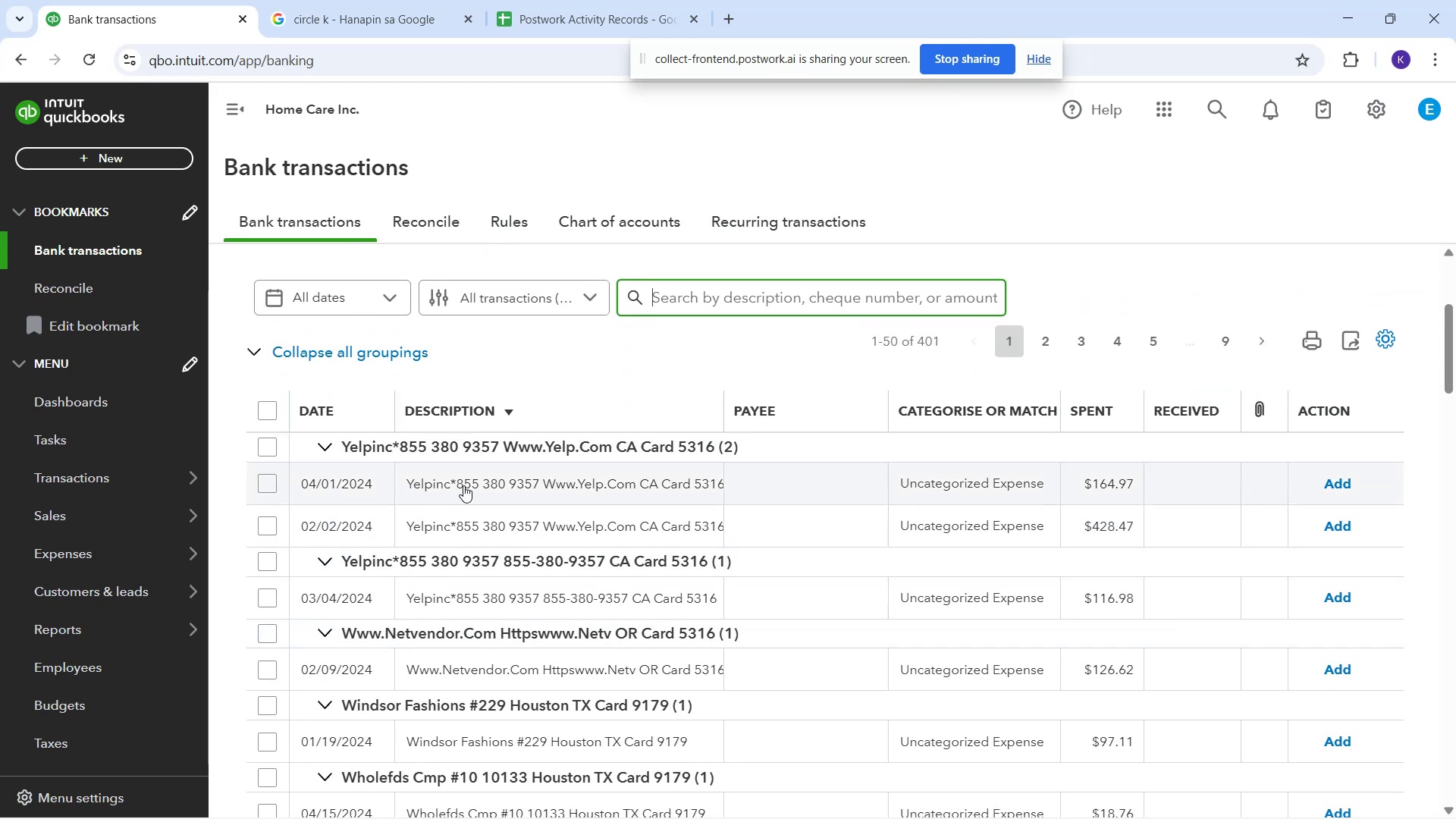 
left_click_drag(start_coordinate=[452, 472], to_coordinate=[453, 481])
 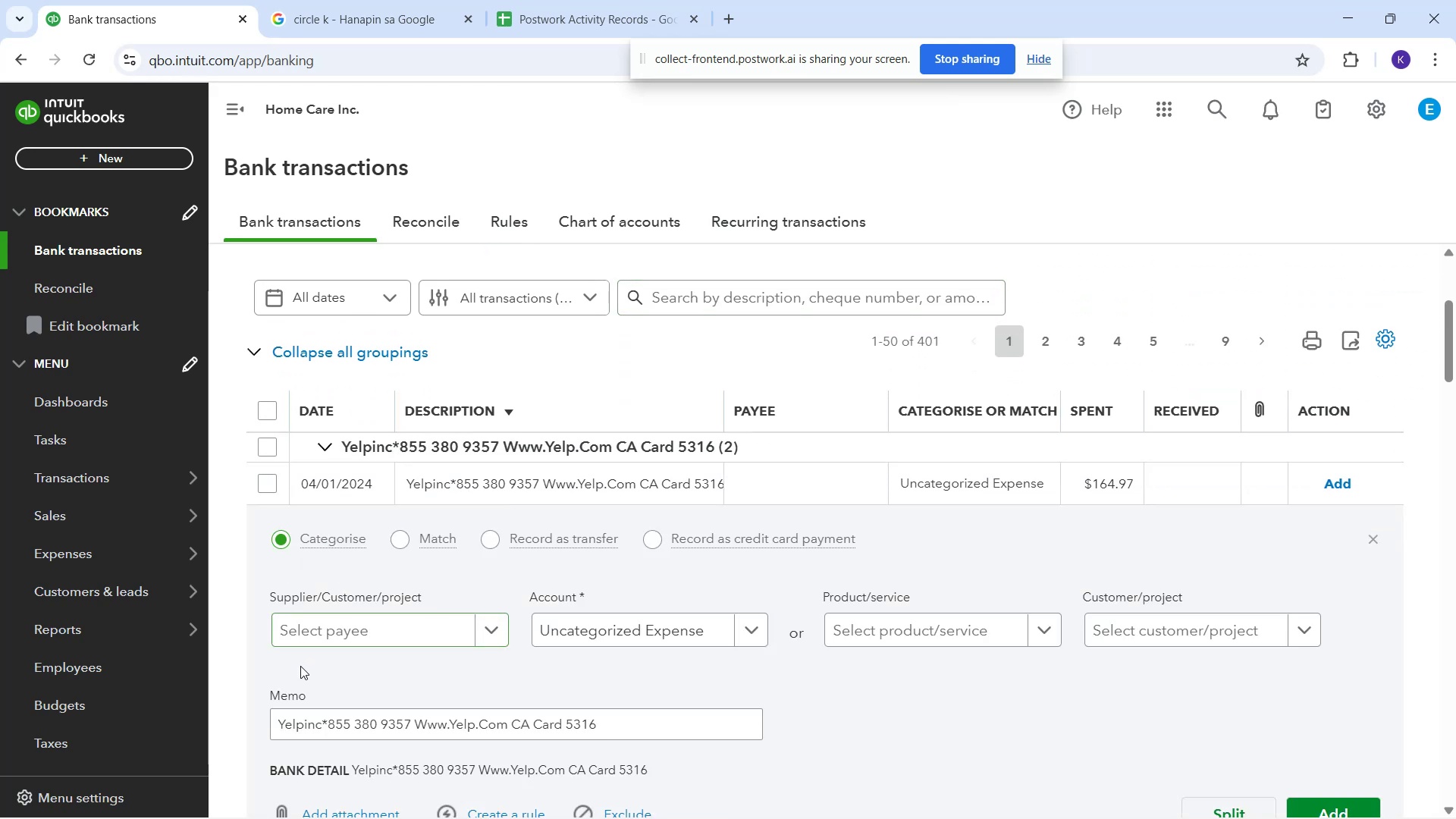 
left_click_drag(start_coordinate=[331, 618], to_coordinate=[341, 625])
 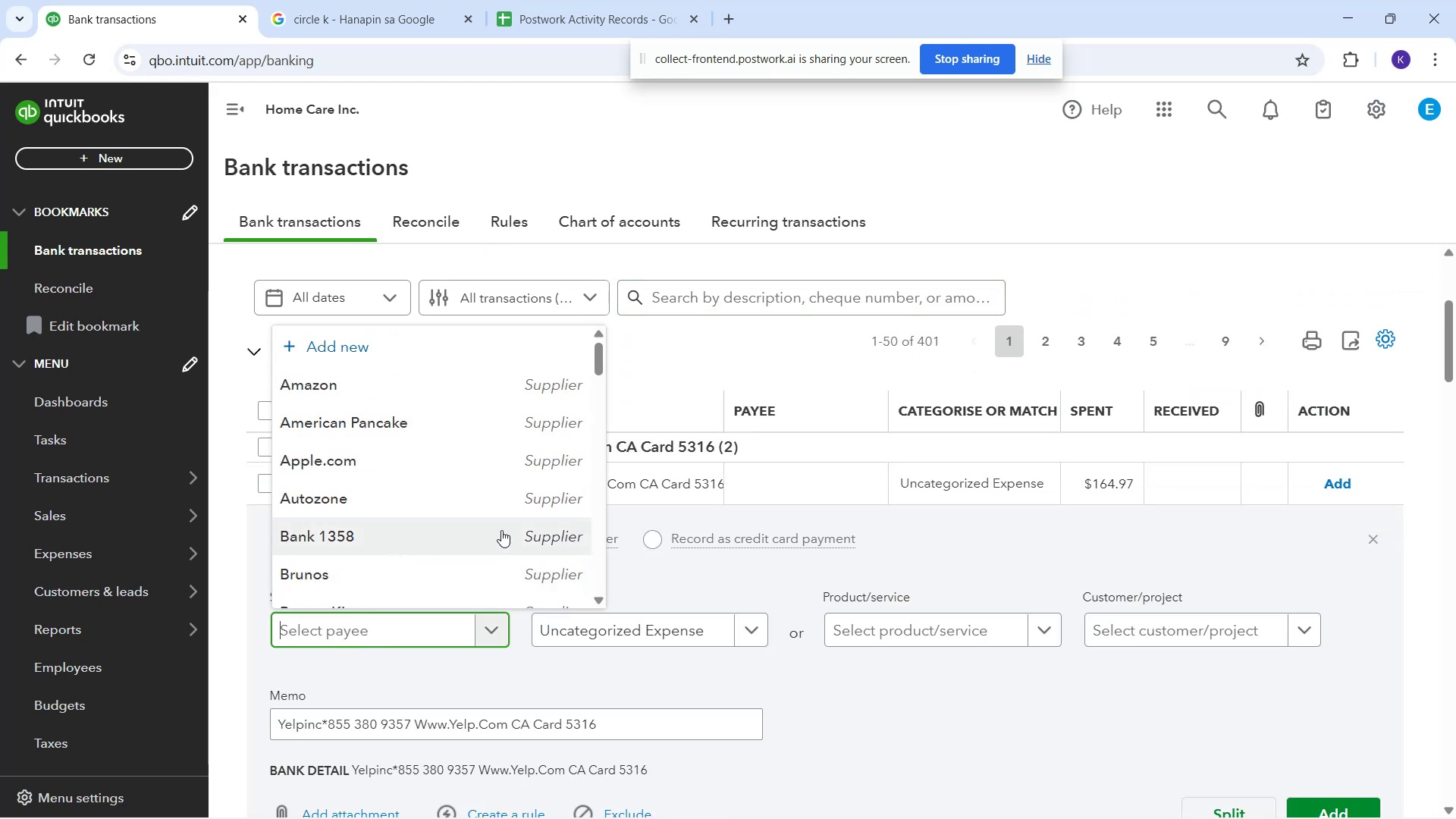 
scroll: coordinate [425, 499], scroll_direction: down, amount: 4.0
 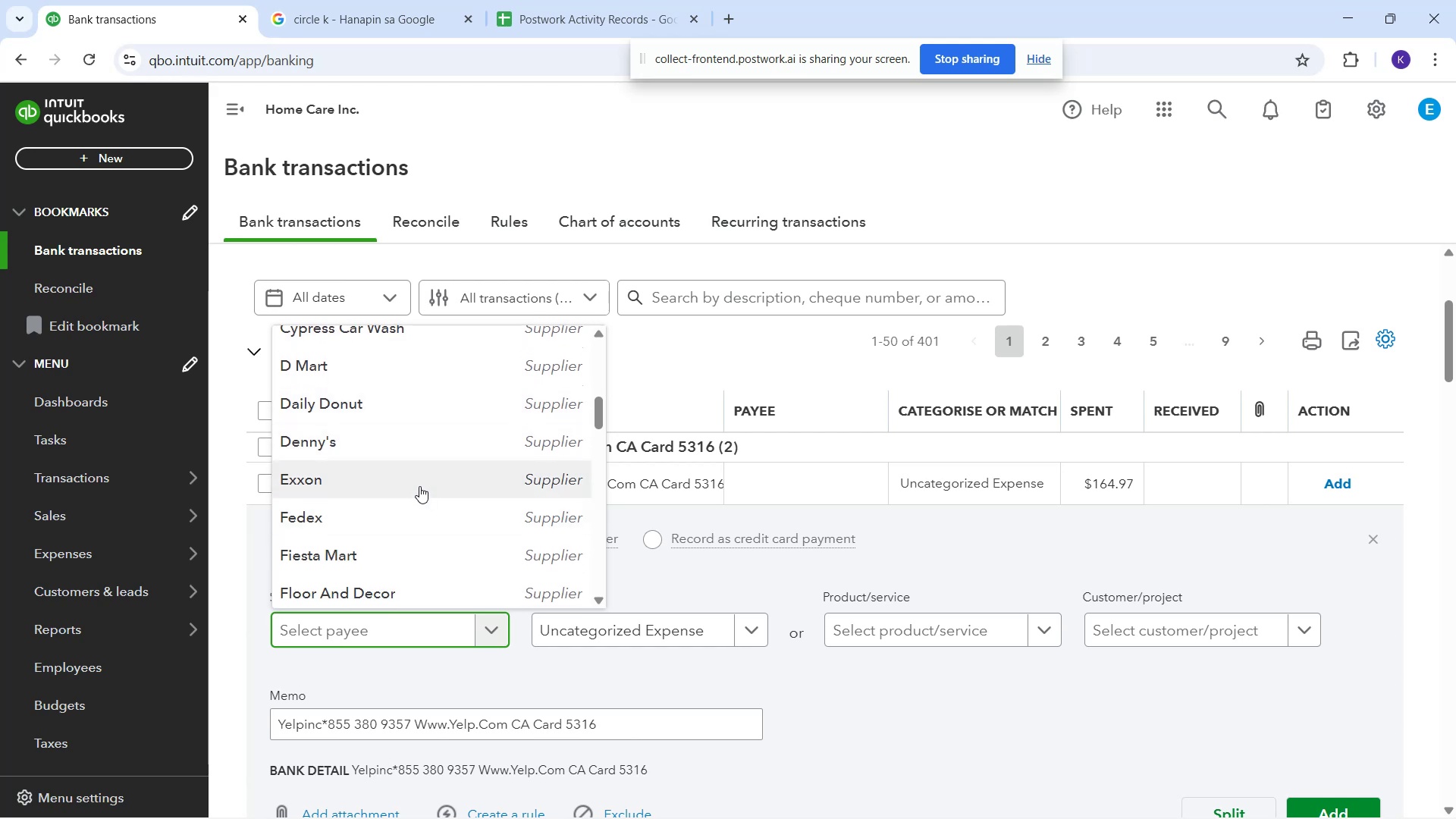 
left_click([419, 486])
 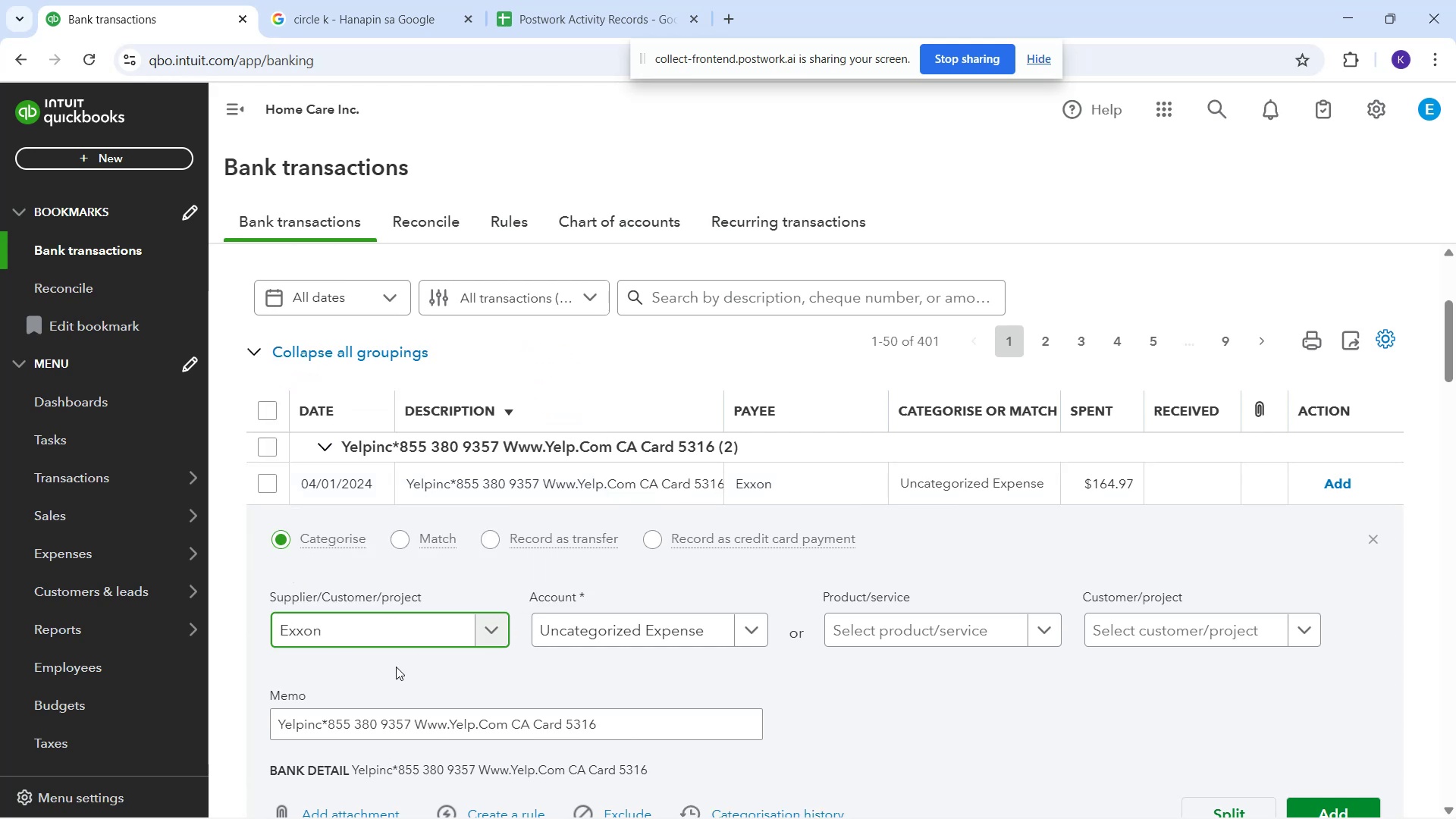 
key(Control+A)
 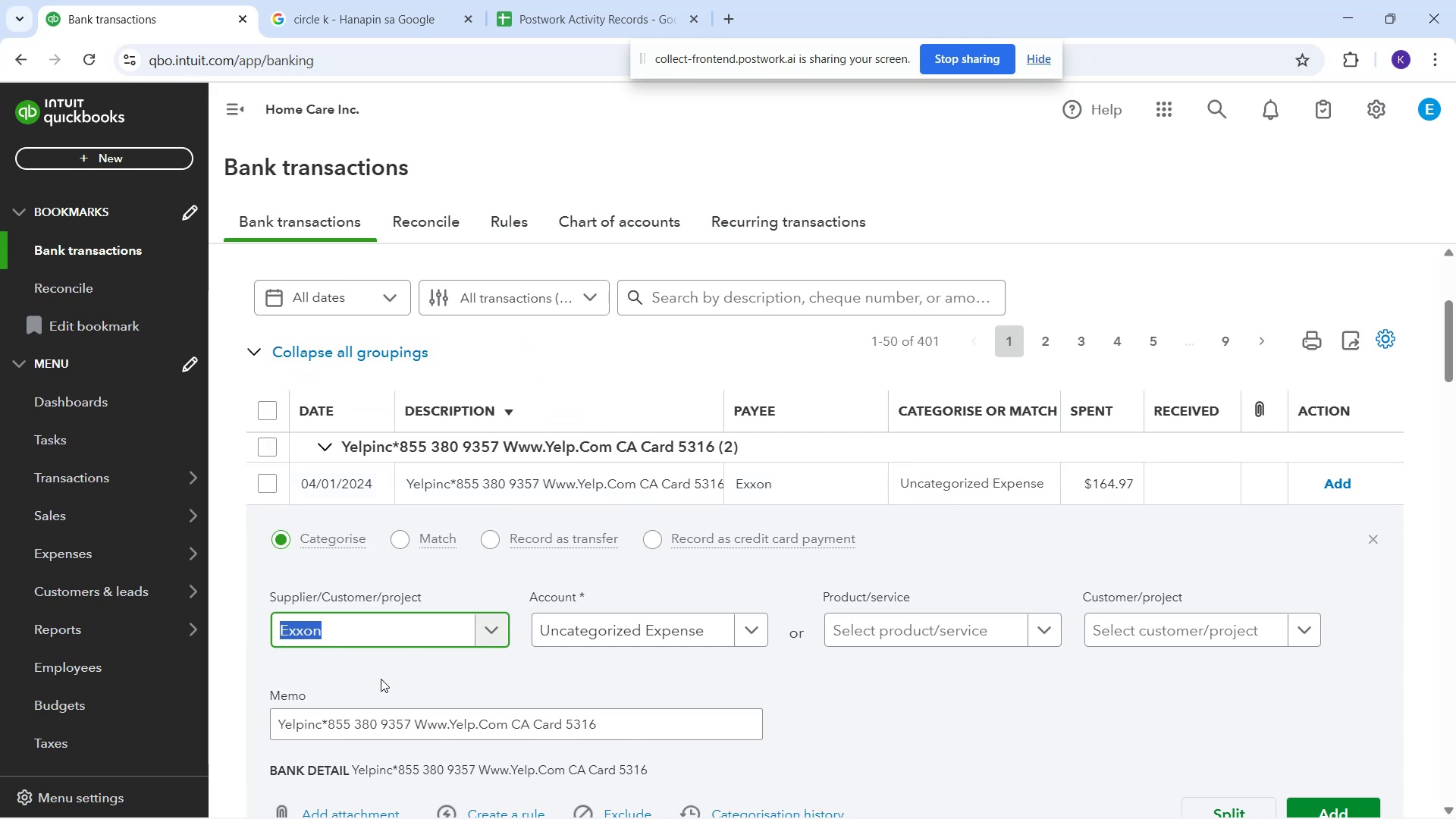 
key(Control+C)
 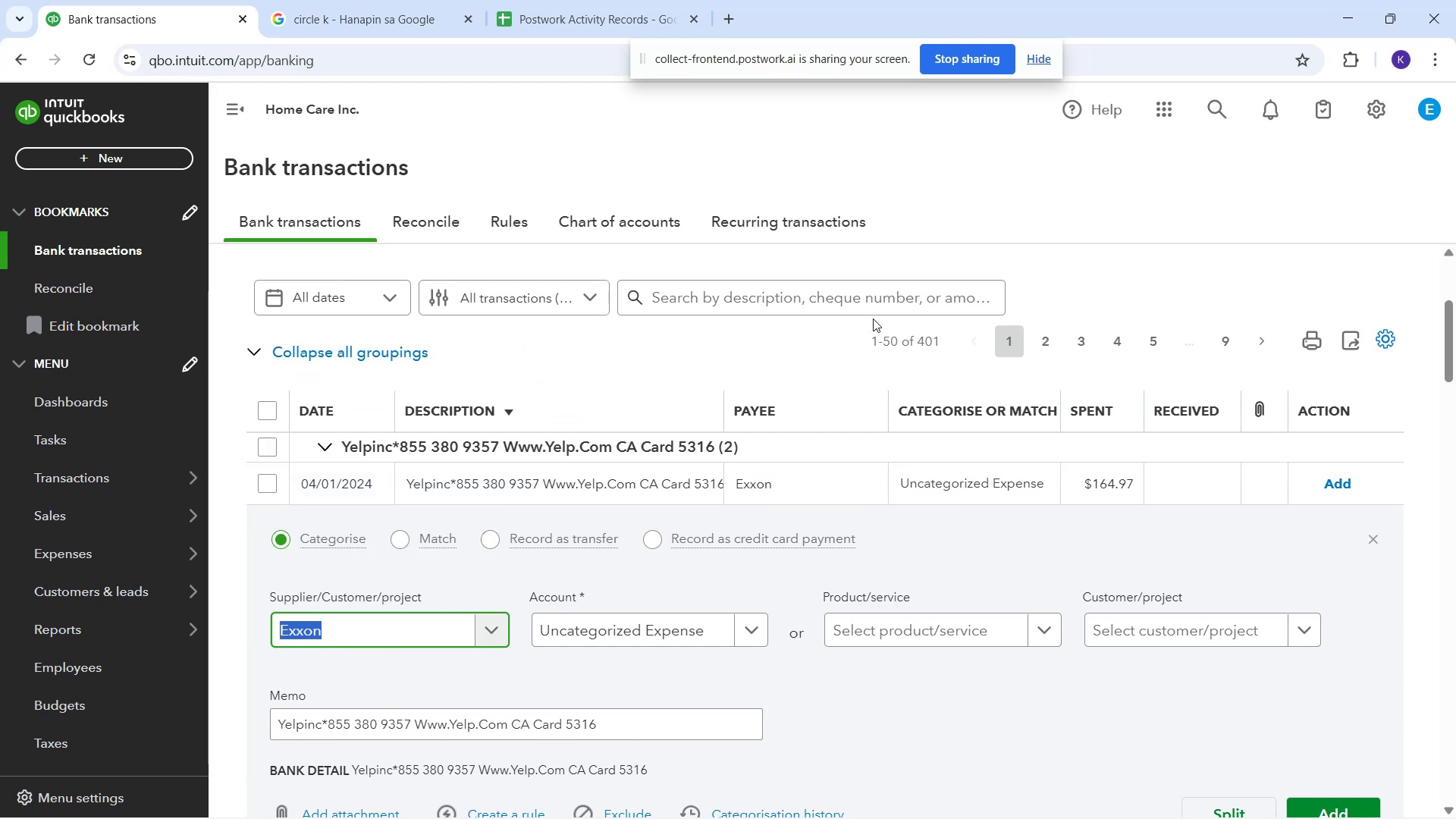 
left_click_drag(start_coordinate=[861, 304], to_coordinate=[859, 300])
 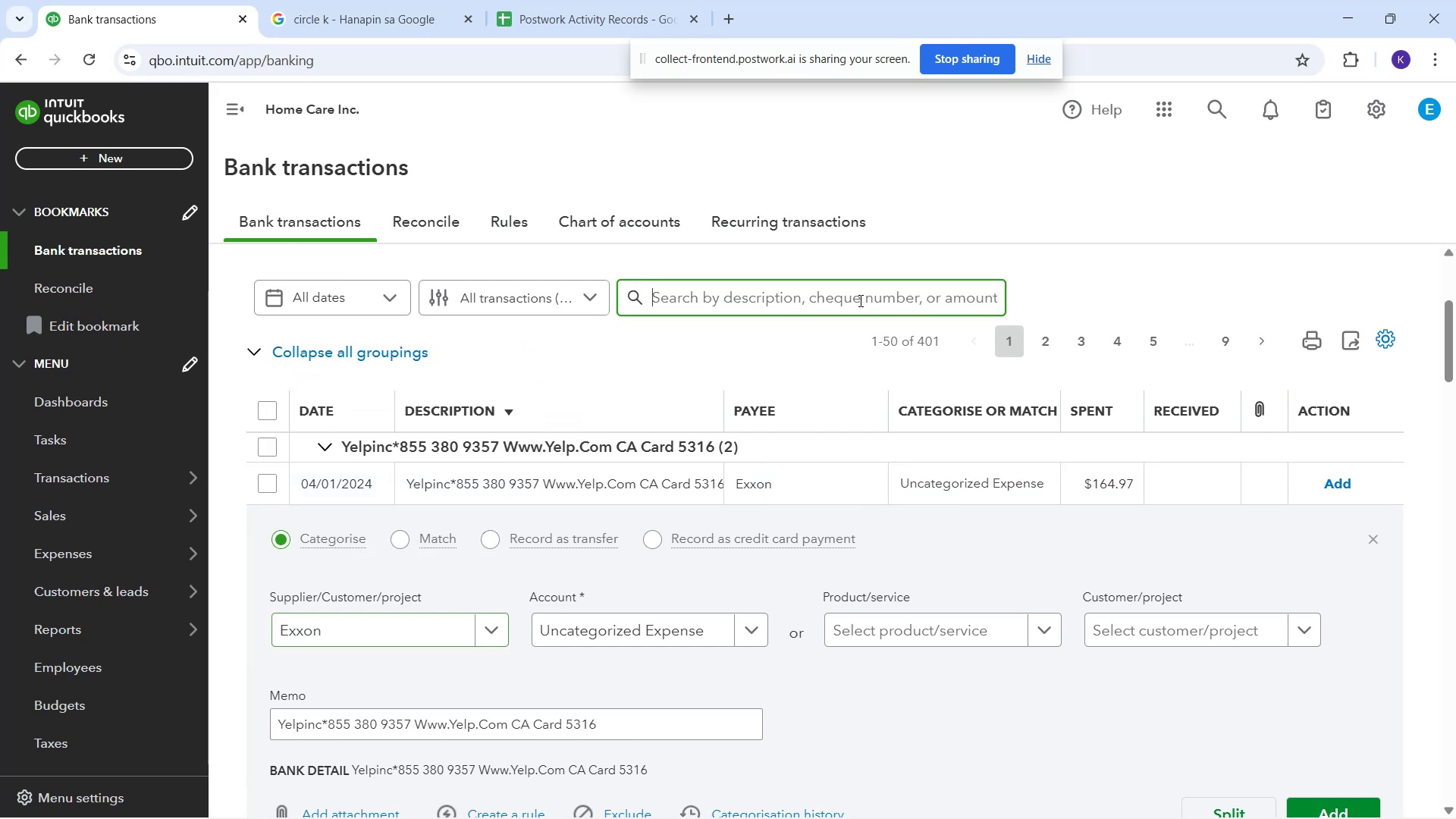 
key(Control+V)
 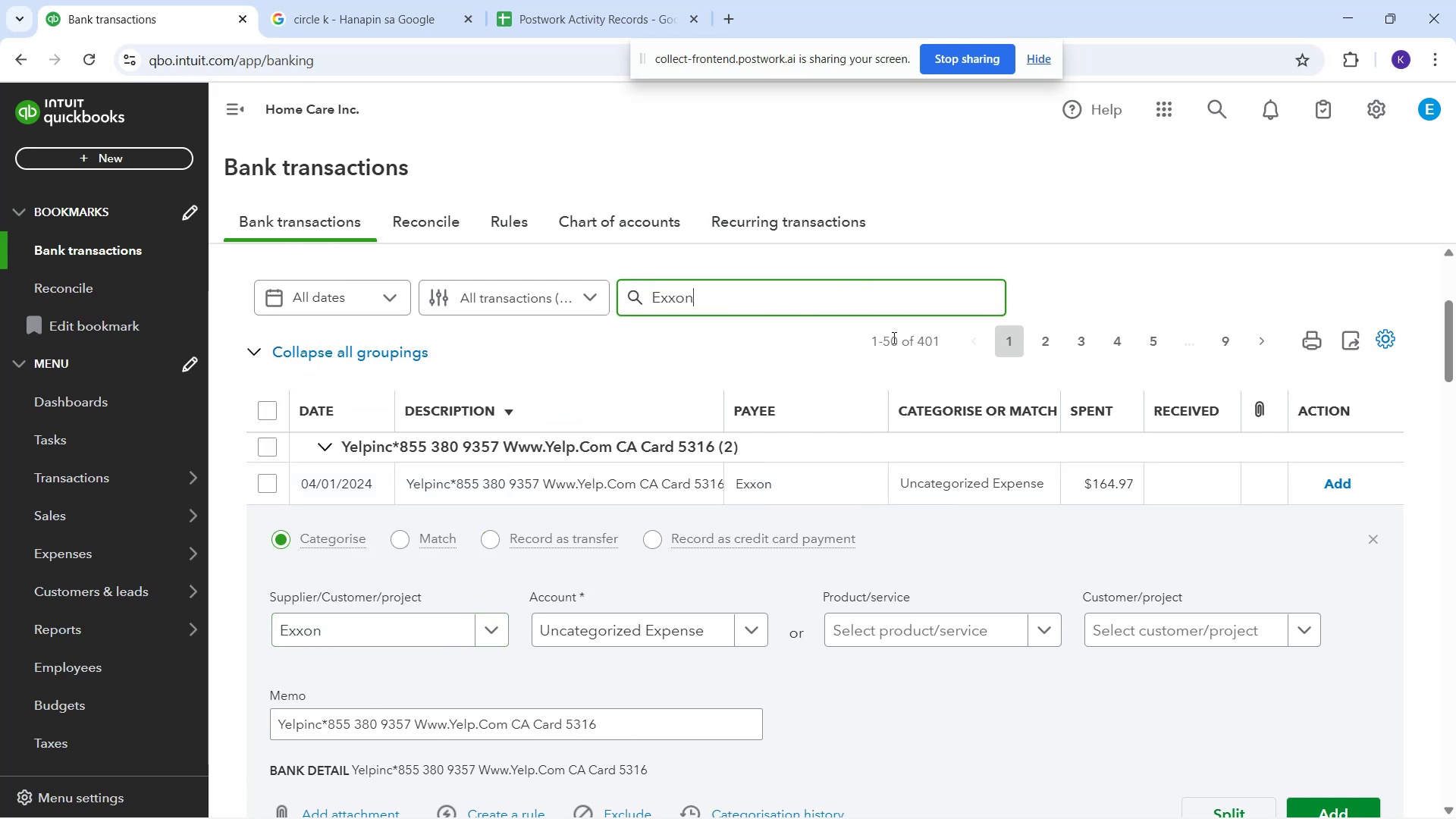 
key(Enter)
 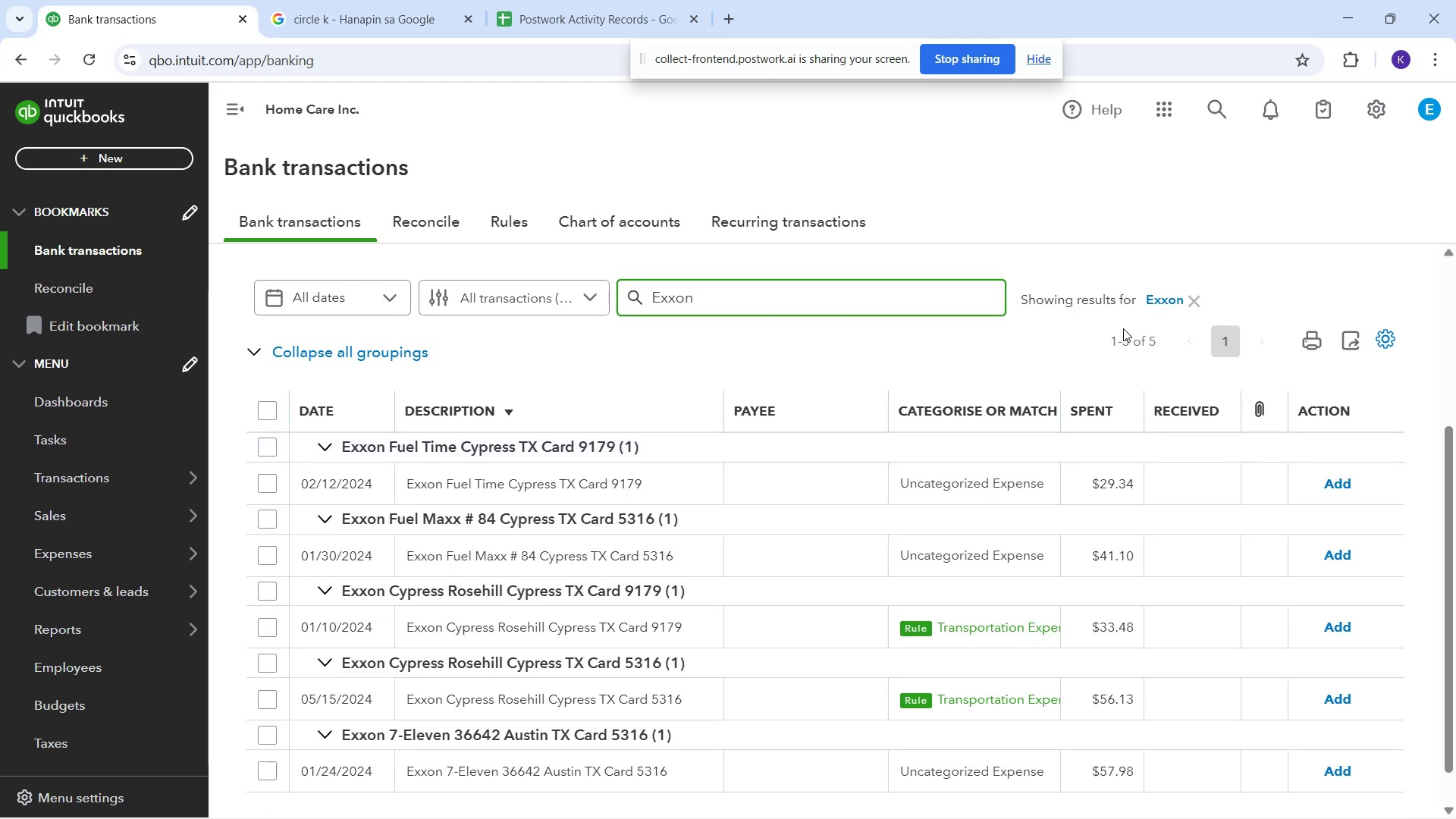 
scroll: coordinate [804, 668], scroll_direction: down, amount: 2.0
 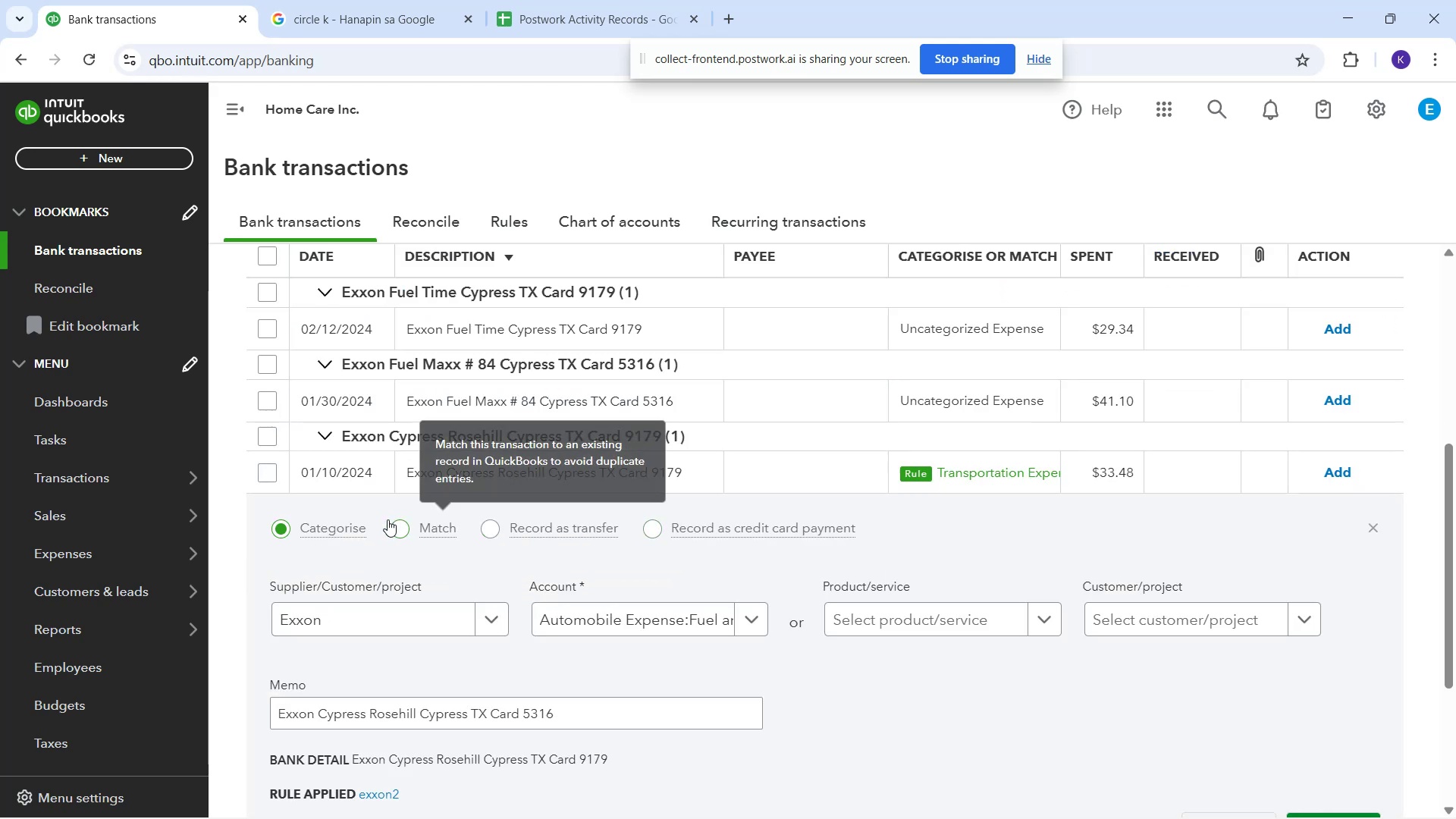 
wait(6.28)
 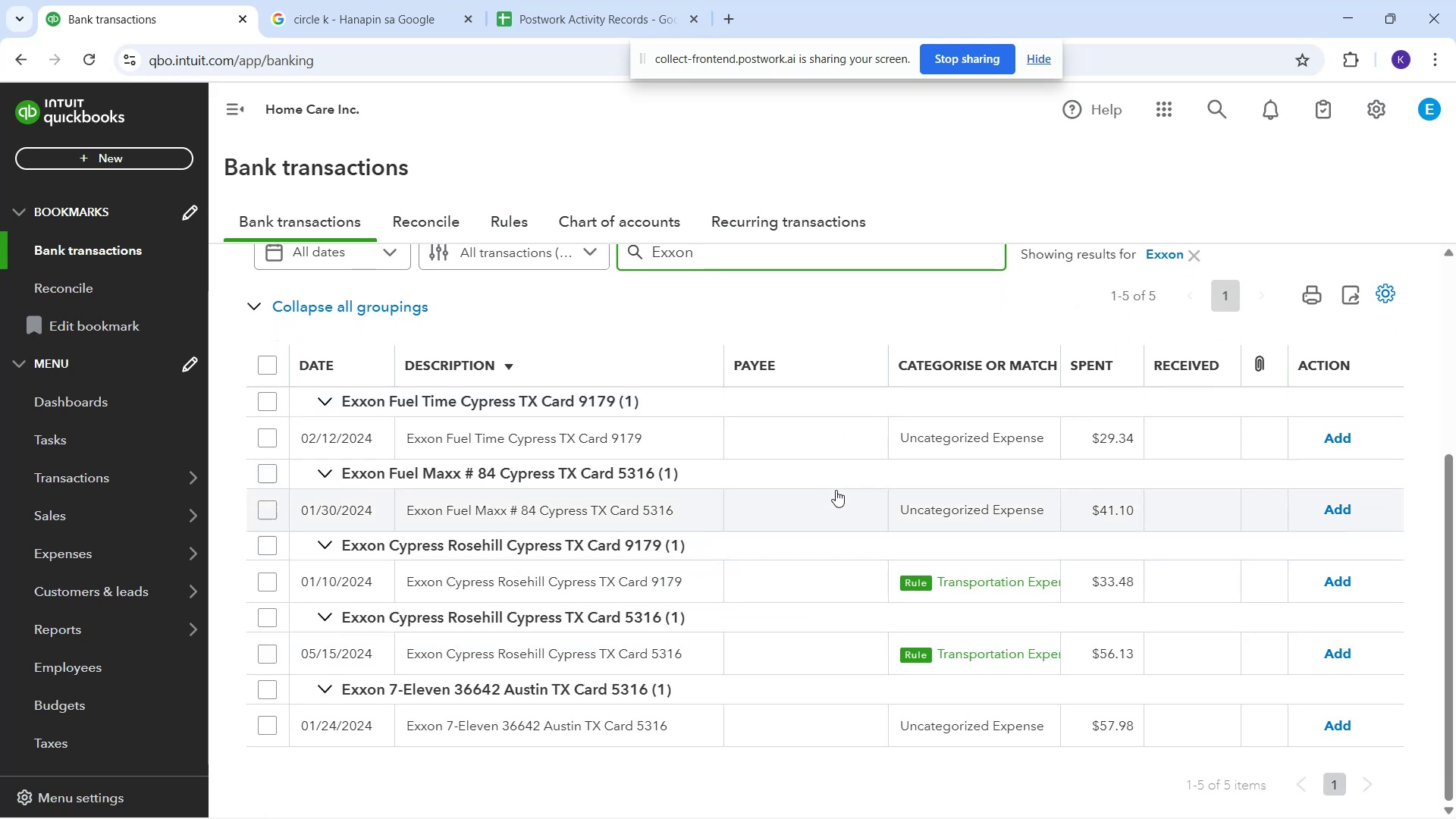 
left_click([337, 619])
 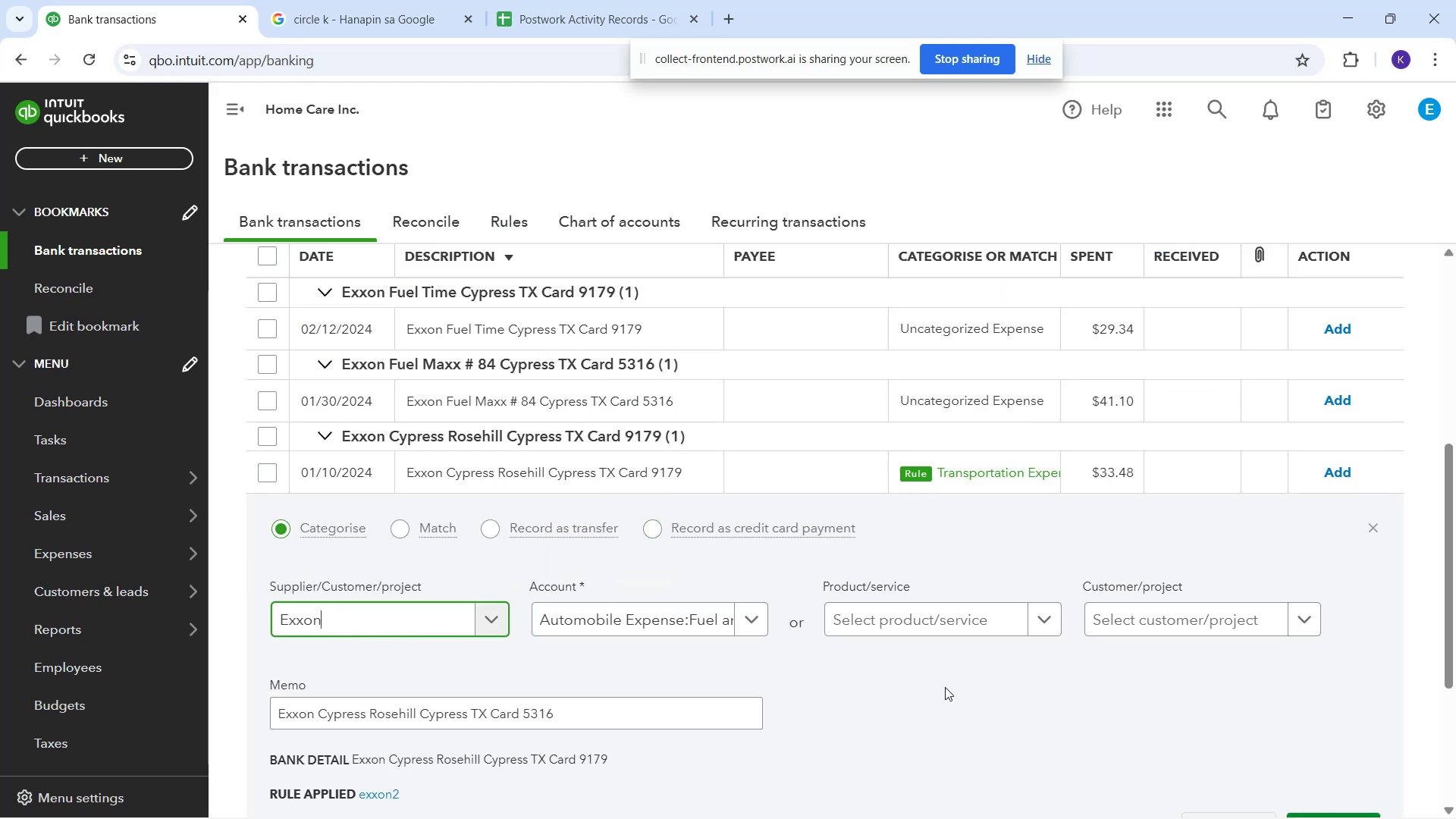 
scroll: coordinate [1109, 691], scroll_direction: down, amount: 2.0
 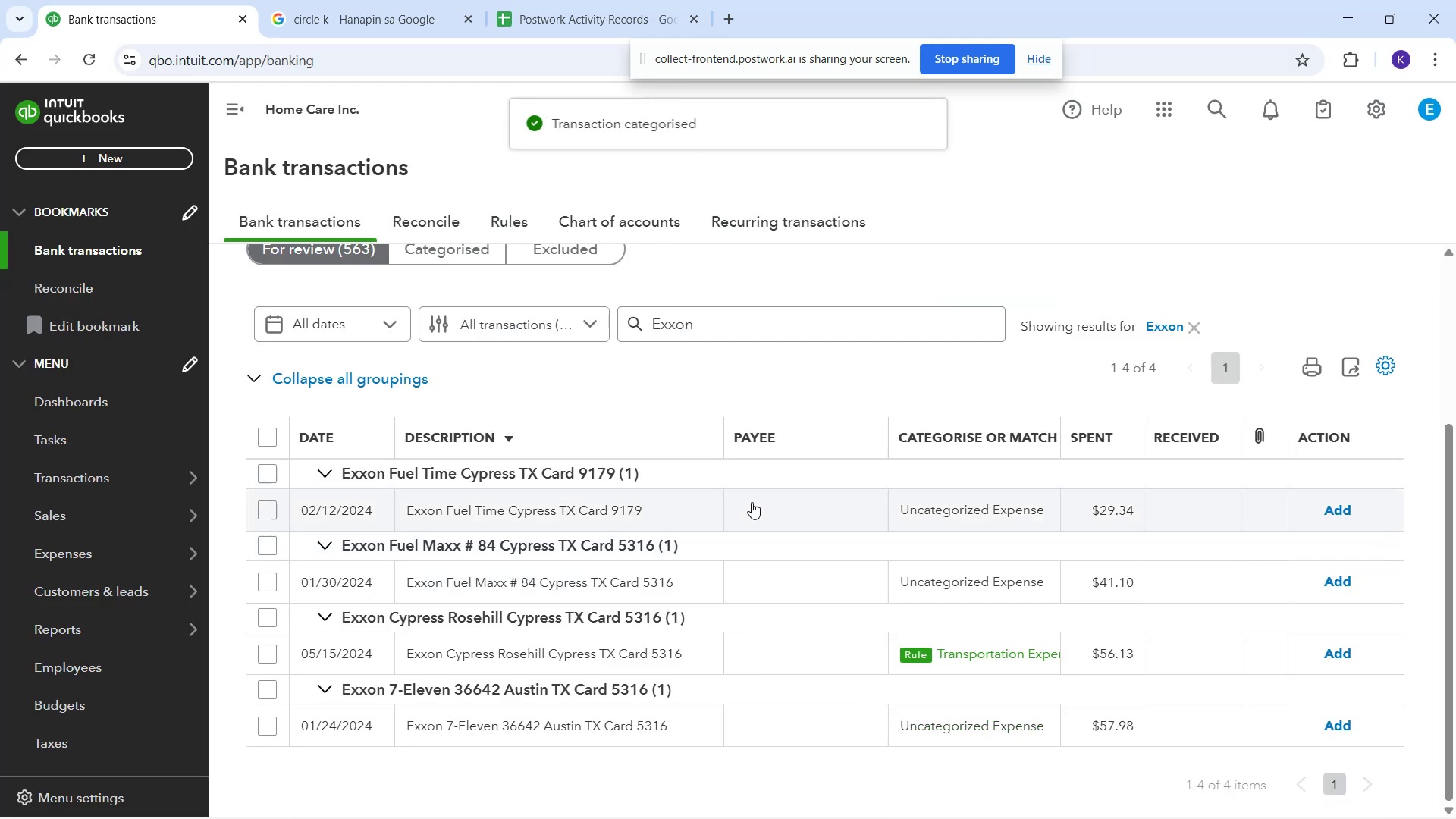 
left_click([798, 654])
 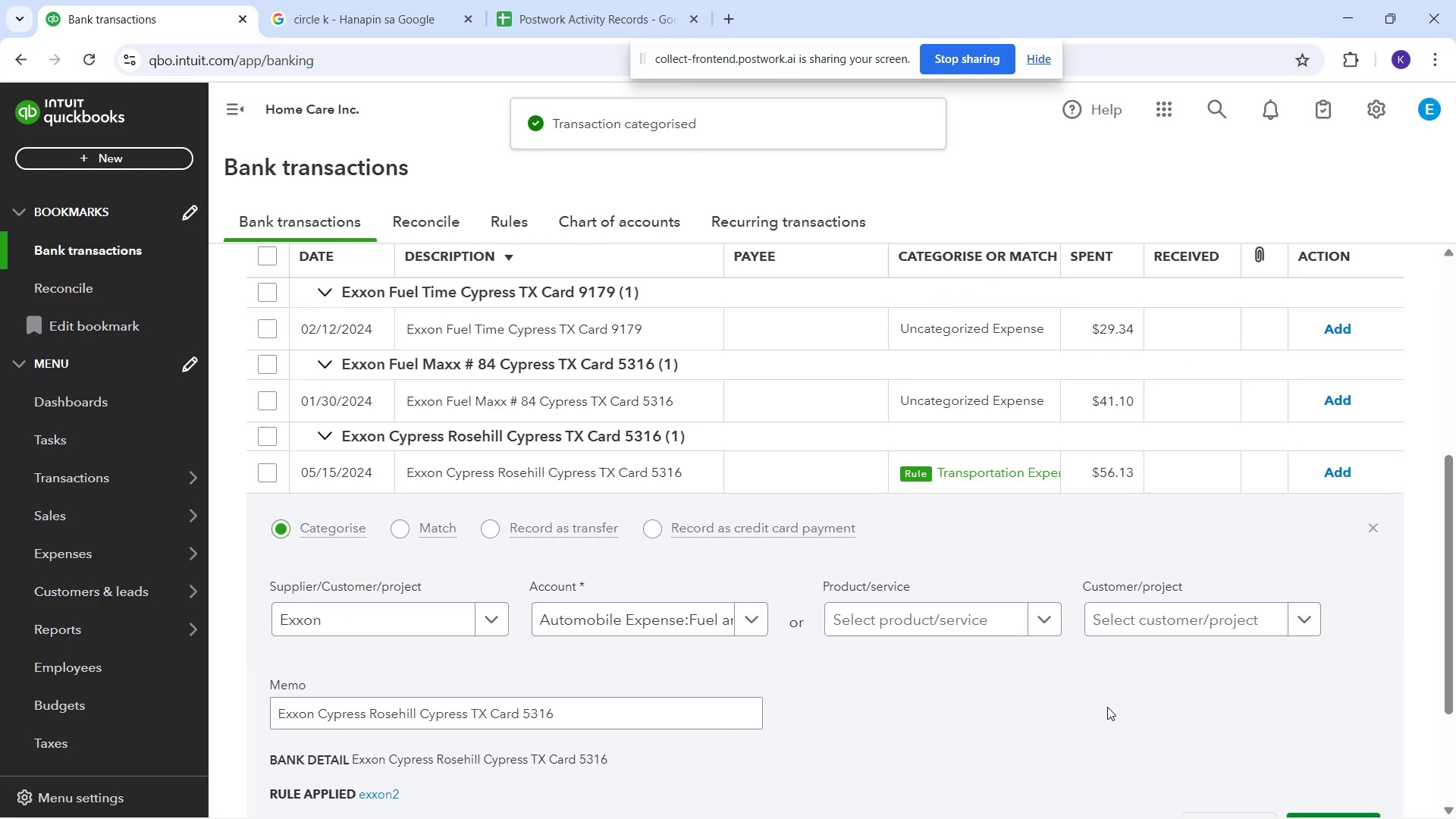 
scroll: coordinate [1251, 736], scroll_direction: down, amount: 1.0
 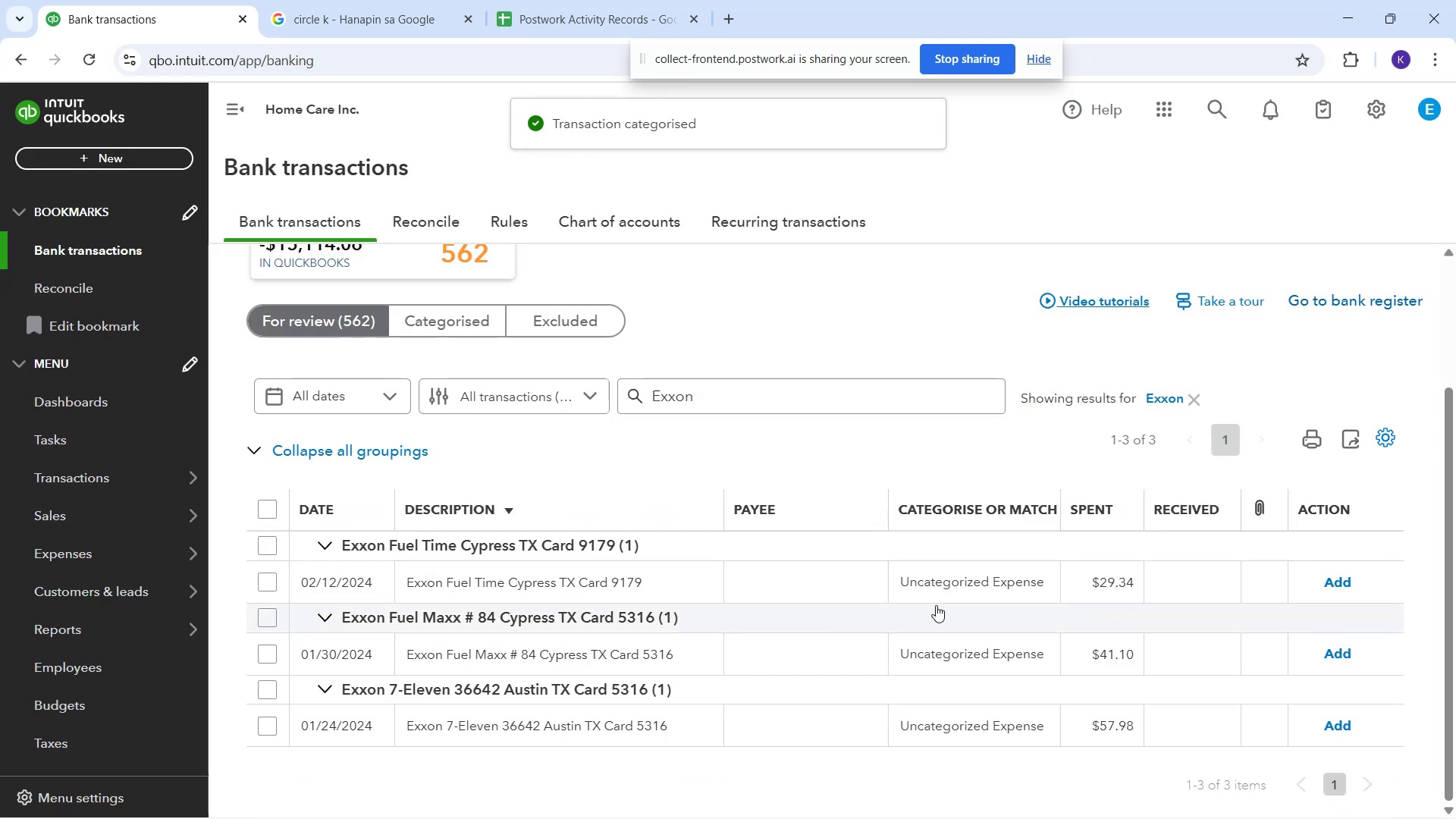 
left_click([940, 596])
 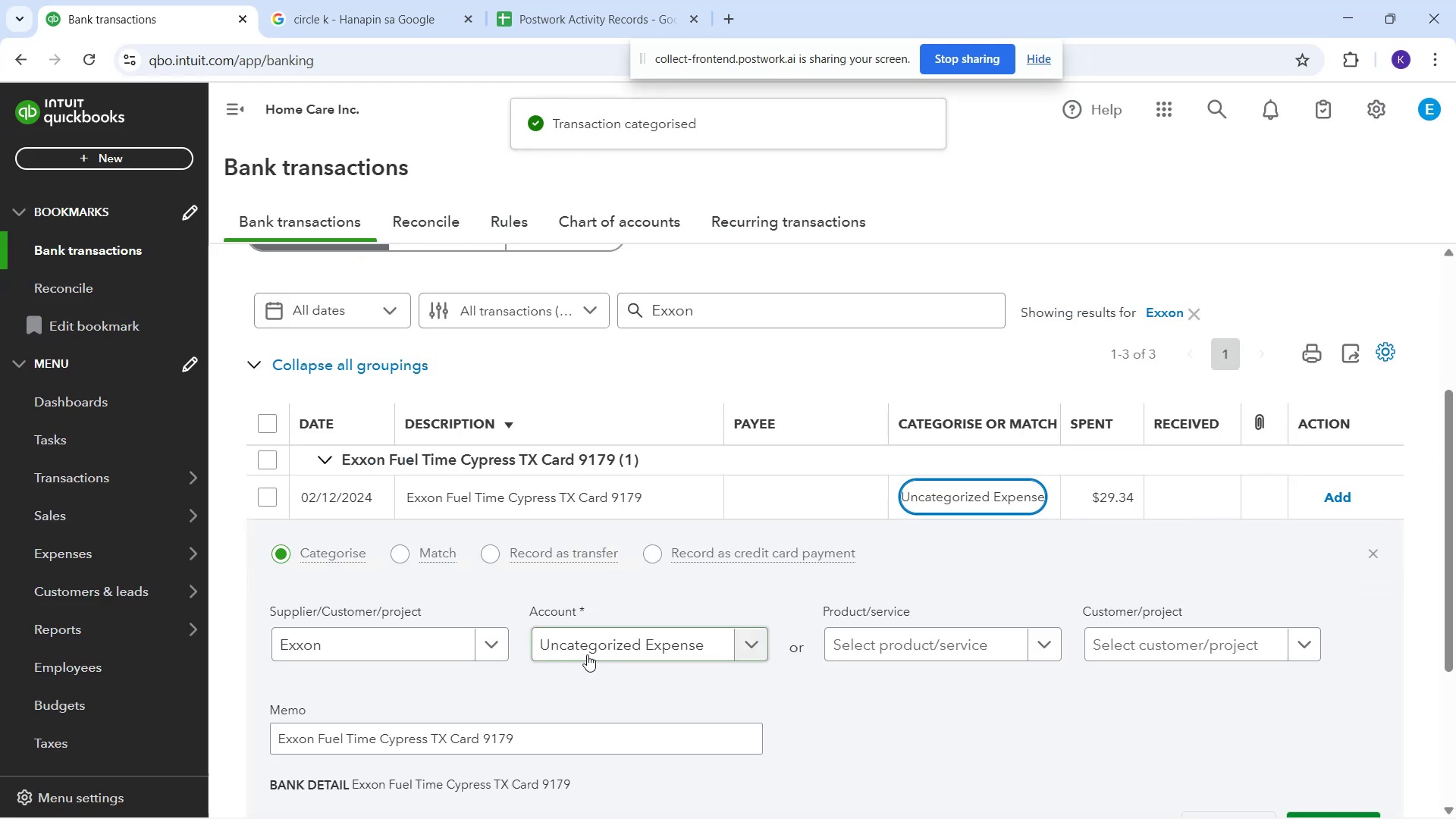 
left_click([580, 637])
 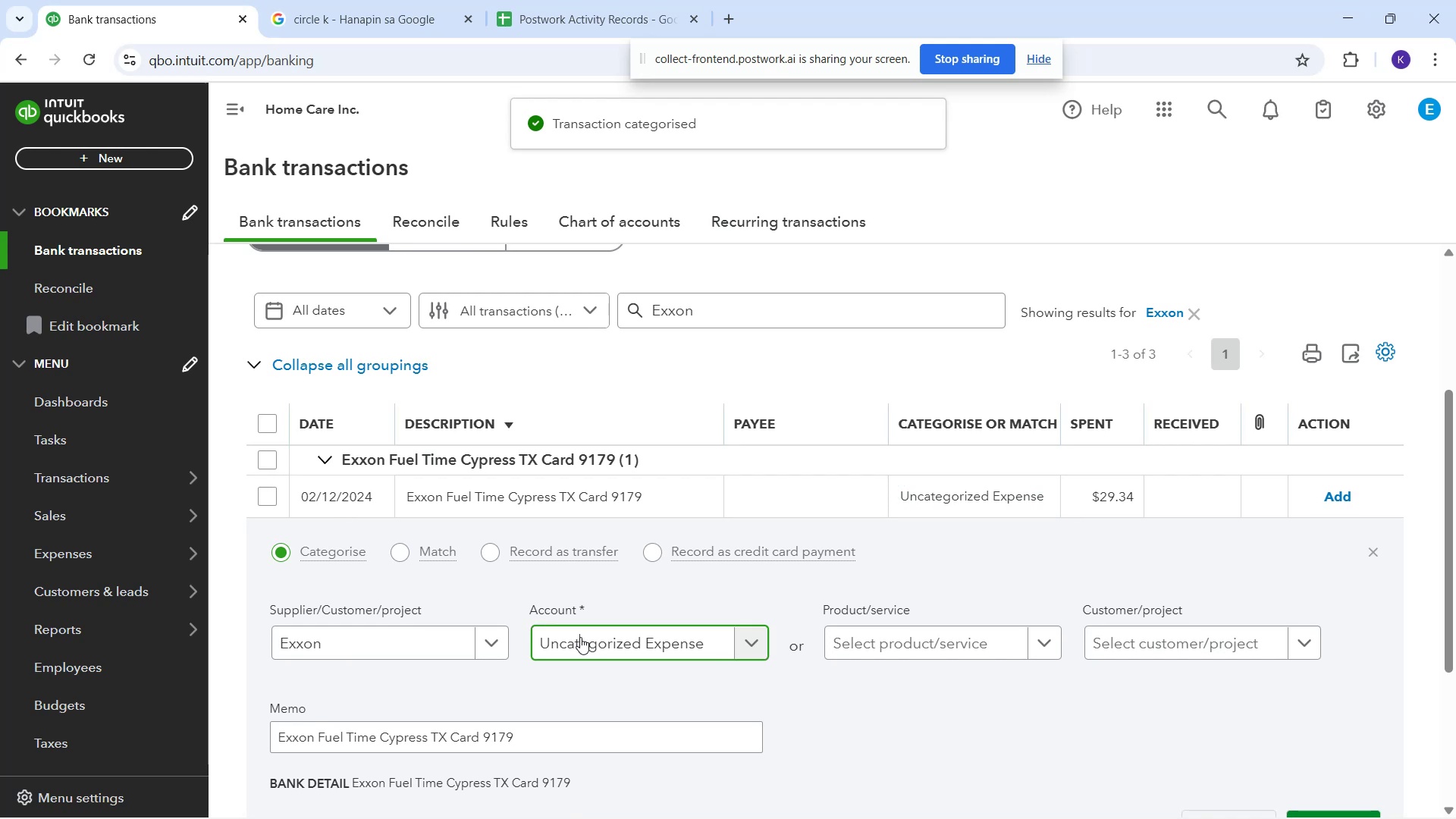 
type(tran)
key(Backspace)
key(Backspace)
key(Backspace)
key(Backspace)
key(Backspace)
 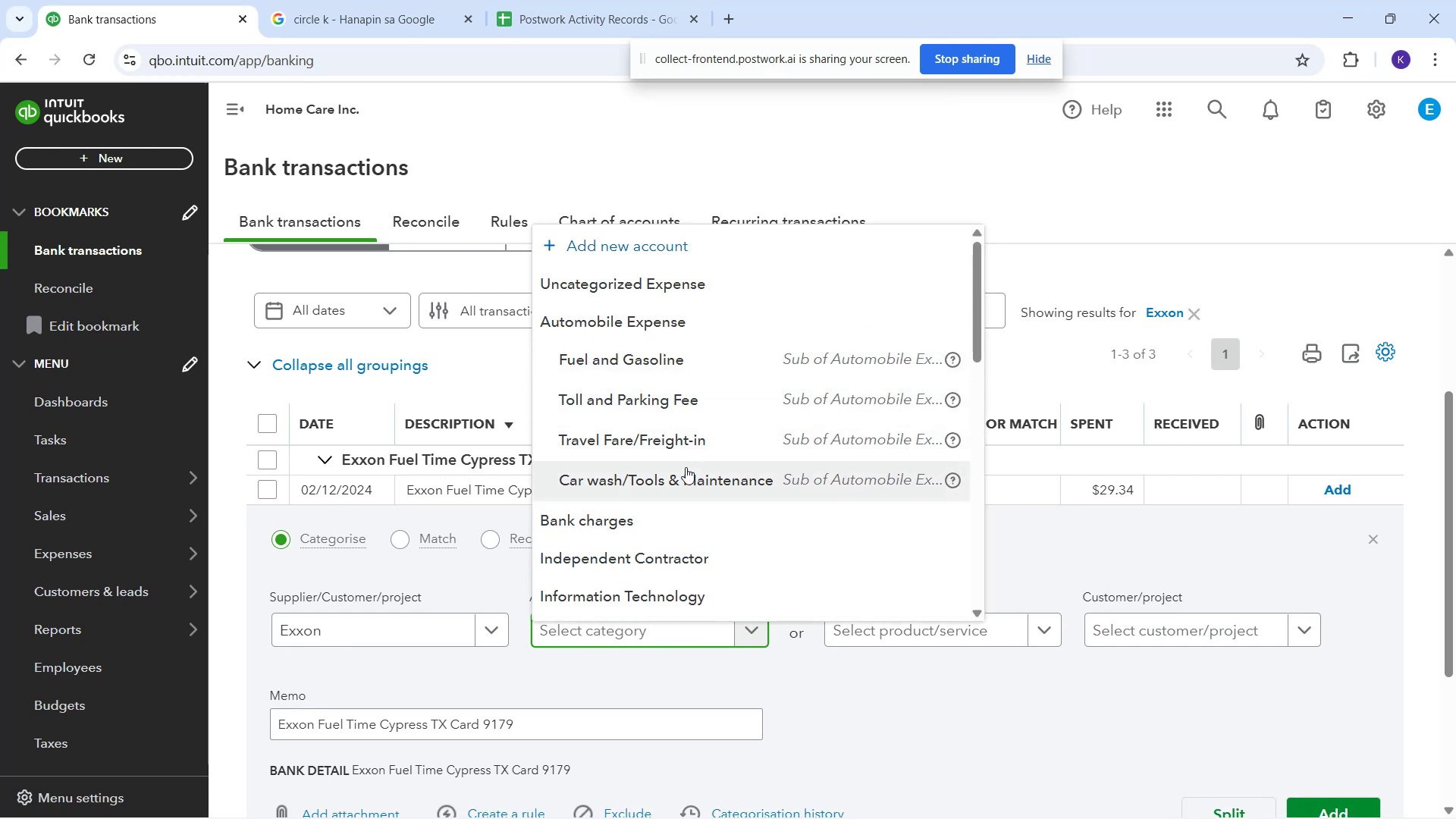 
scroll: coordinate [687, 347], scroll_direction: up, amount: 1.0
 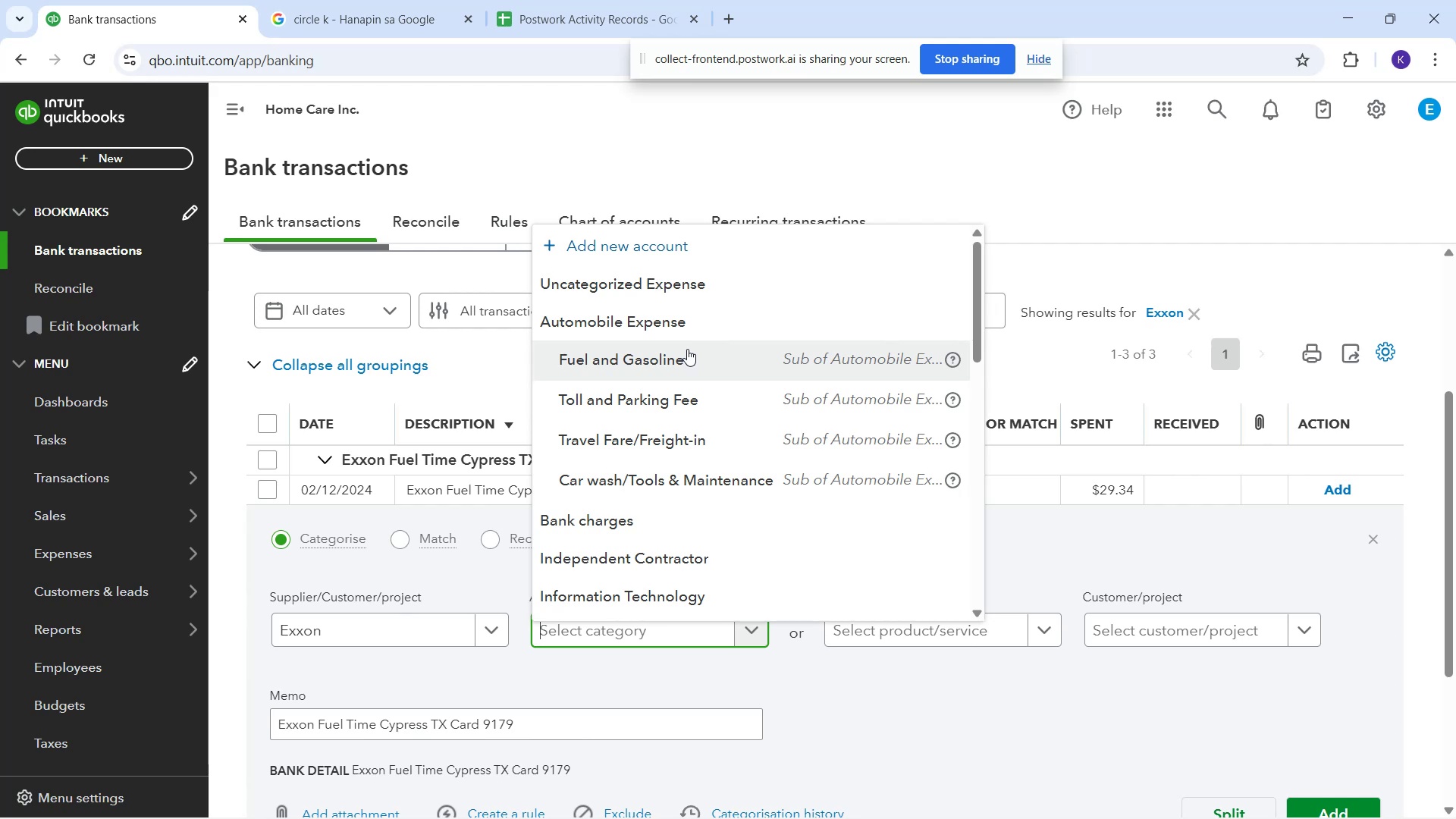 
scroll: coordinate [693, 502], scroll_direction: down, amount: 5.0
 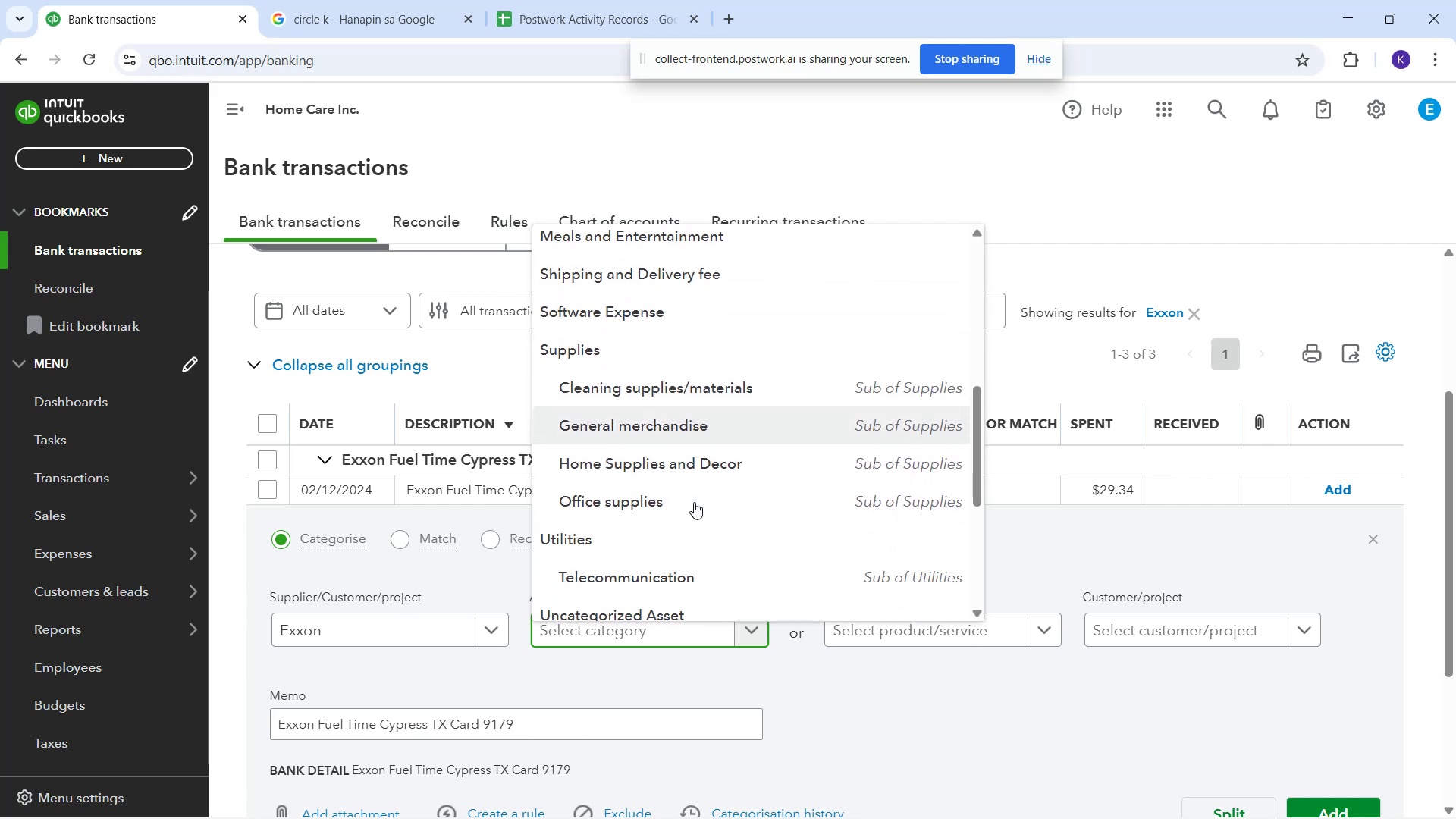 
scroll: coordinate [650, 450], scroll_direction: down, amount: 4.0
 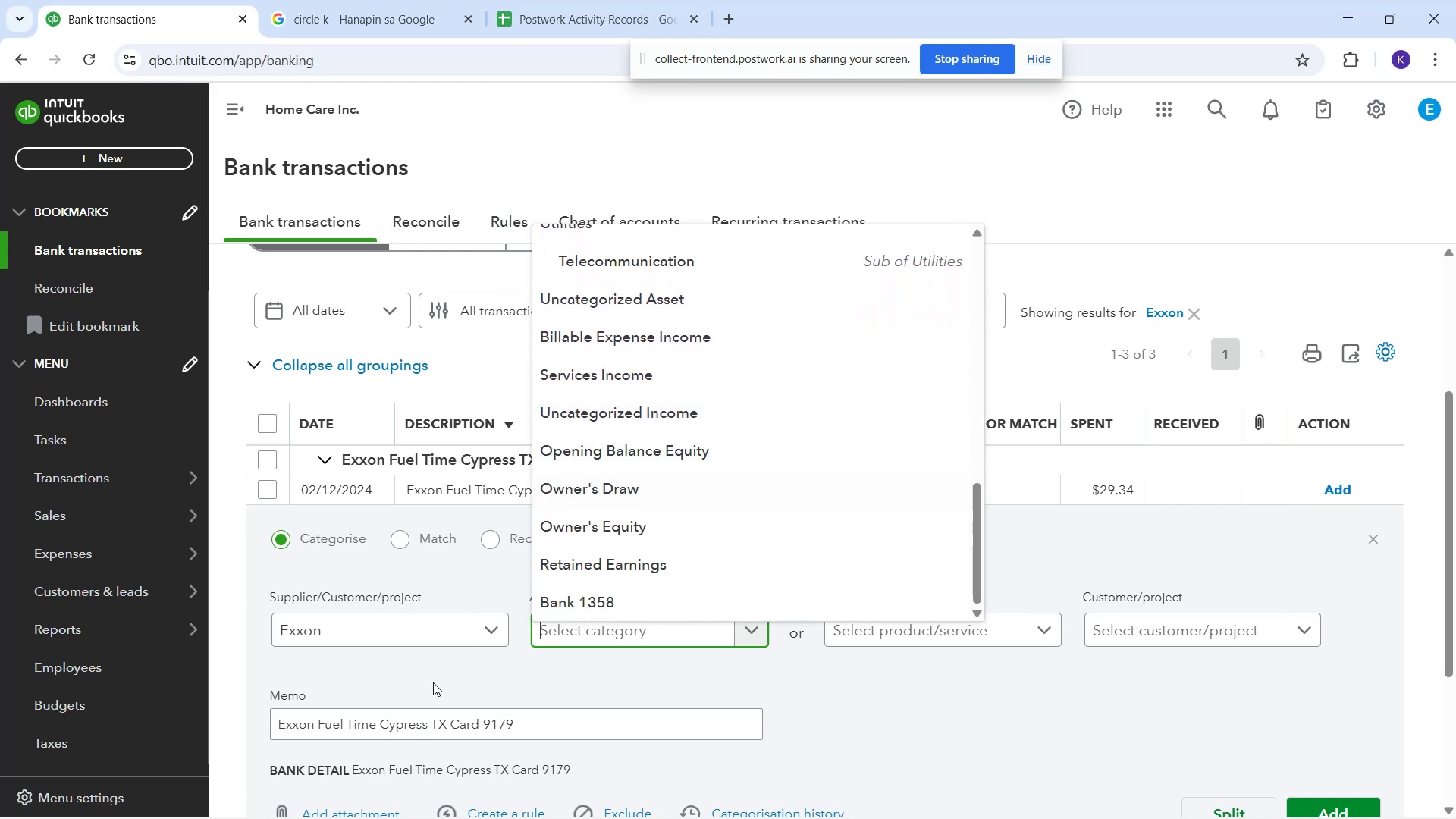 
scroll: coordinate [671, 420], scroll_direction: up, amount: 12.0
 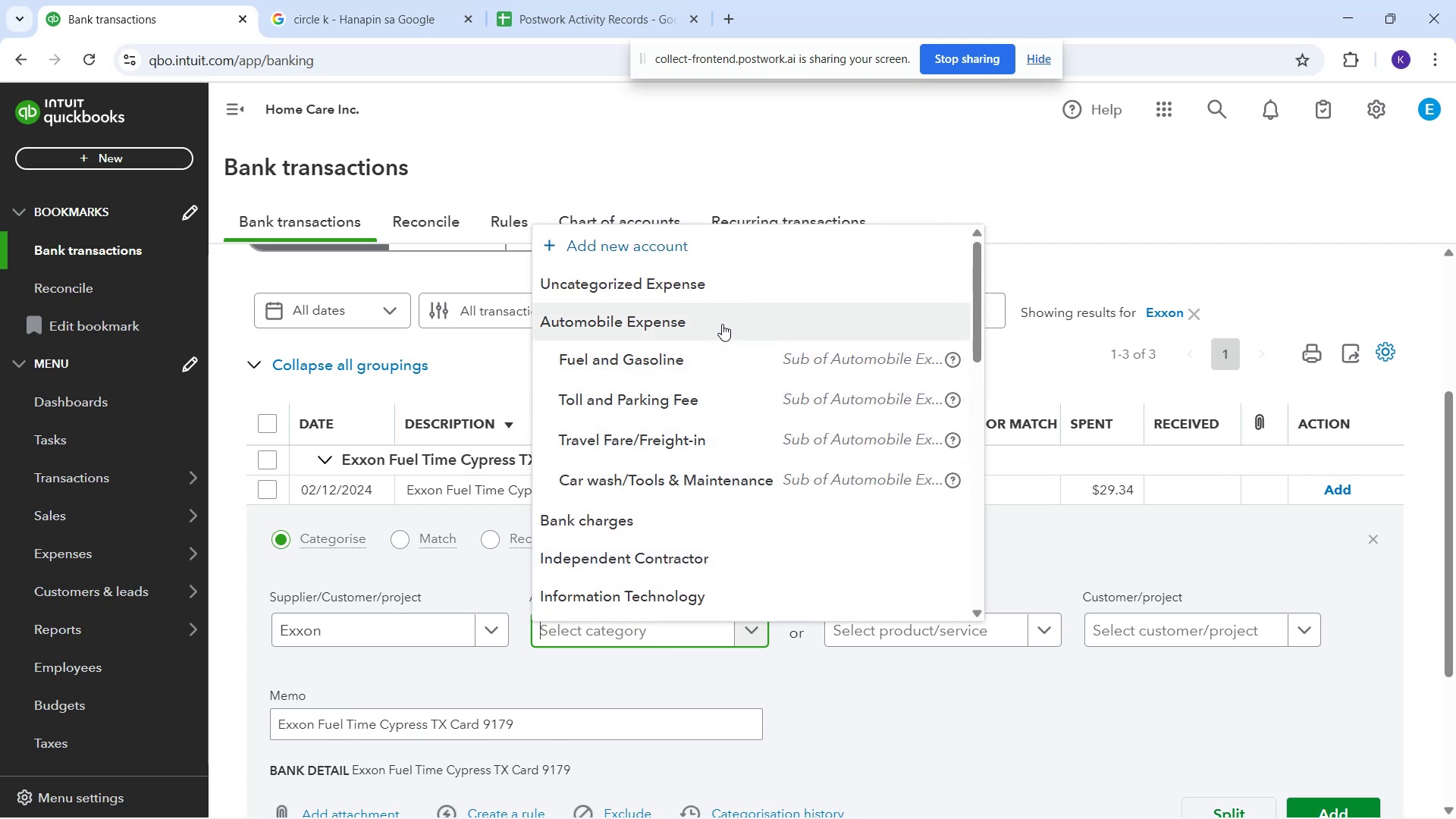 
wait(6.08)
 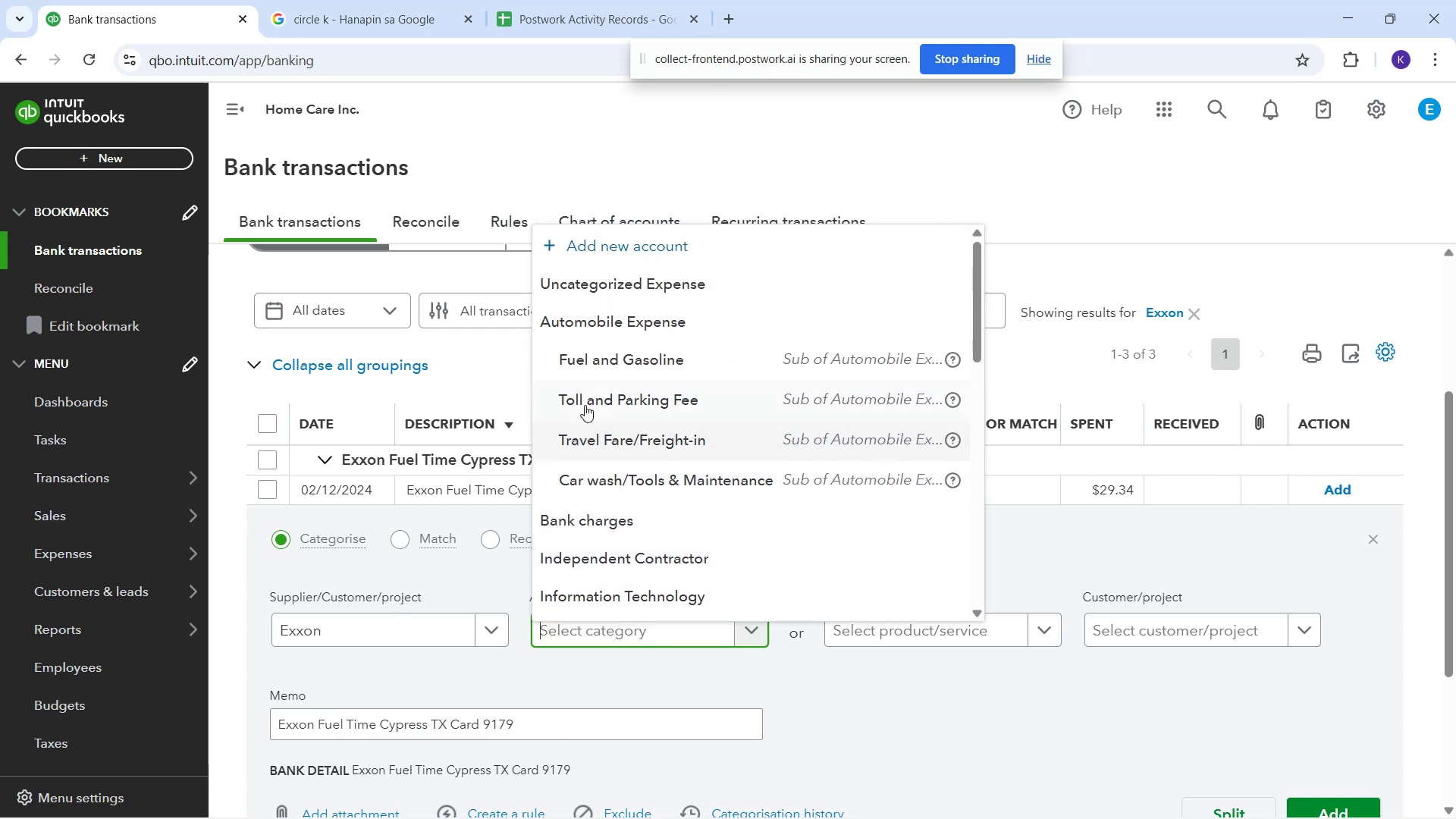 
left_click([673, 326])
 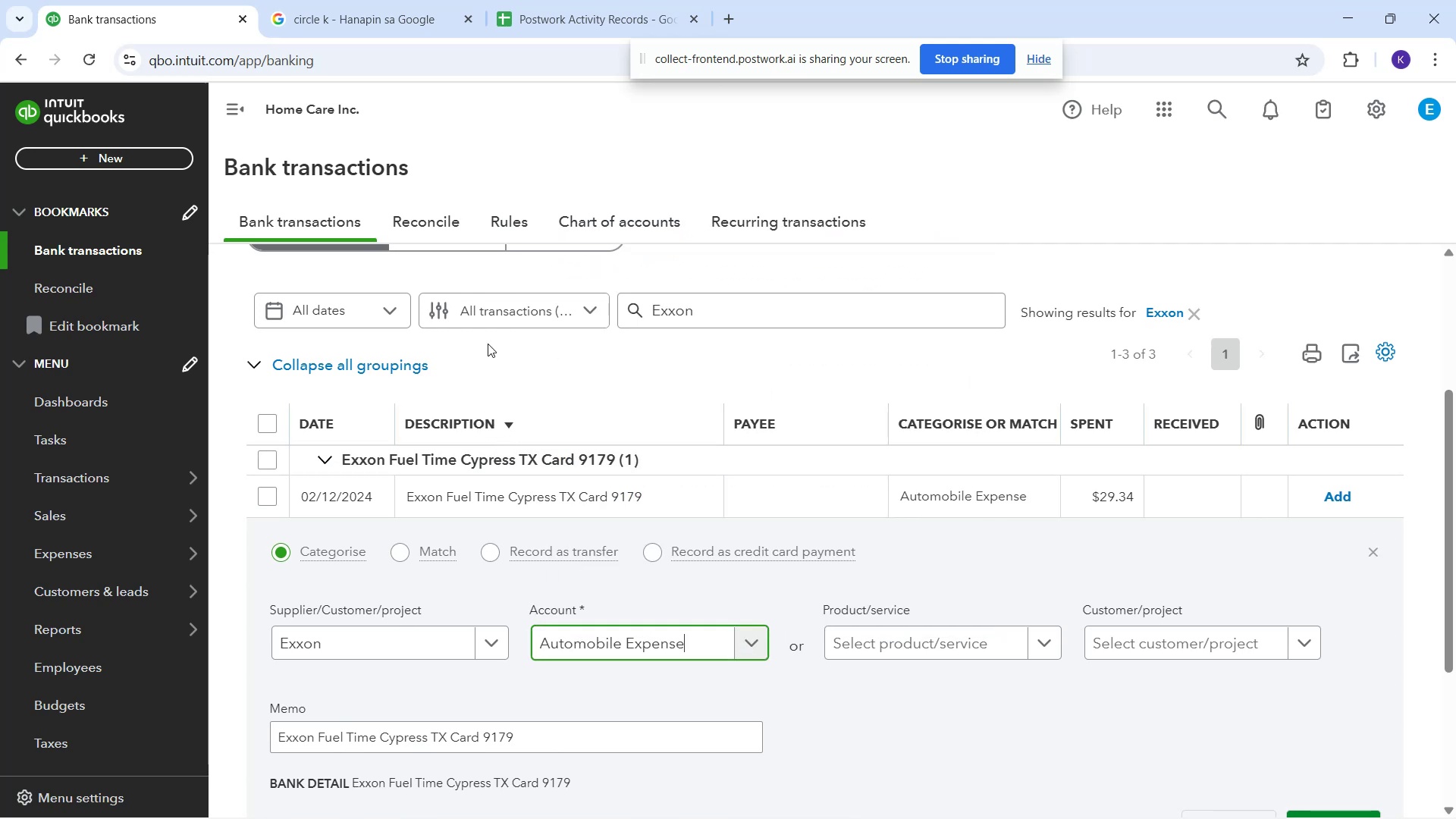 
scroll: coordinate [632, 356], scroll_direction: up, amount: 2.0
 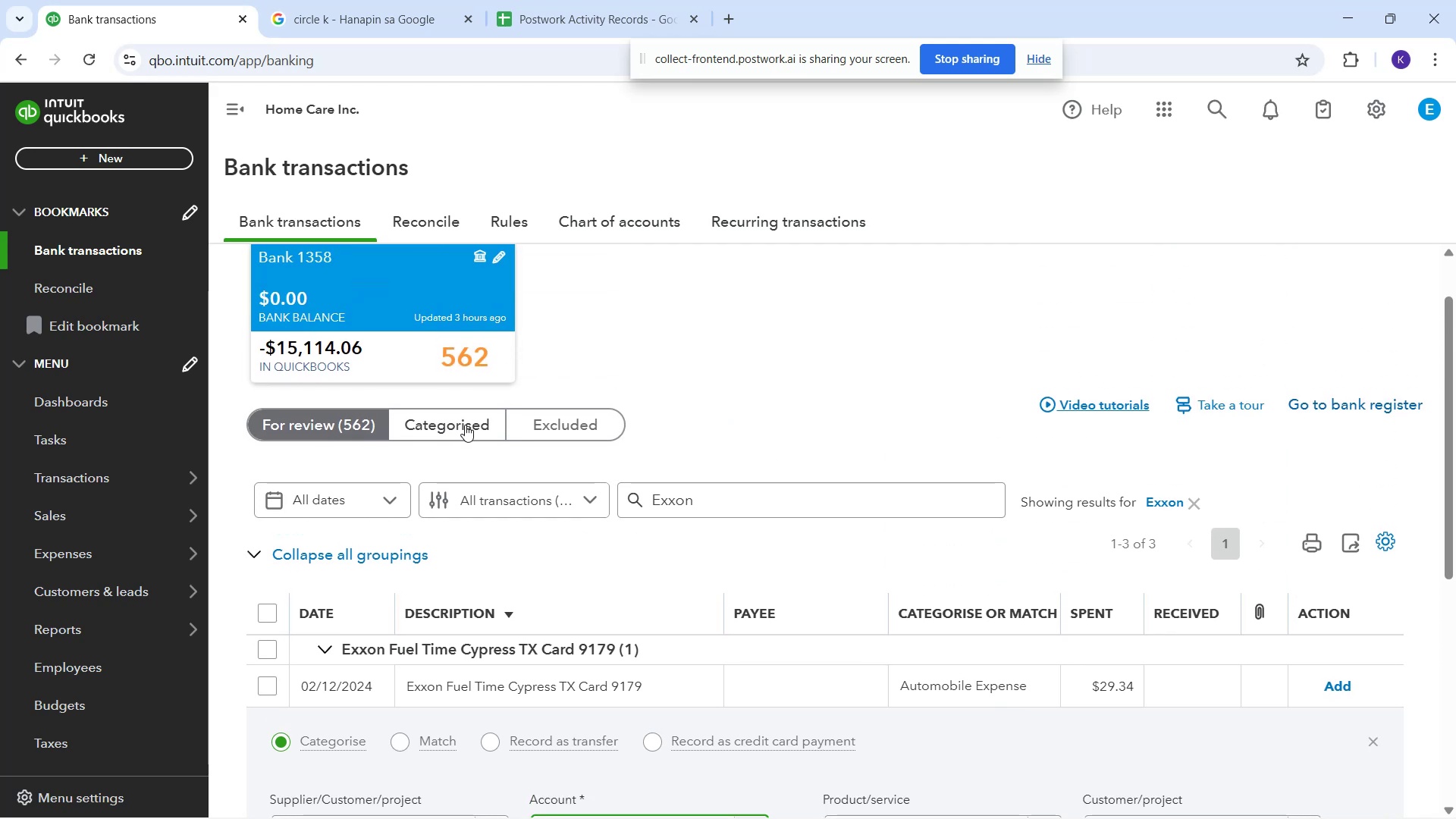 
left_click([465, 425])
 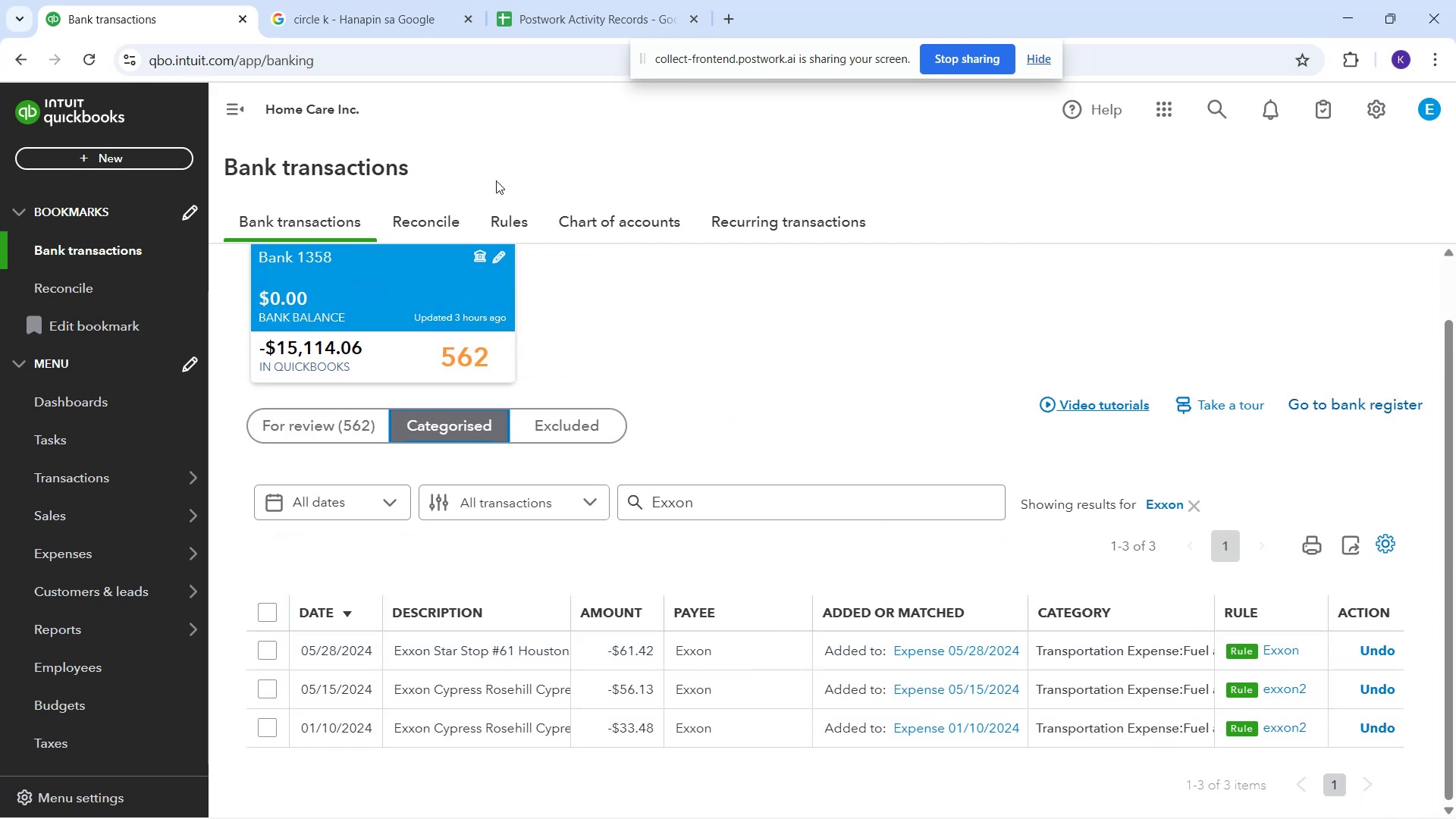 
wait(5.1)
 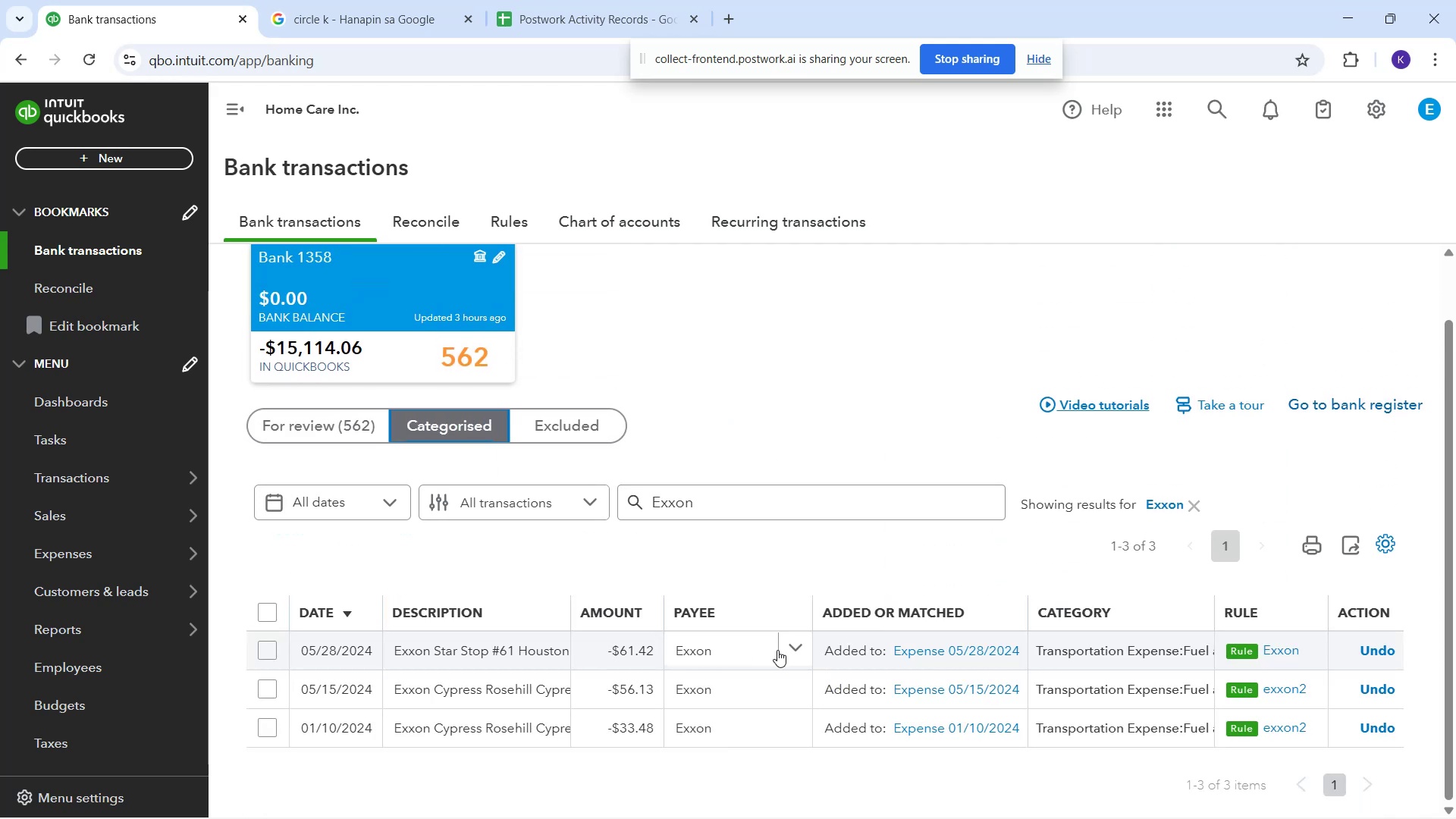 
left_click([318, 437])
 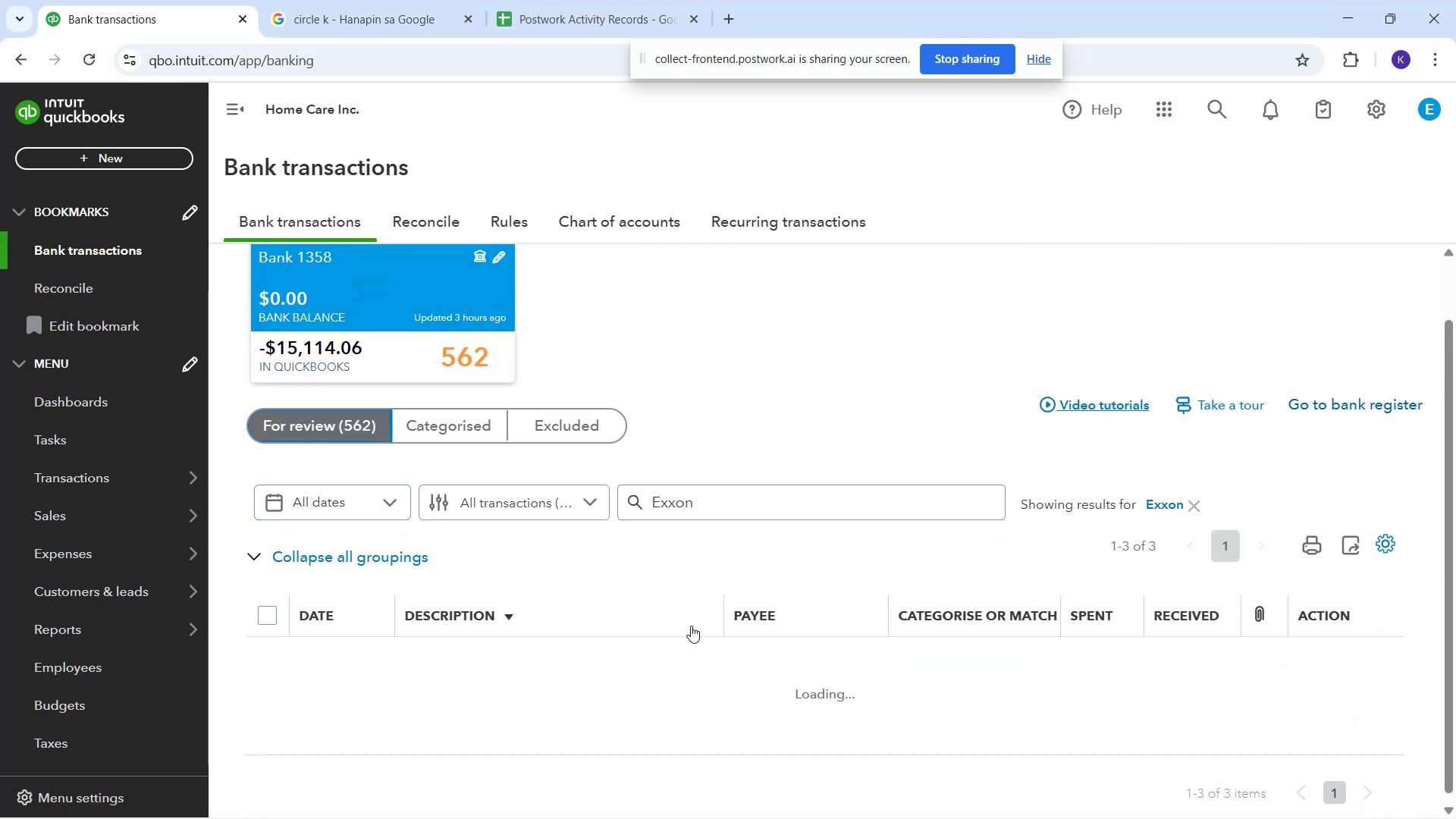 
scroll: coordinate [690, 626], scroll_direction: down, amount: 1.0
 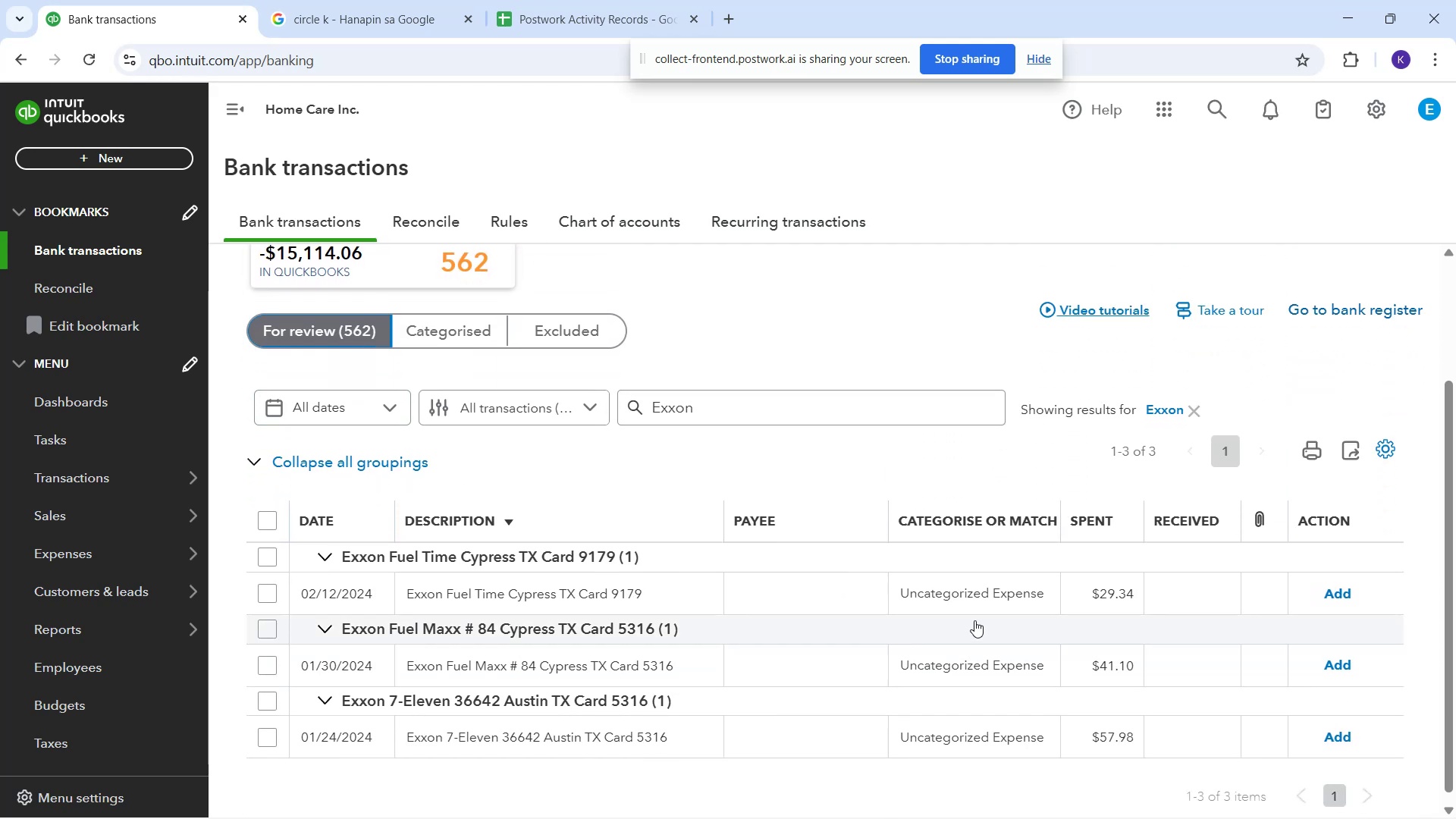 
left_click_drag(start_coordinate=[957, 604], to_coordinate=[956, 599])
 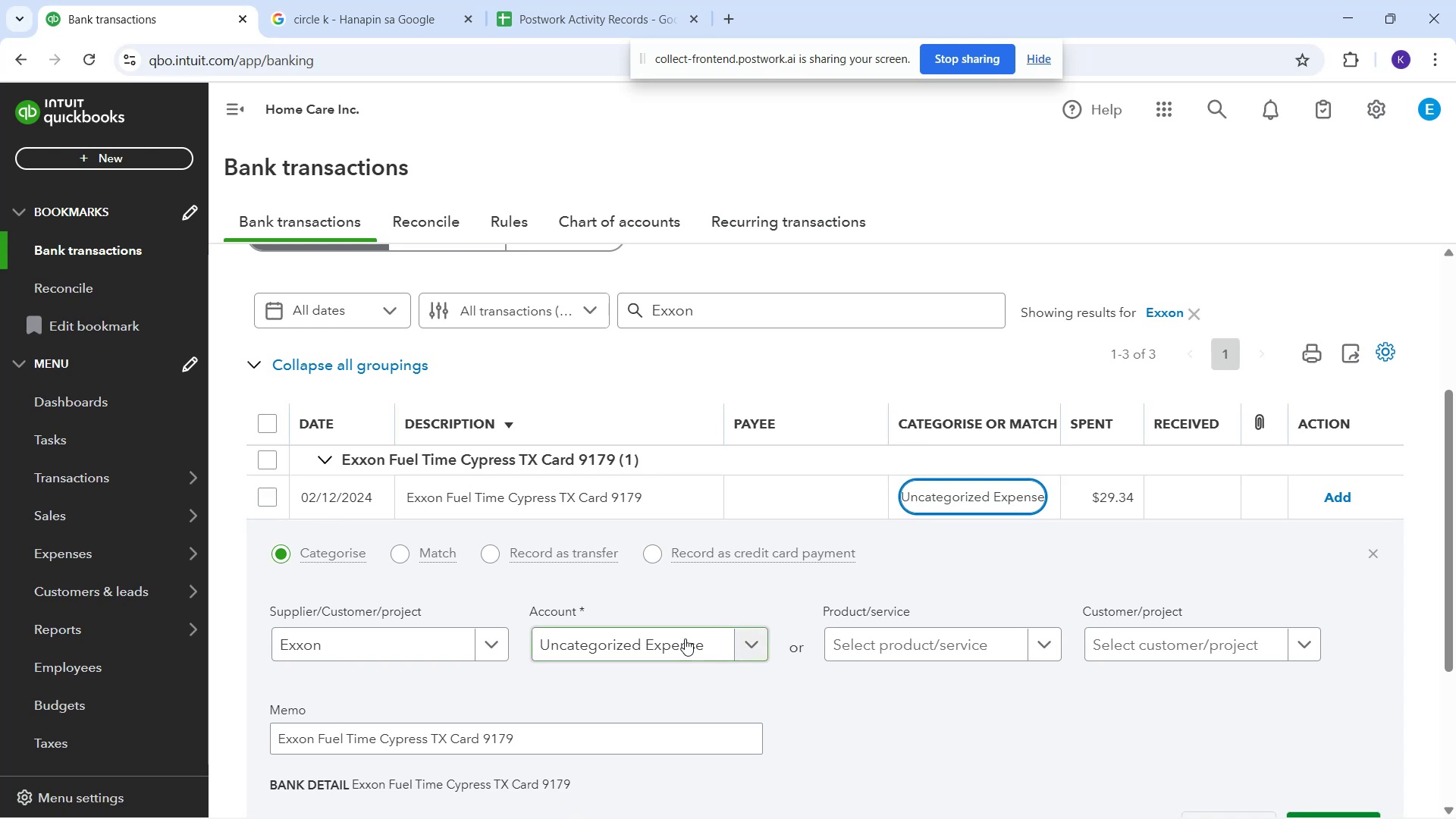 
key(F)
 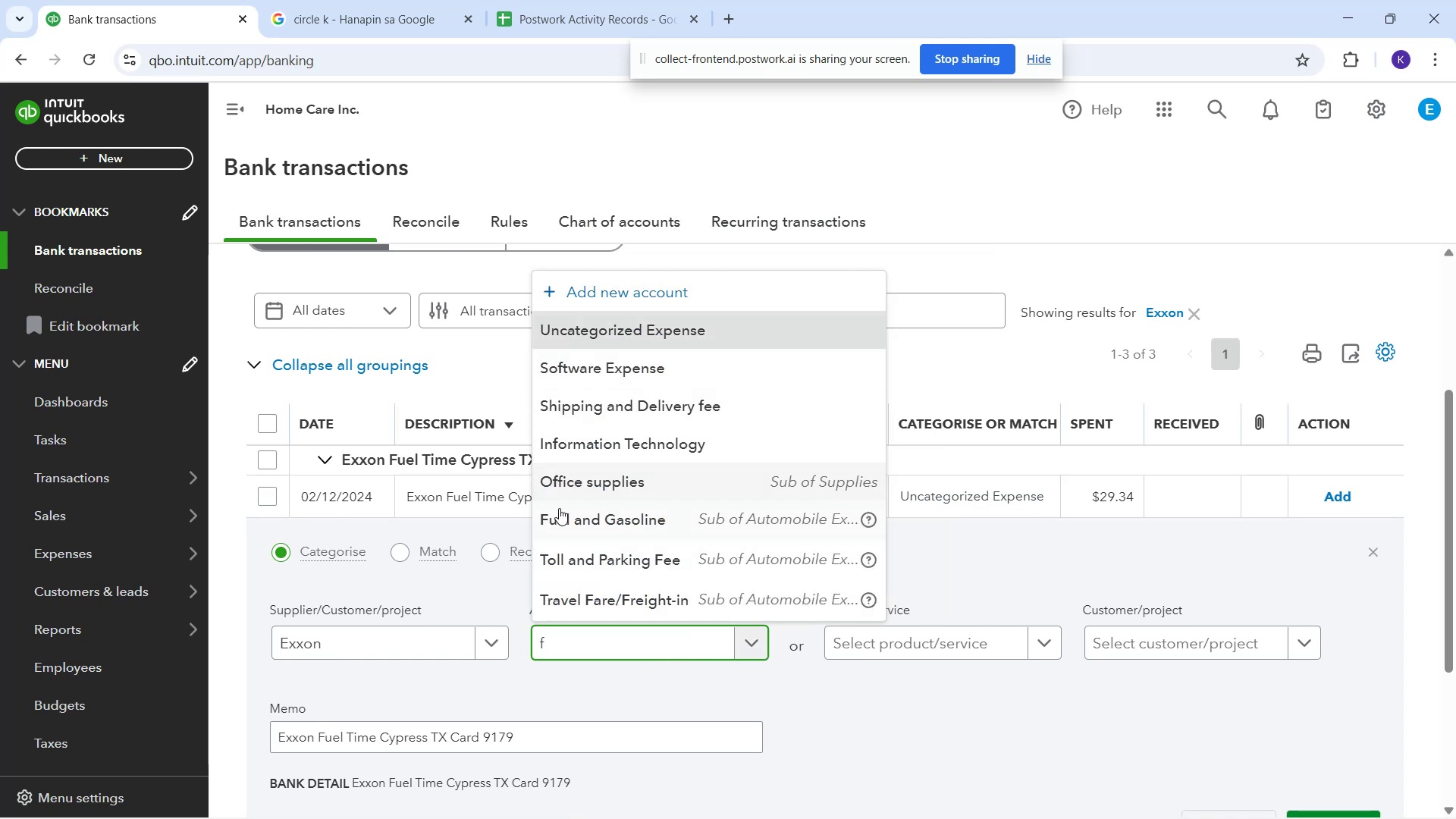 
left_click([558, 523])
 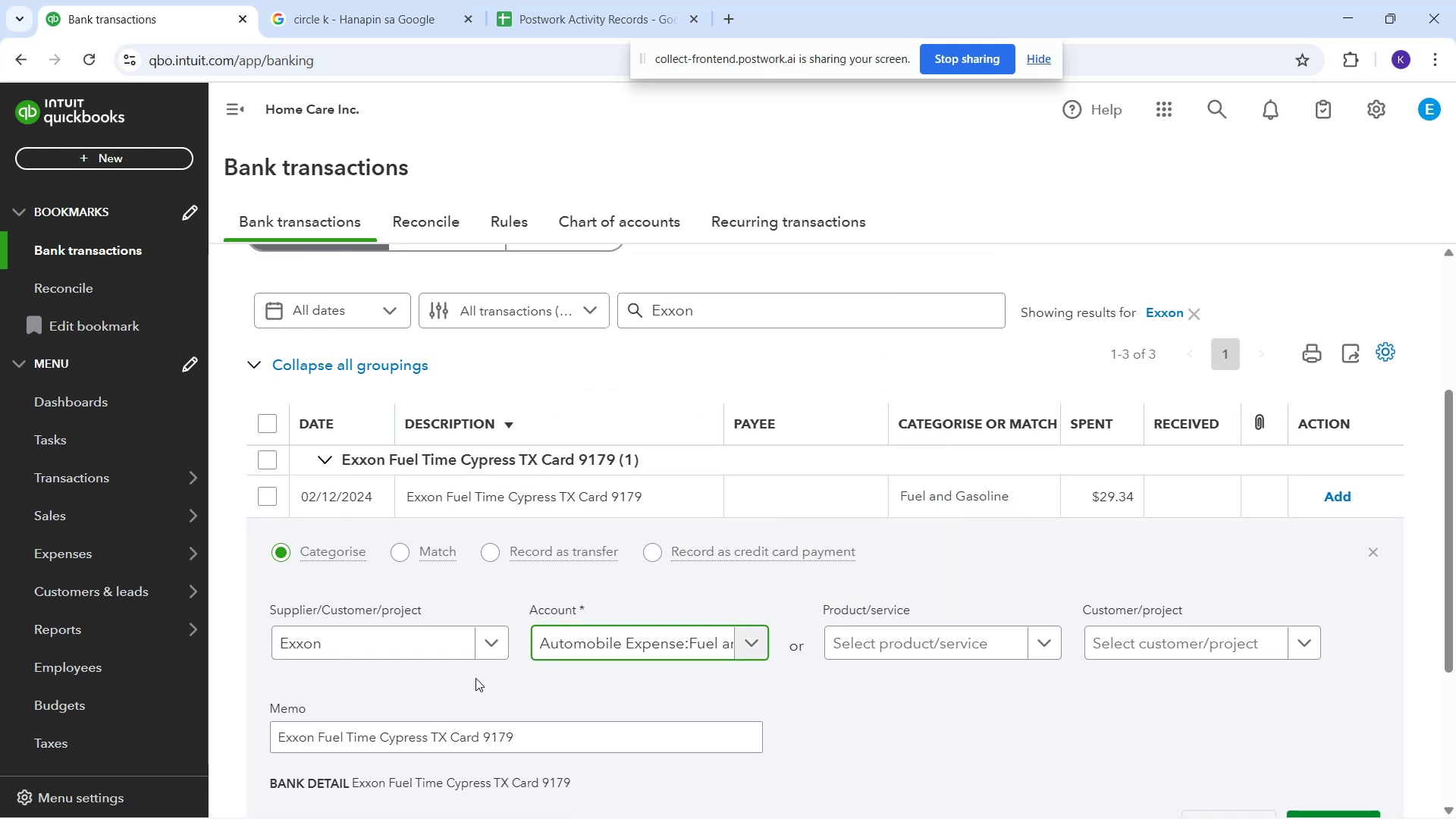 
mouse_move([398, 662])
 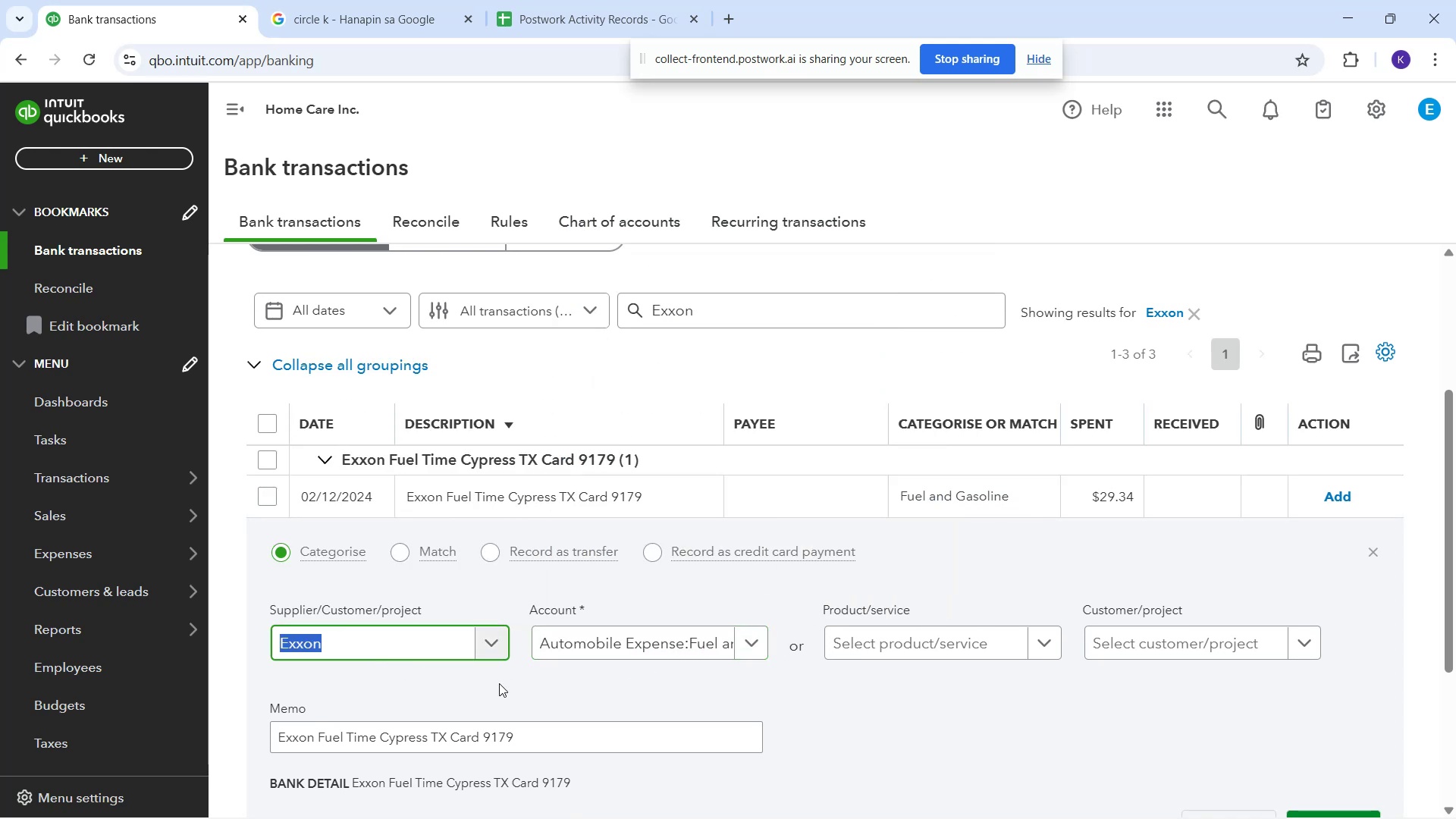 
scroll: coordinate [888, 613], scroll_direction: down, amount: 3.0
 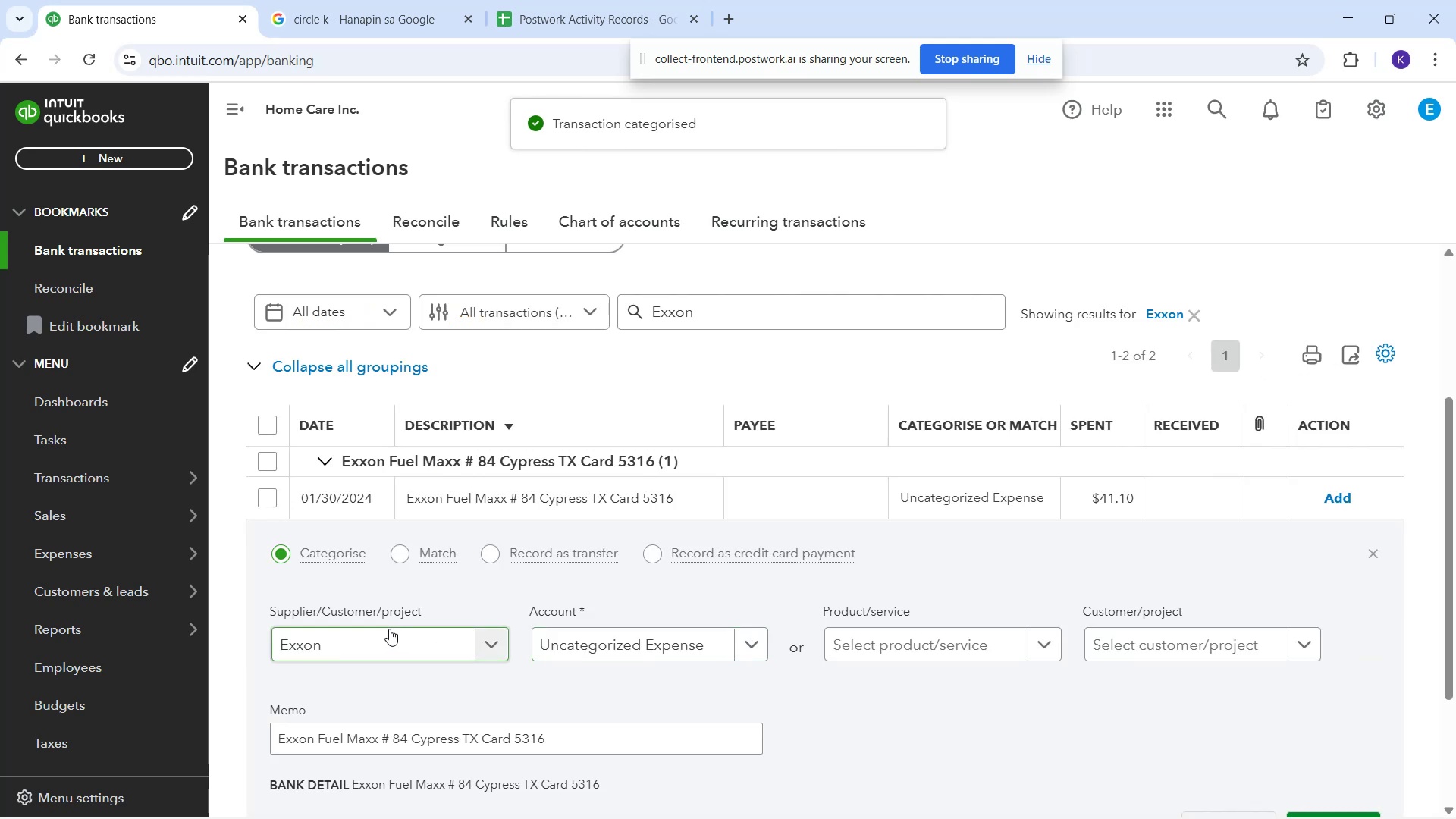 
wait(6.69)
 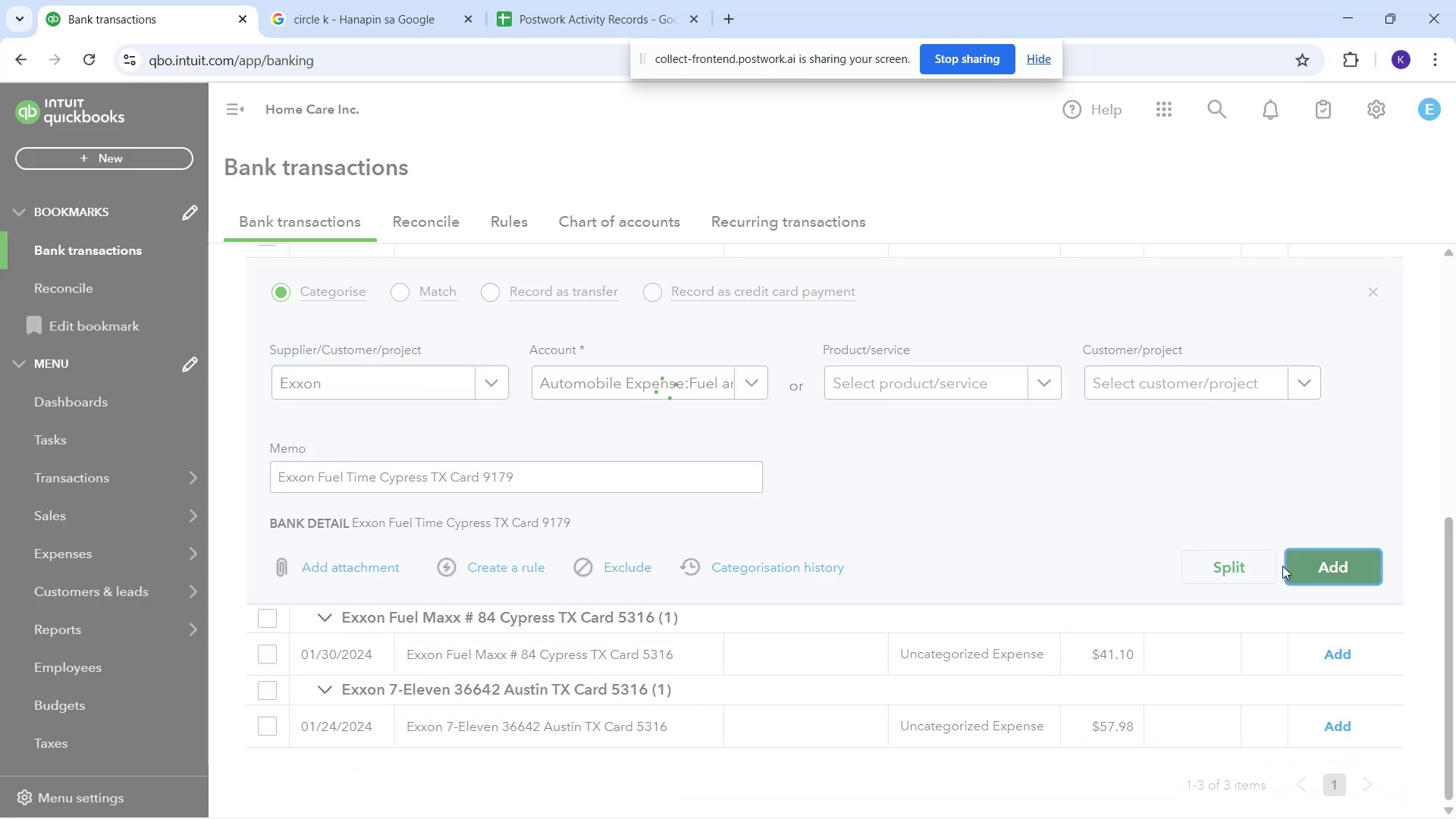 
key(T)
 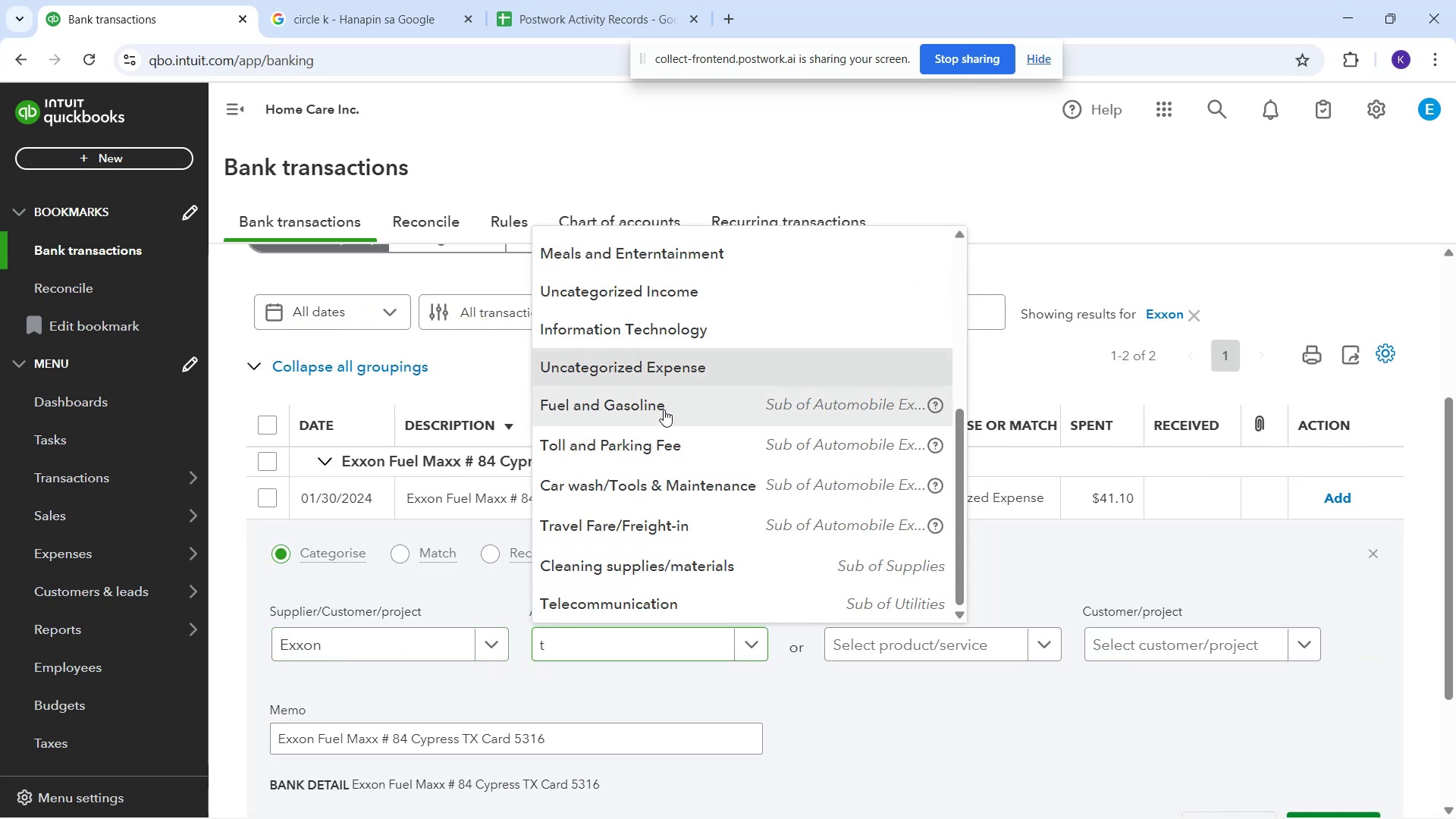 
scroll: coordinate [1219, 671], scroll_direction: down, amount: 1.0
 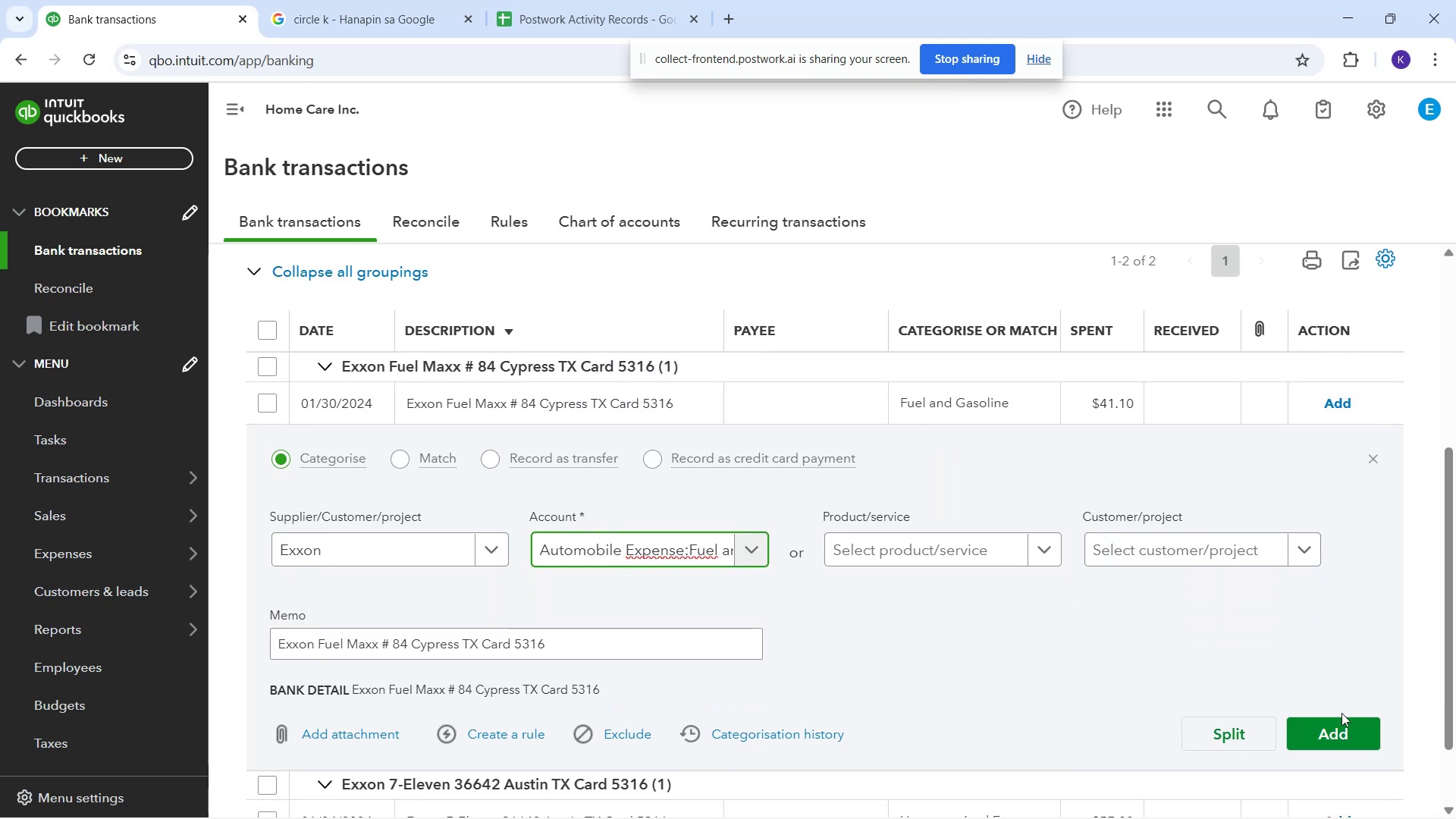 
left_click_drag(start_coordinate=[1346, 719], to_coordinate=[1342, 718])
 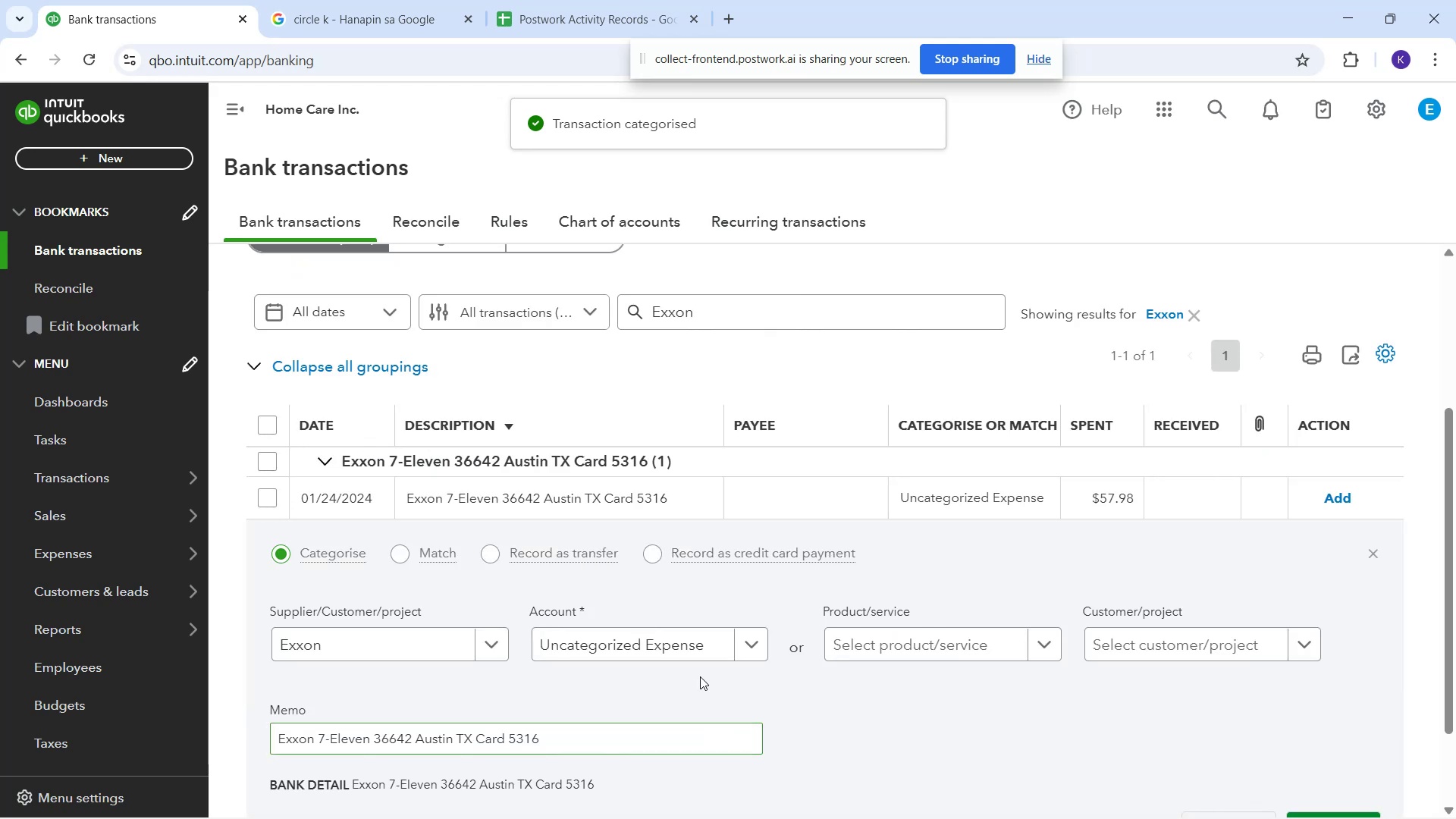 
wait(6.17)
 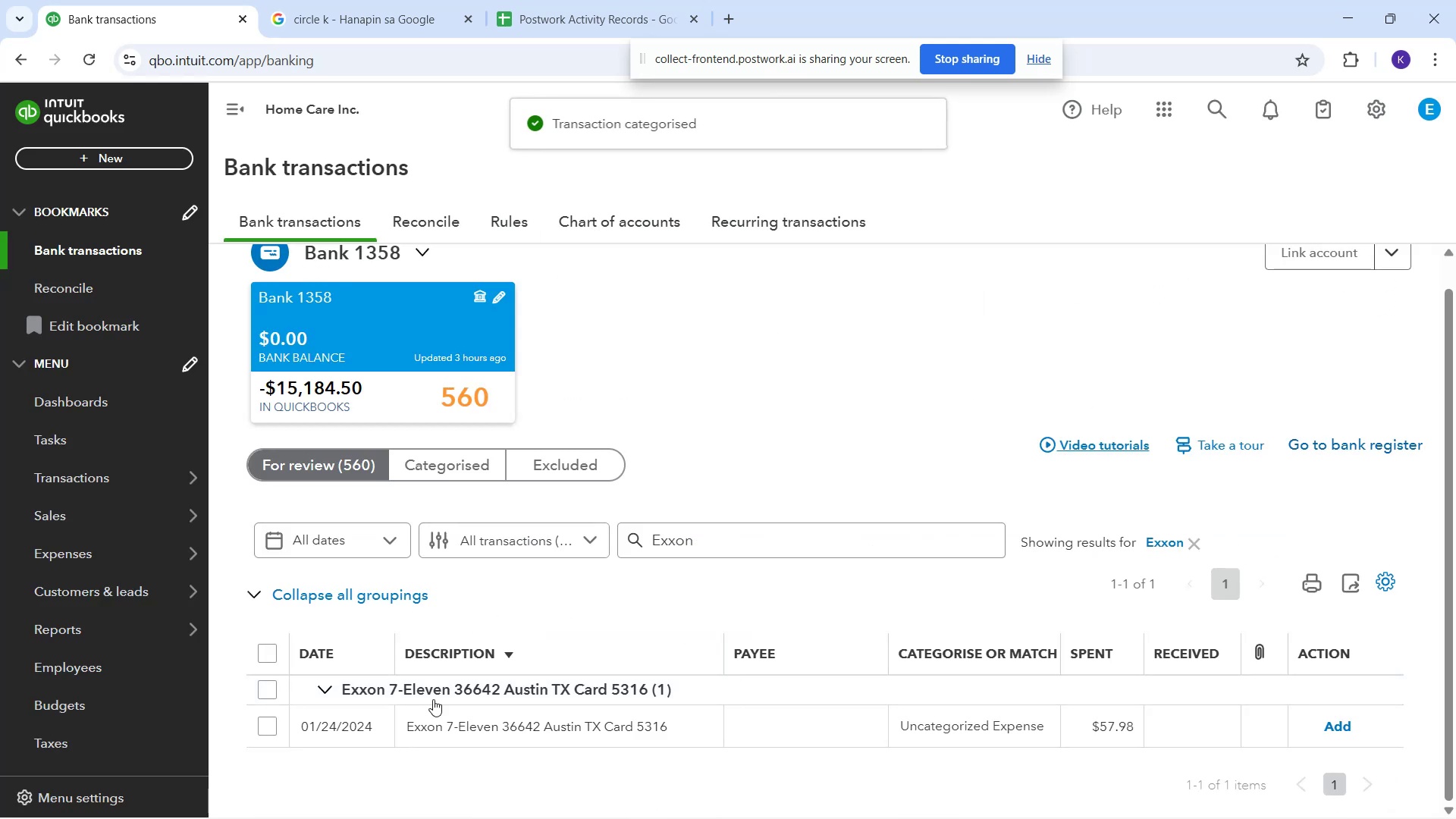 
left_click([601, 652])
 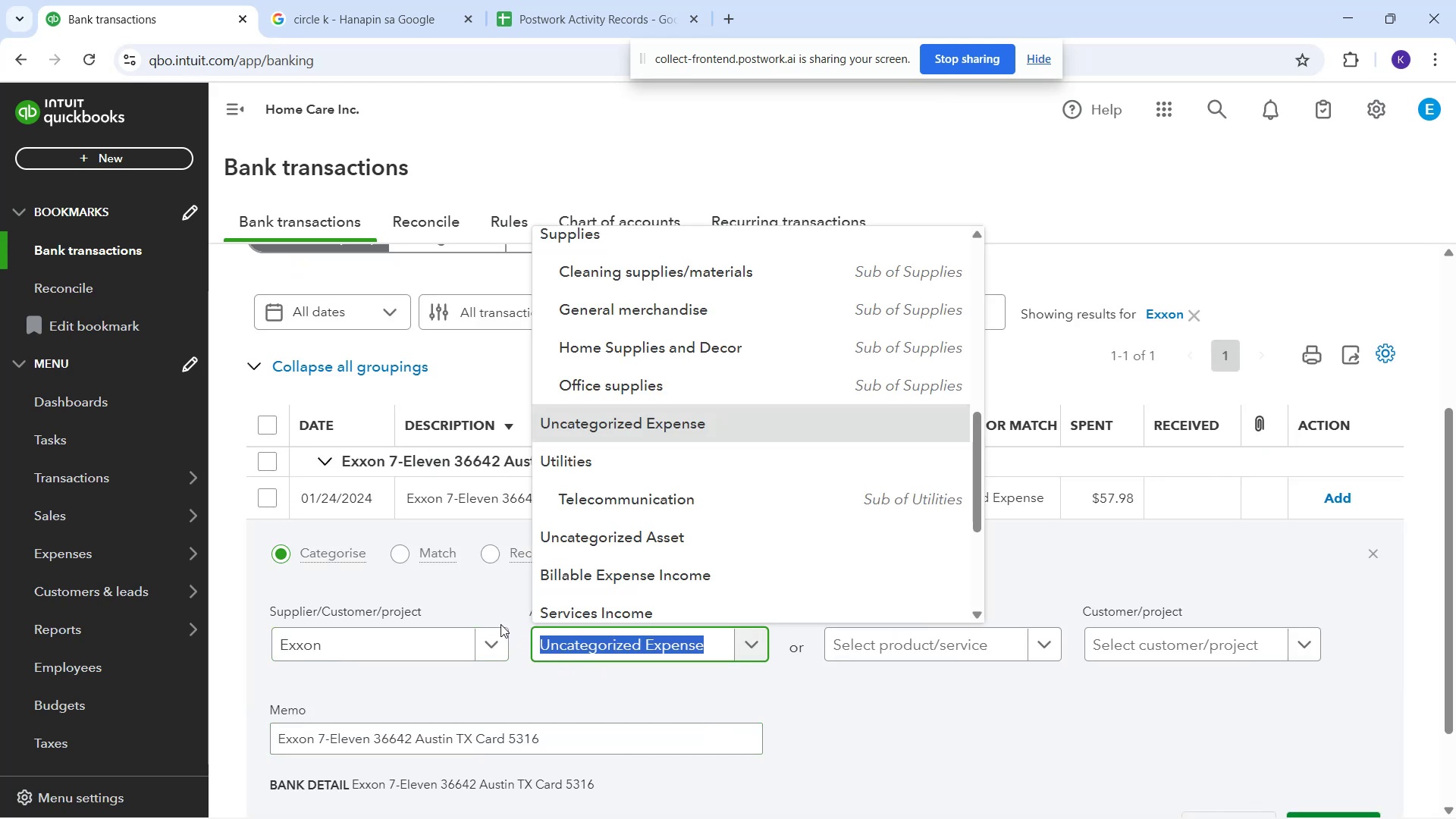 
type(tr)
key(Backspace)
key(Backspace)
type(d)
key(Backspace)
type(fu)
 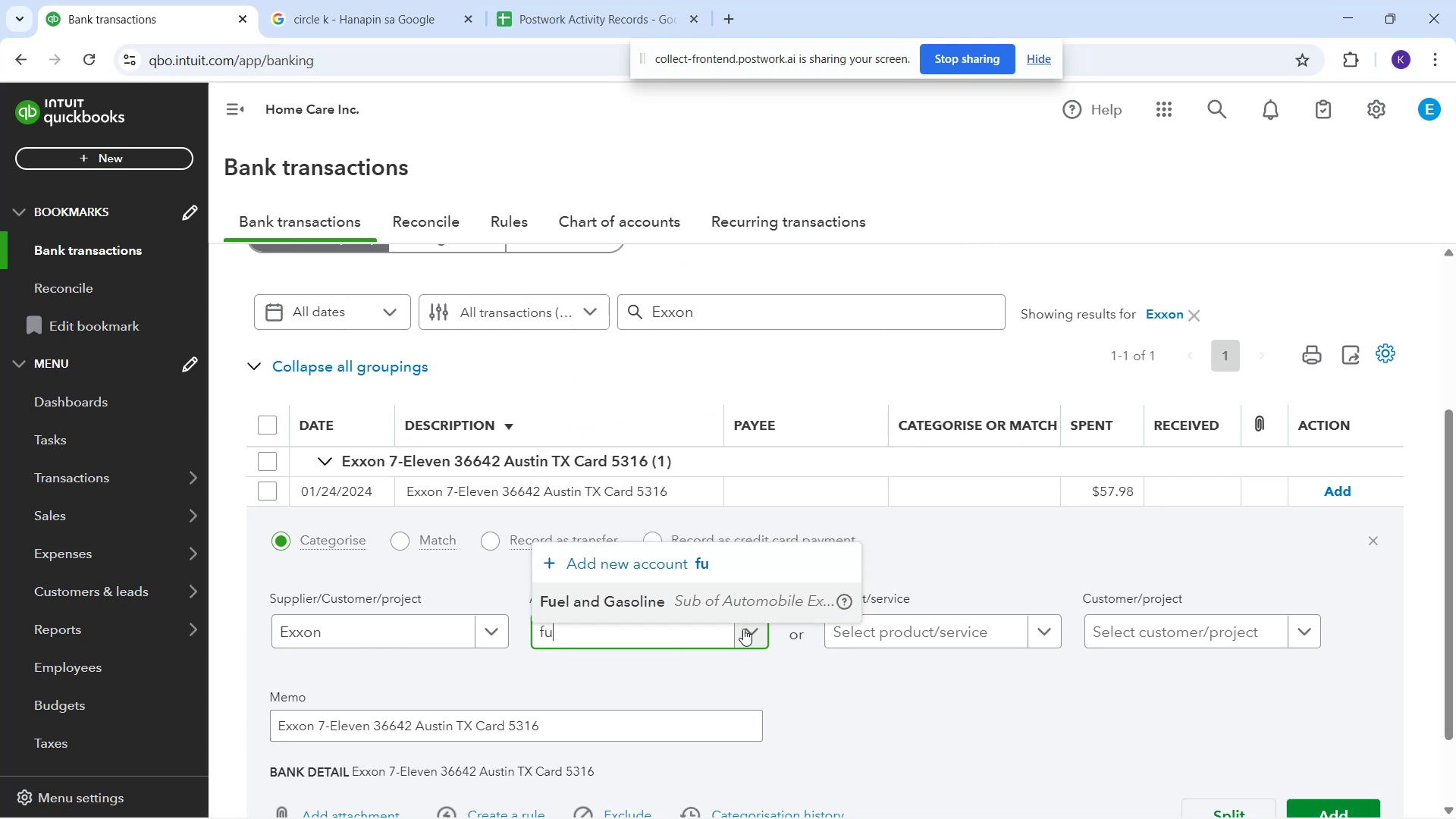 
left_click([719, 600])
 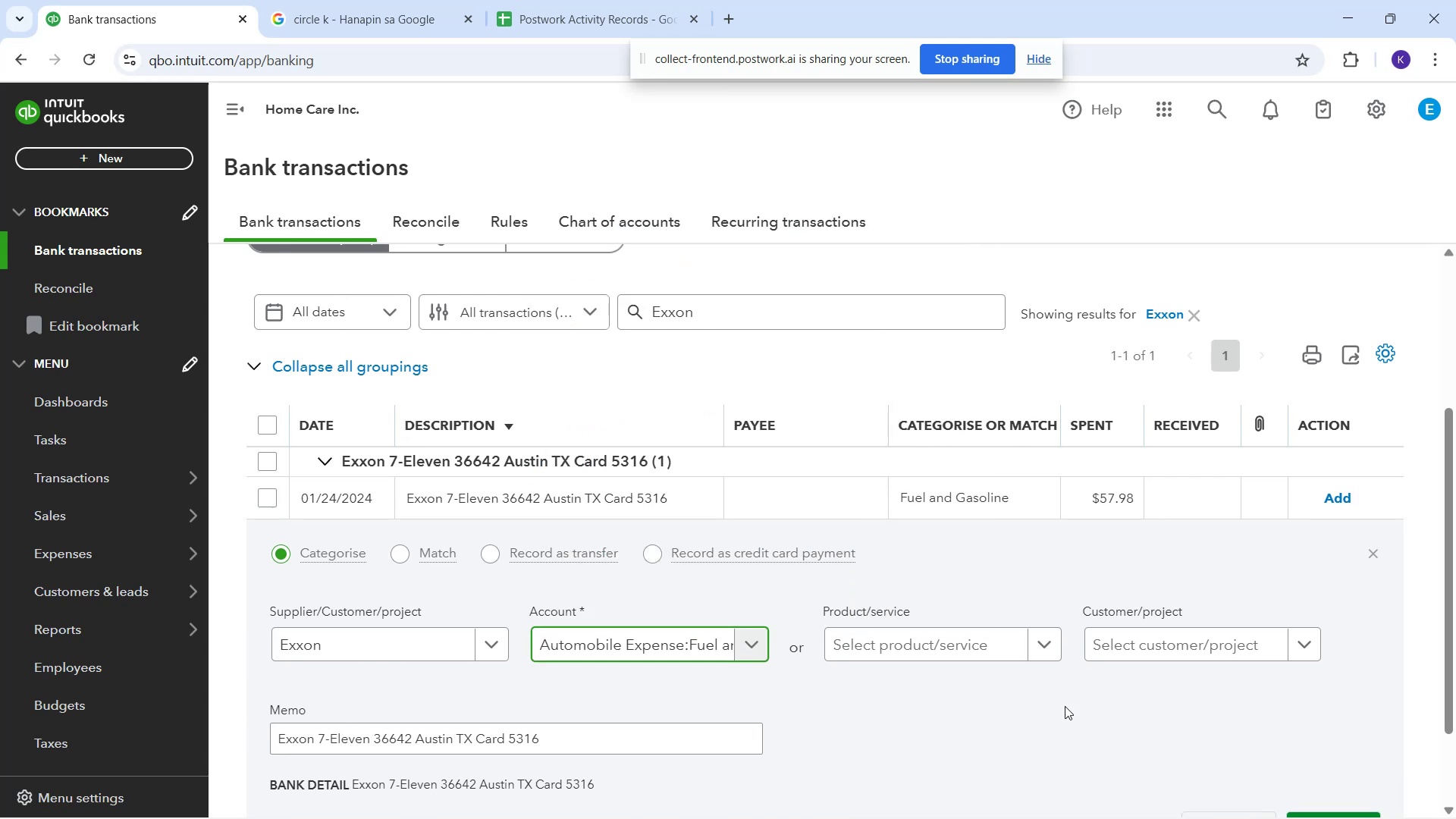 
scroll: coordinate [1138, 817], scroll_direction: down, amount: 2.0
 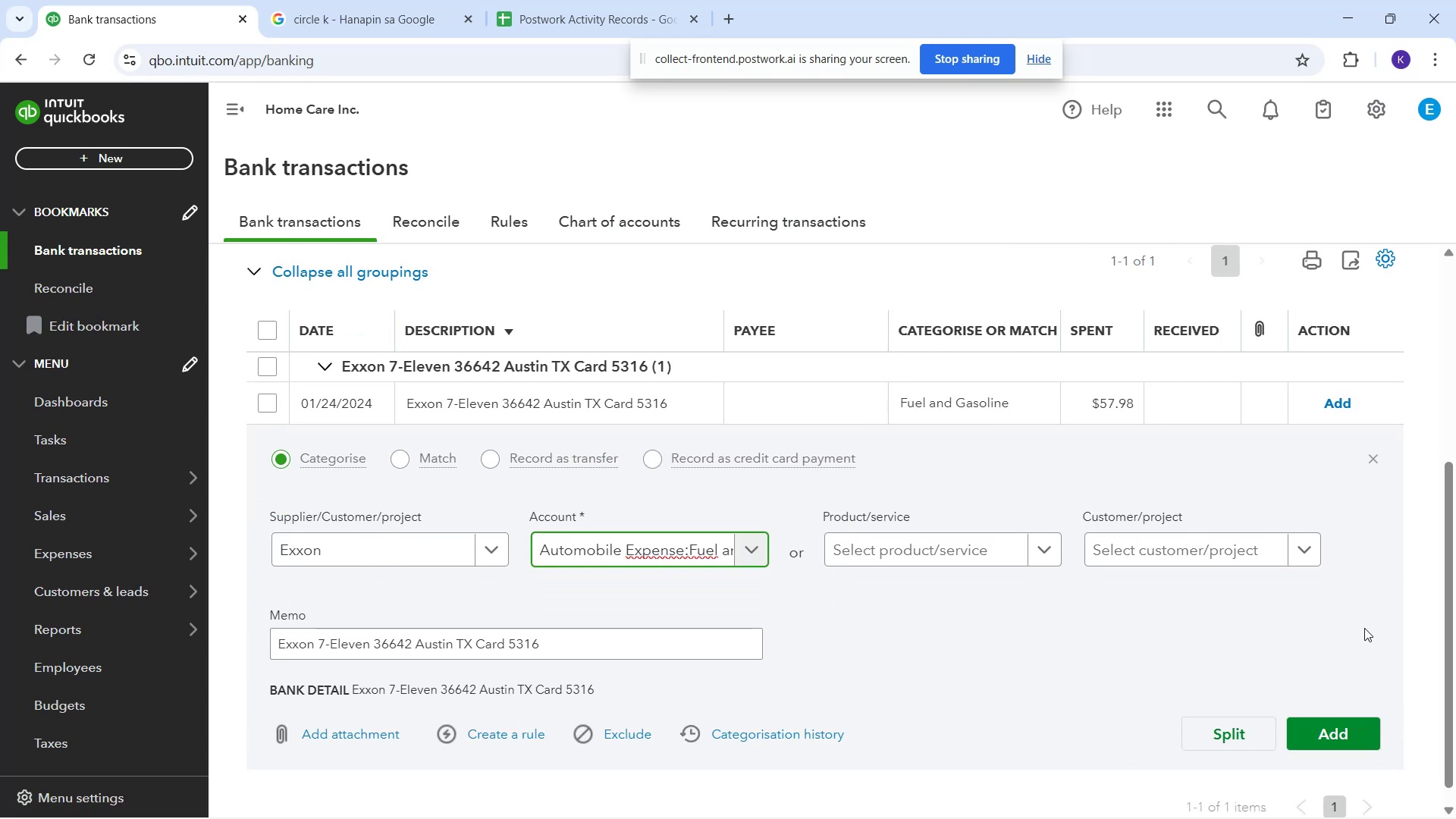 
left_click([1307, 720])
 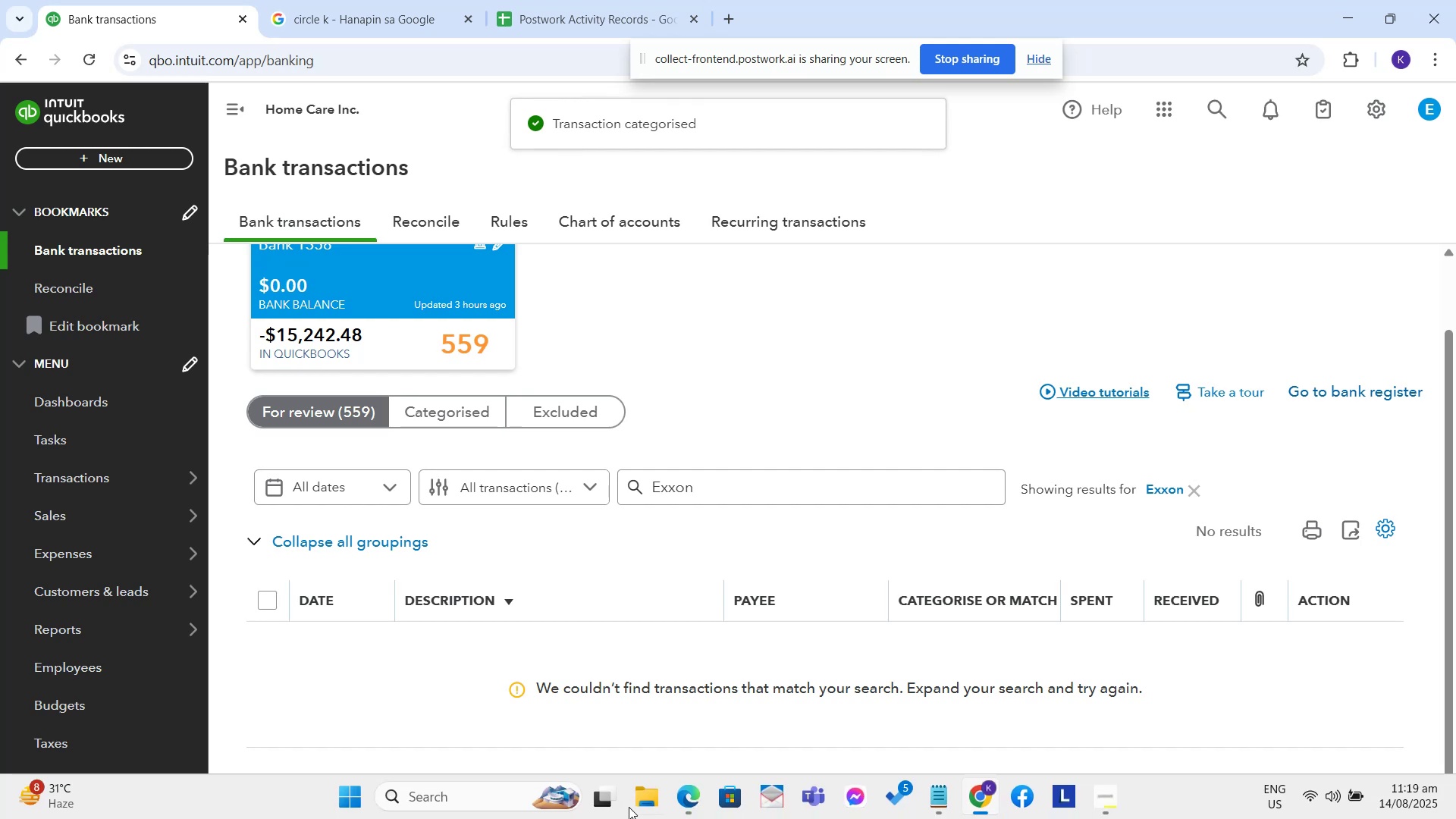 
mouse_move([648, 813])
 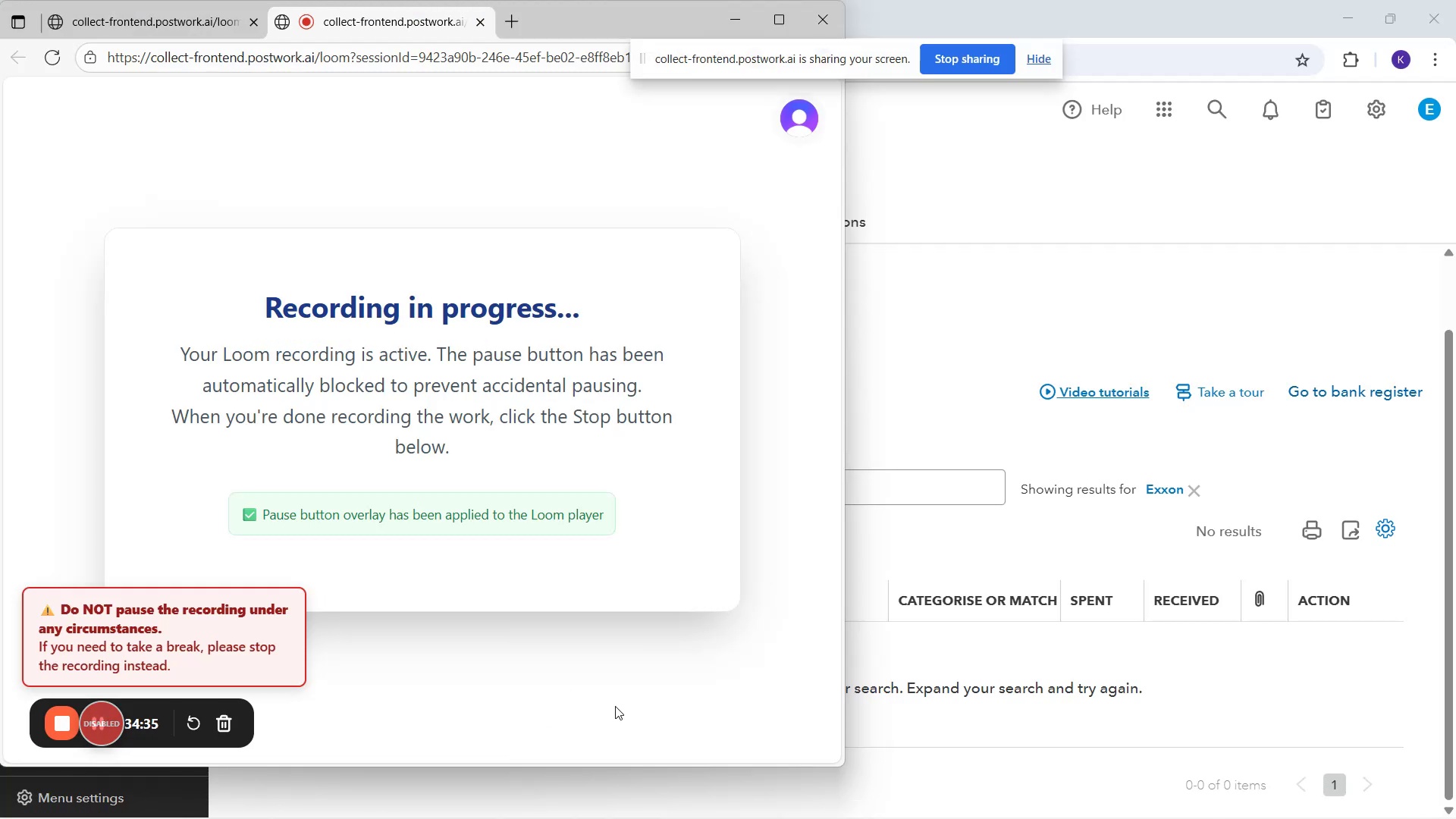 
left_click([1099, 432])
 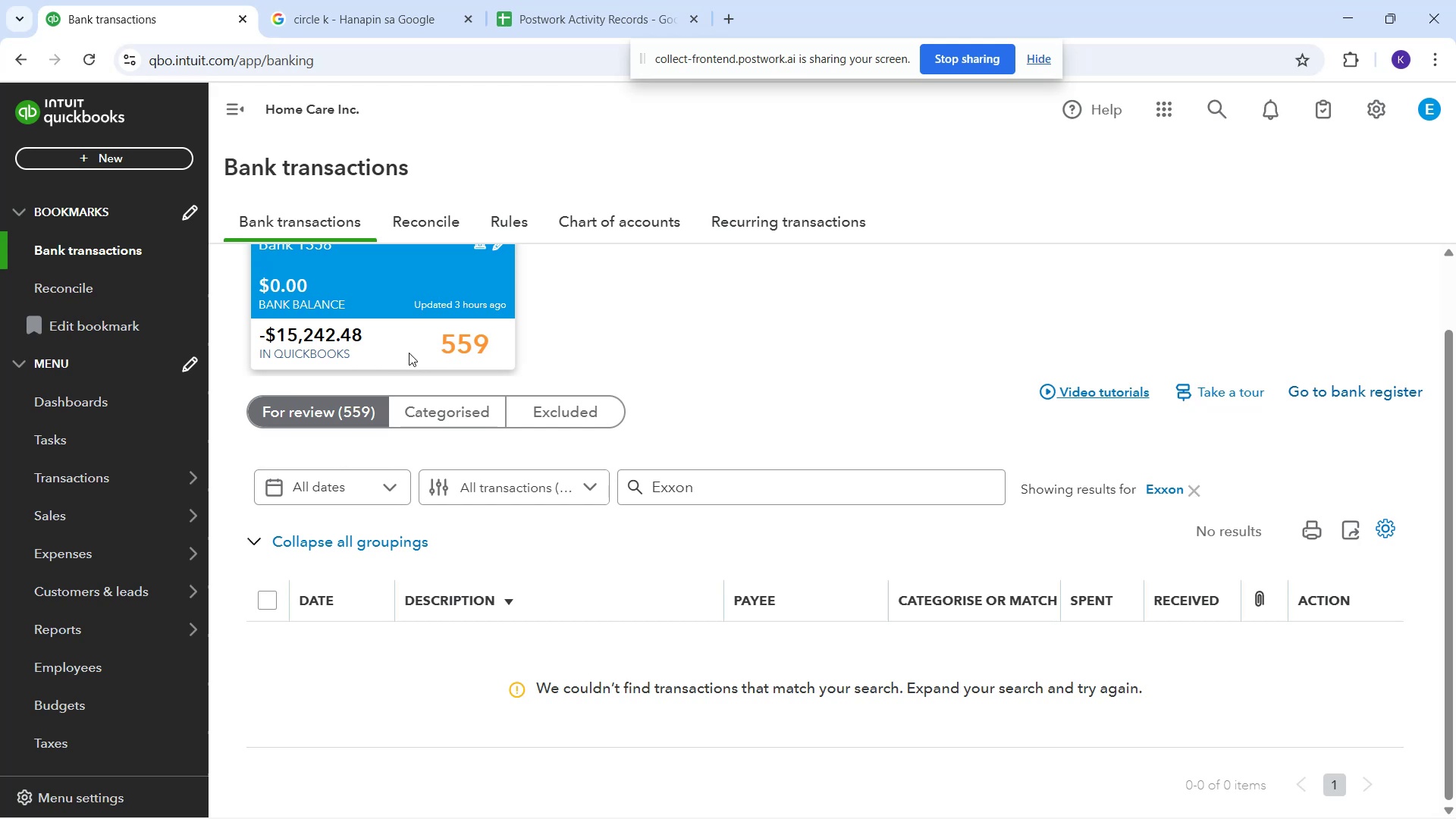 
wait(8.55)
 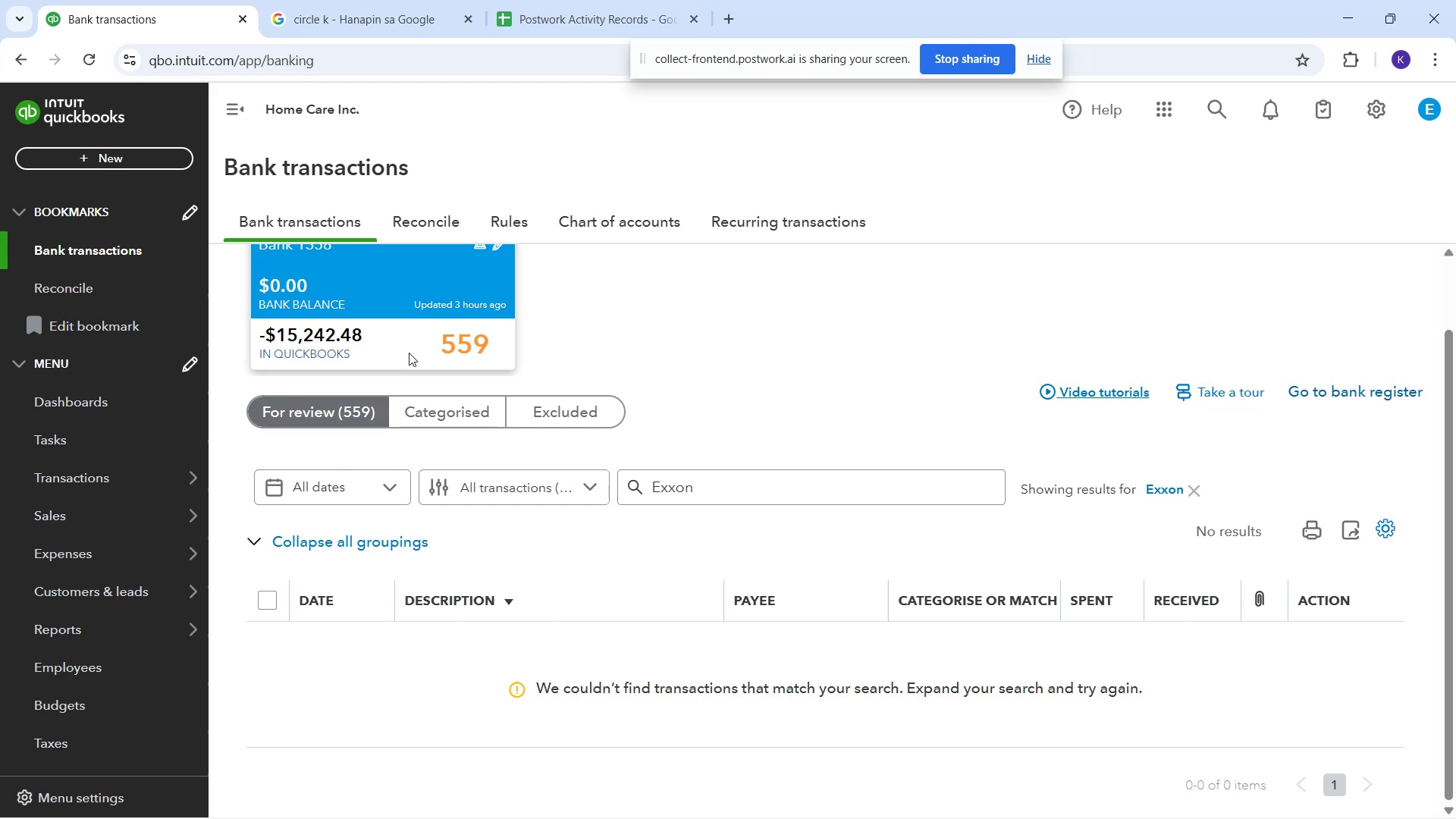 
left_click([335, 430])
 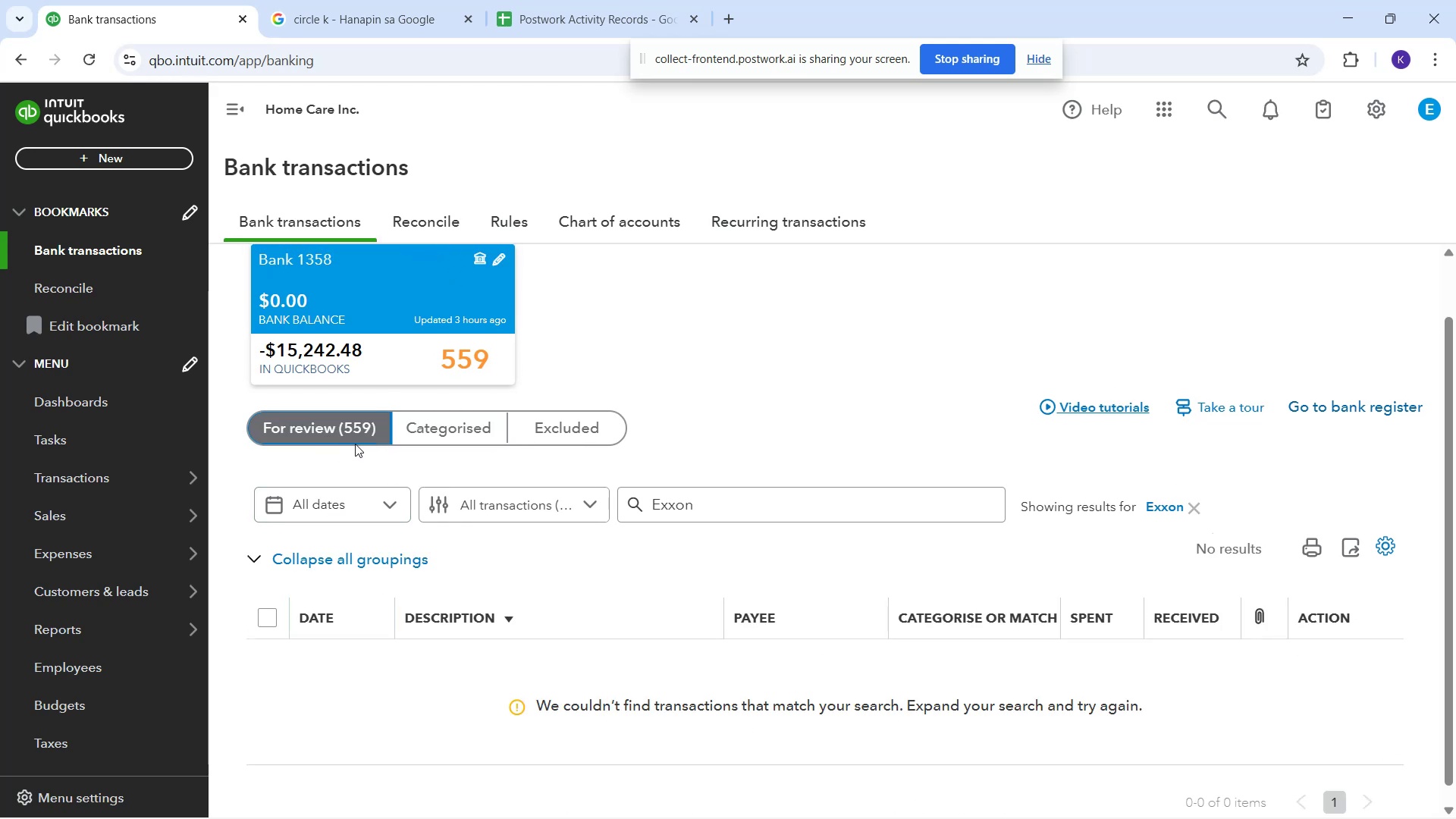 
left_click_drag(start_coordinate=[419, 422], to_coordinate=[420, 430])
 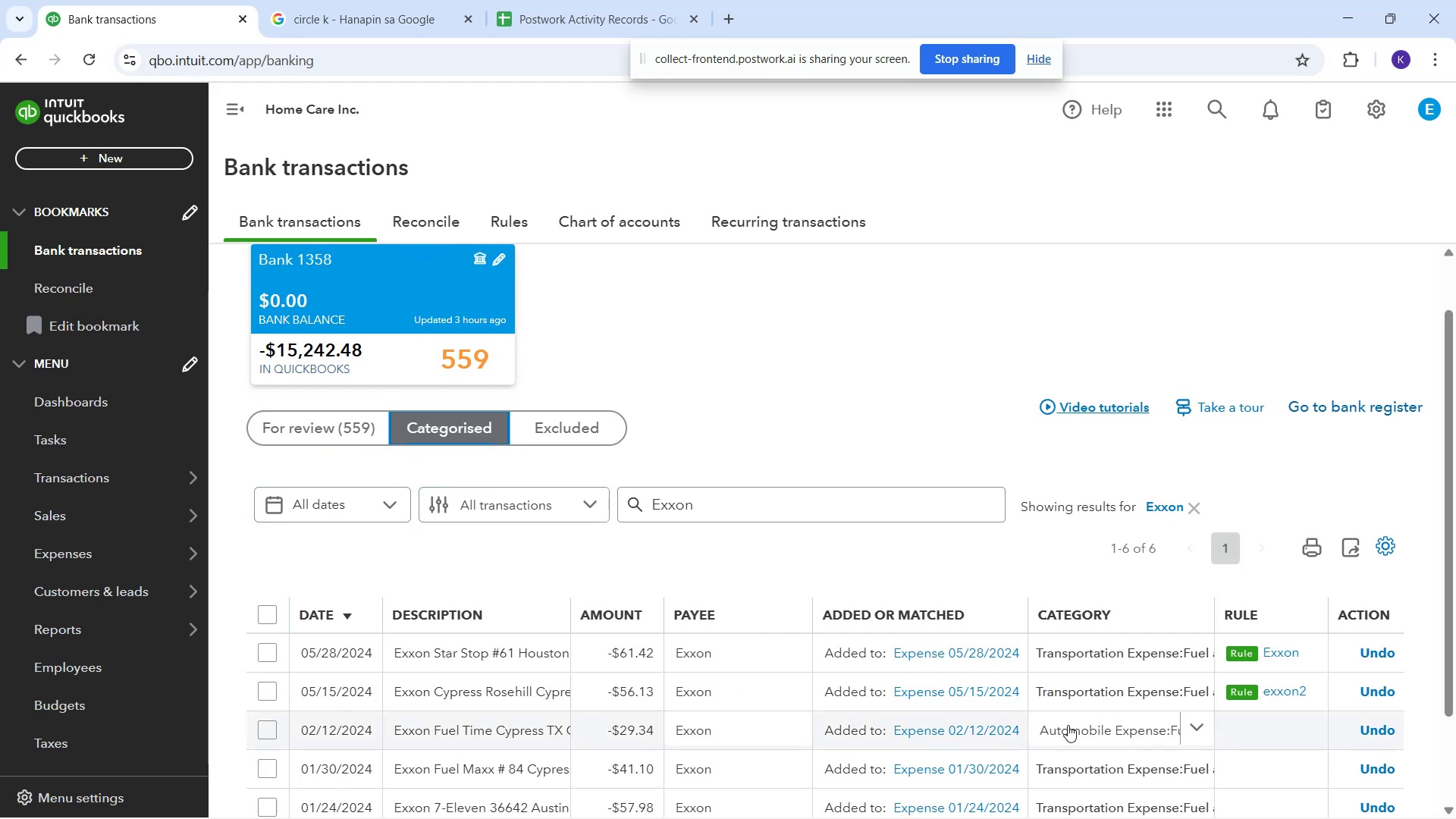 
scroll: coordinate [843, 730], scroll_direction: down, amount: 3.0
 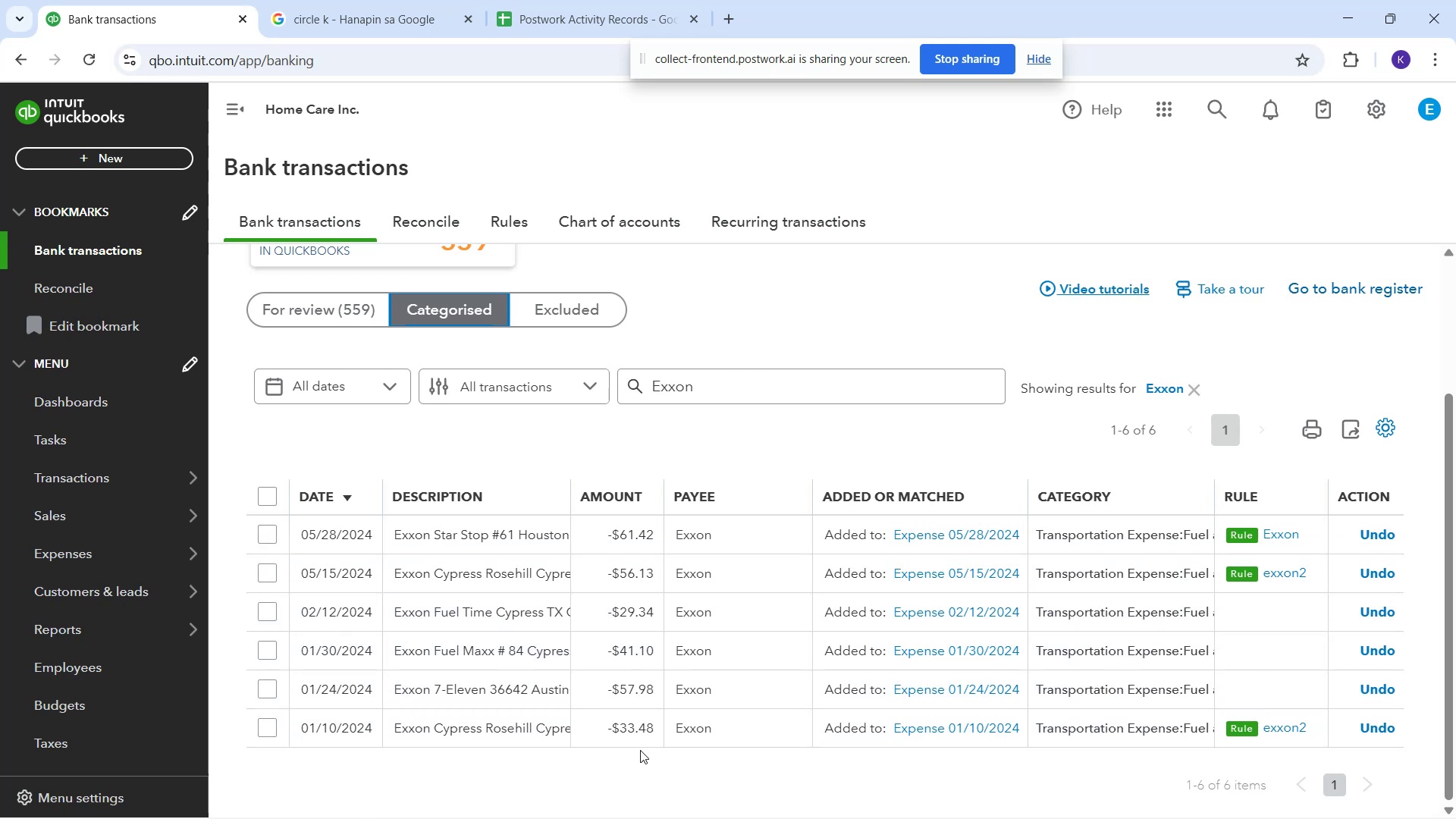 
wait(22.7)
 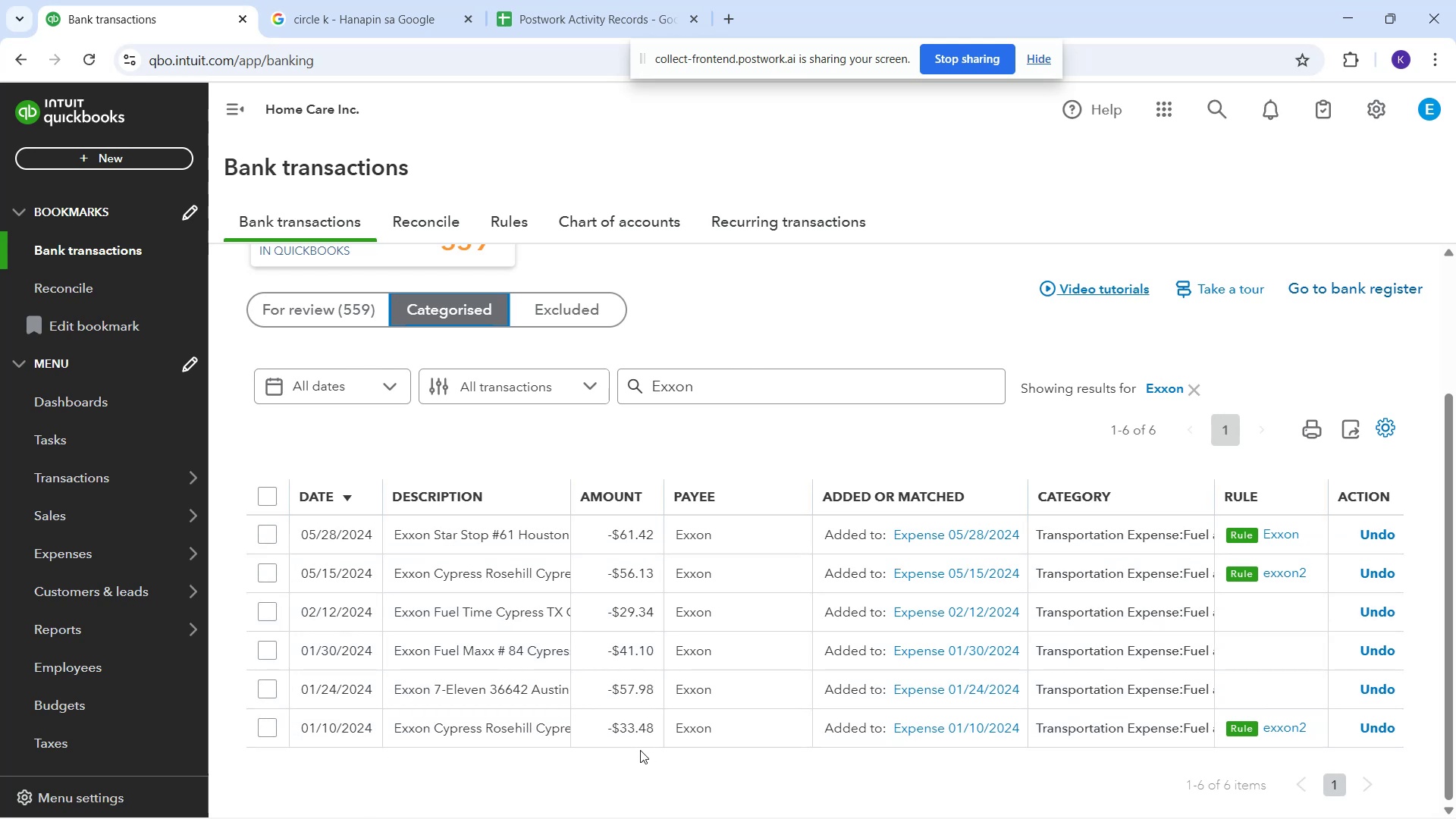 
left_click([1197, 496])
 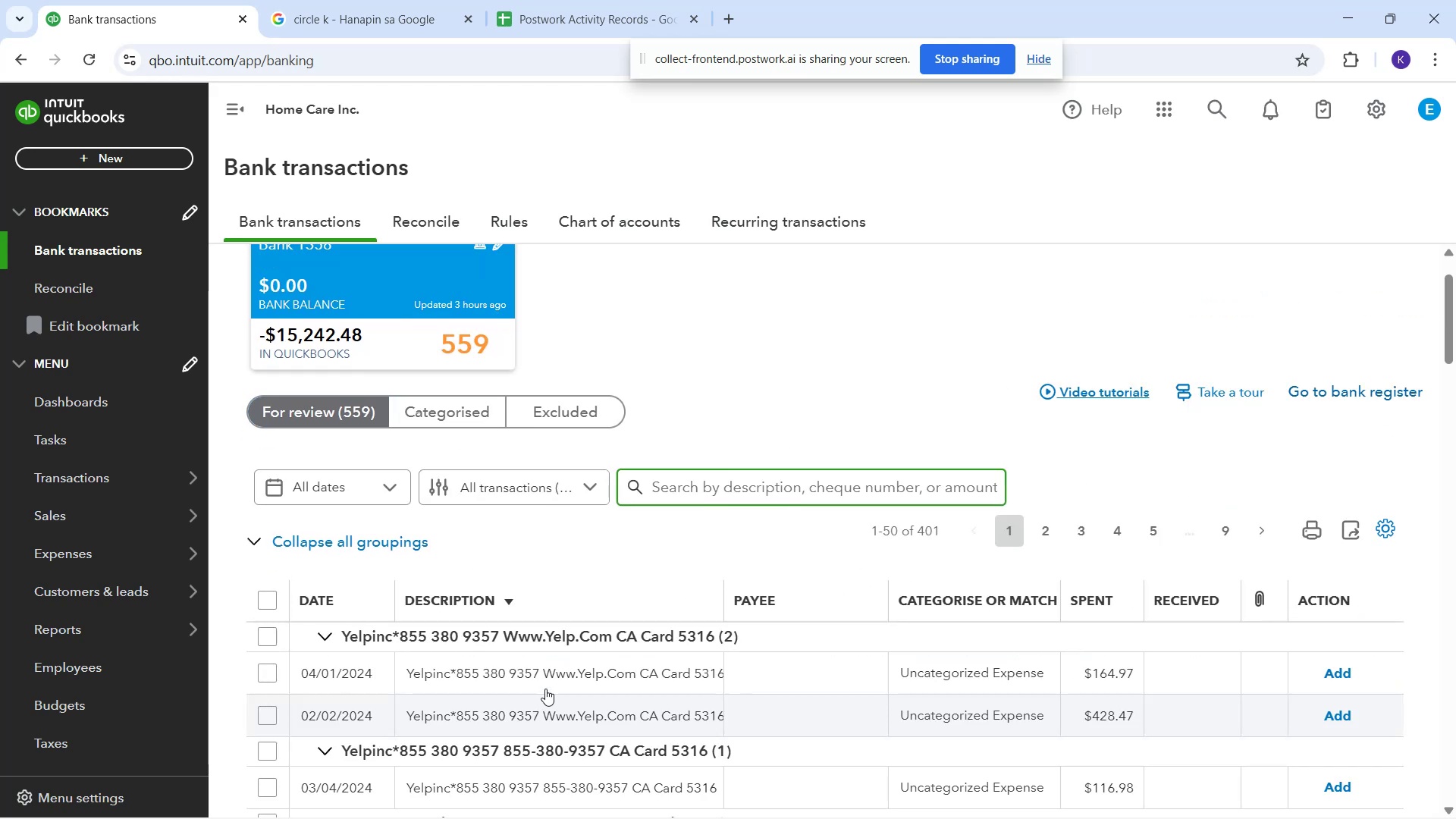 
scroll: coordinate [585, 720], scroll_direction: down, amount: 1.0
 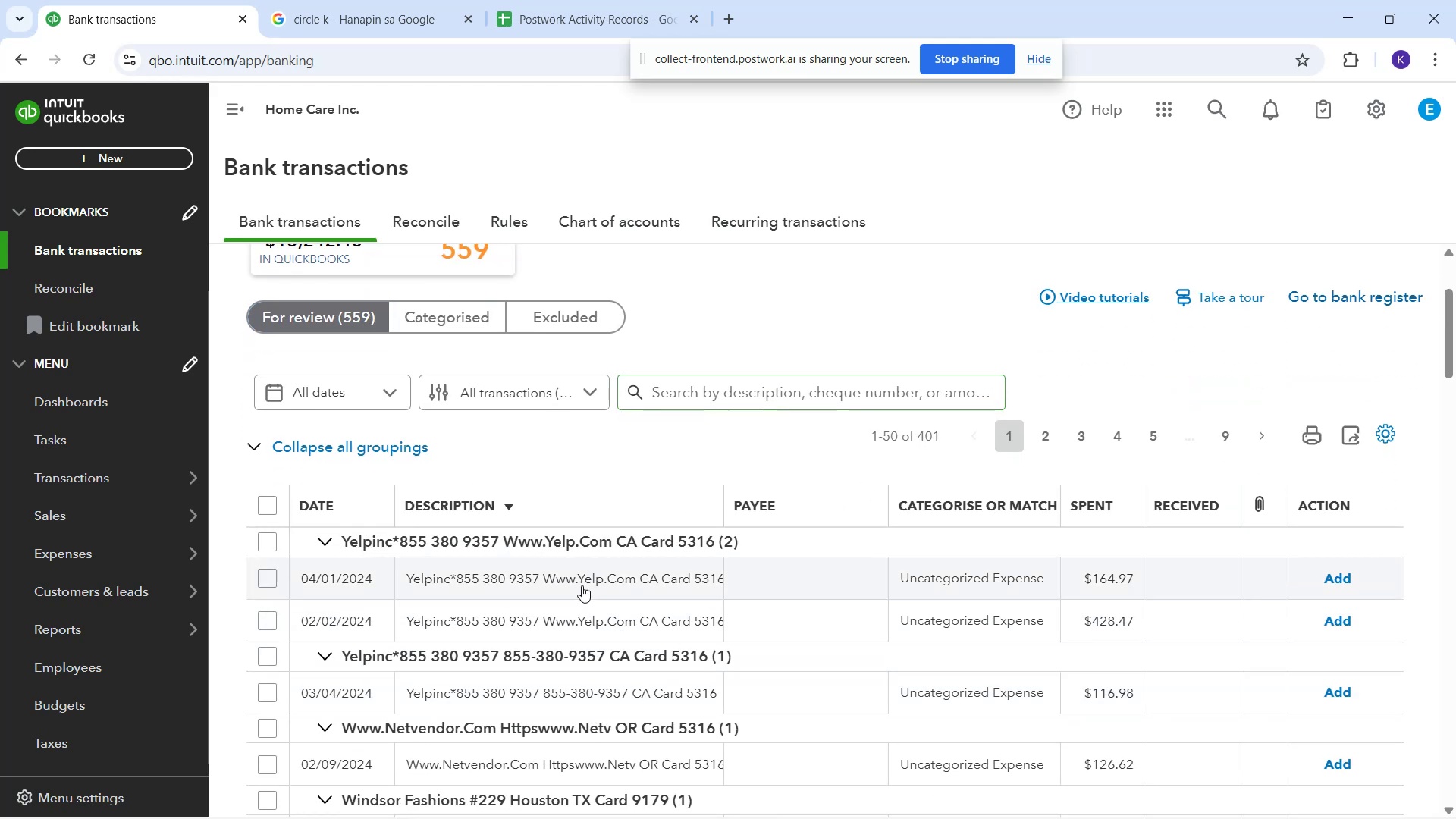 
left_click_drag(start_coordinate=[333, 636], to_coordinate=[334, 644])
 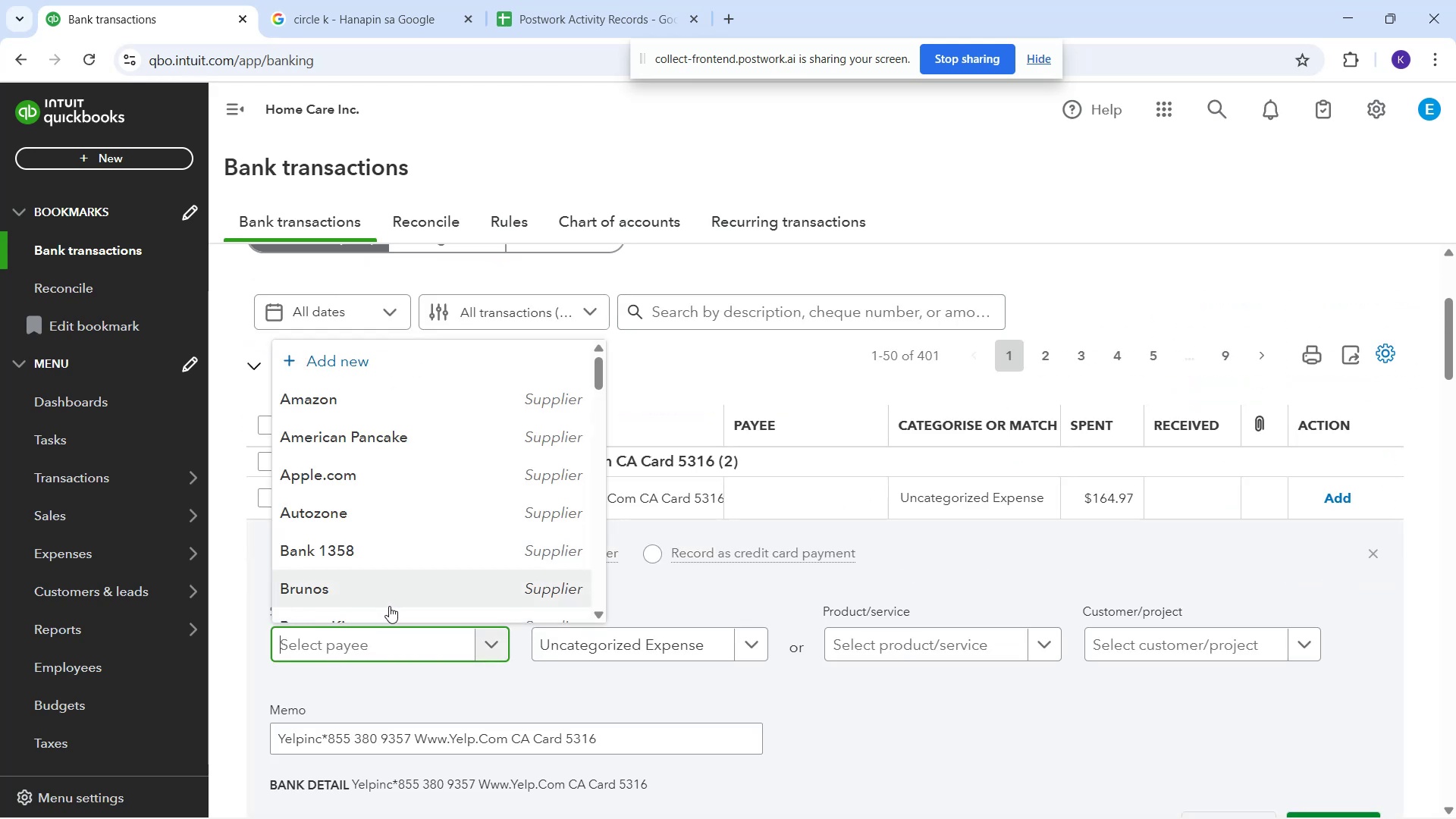 
scroll: coordinate [465, 561], scroll_direction: down, amount: 5.0
 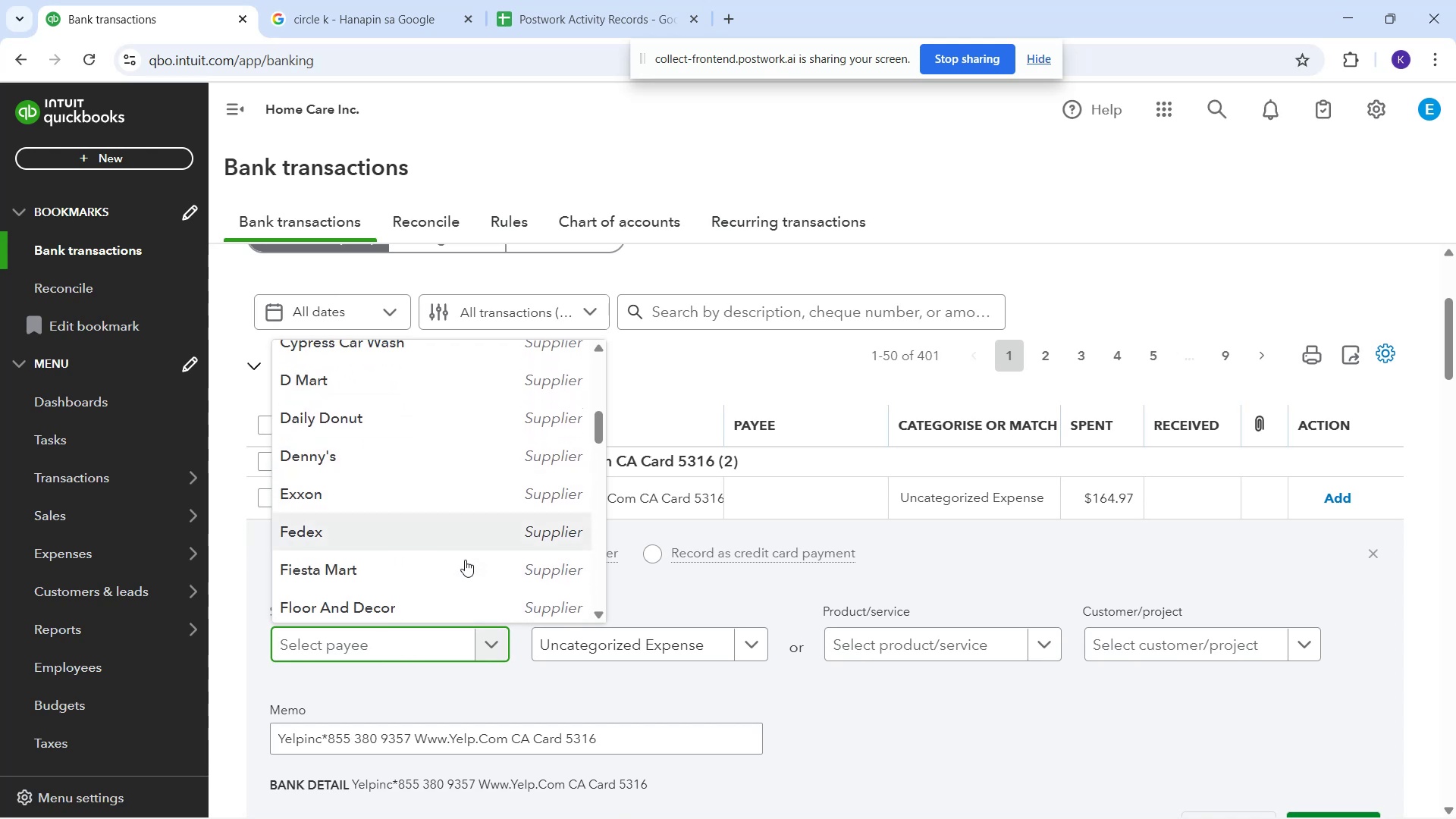 
scroll: coordinate [381, 574], scroll_direction: down, amount: 4.0
 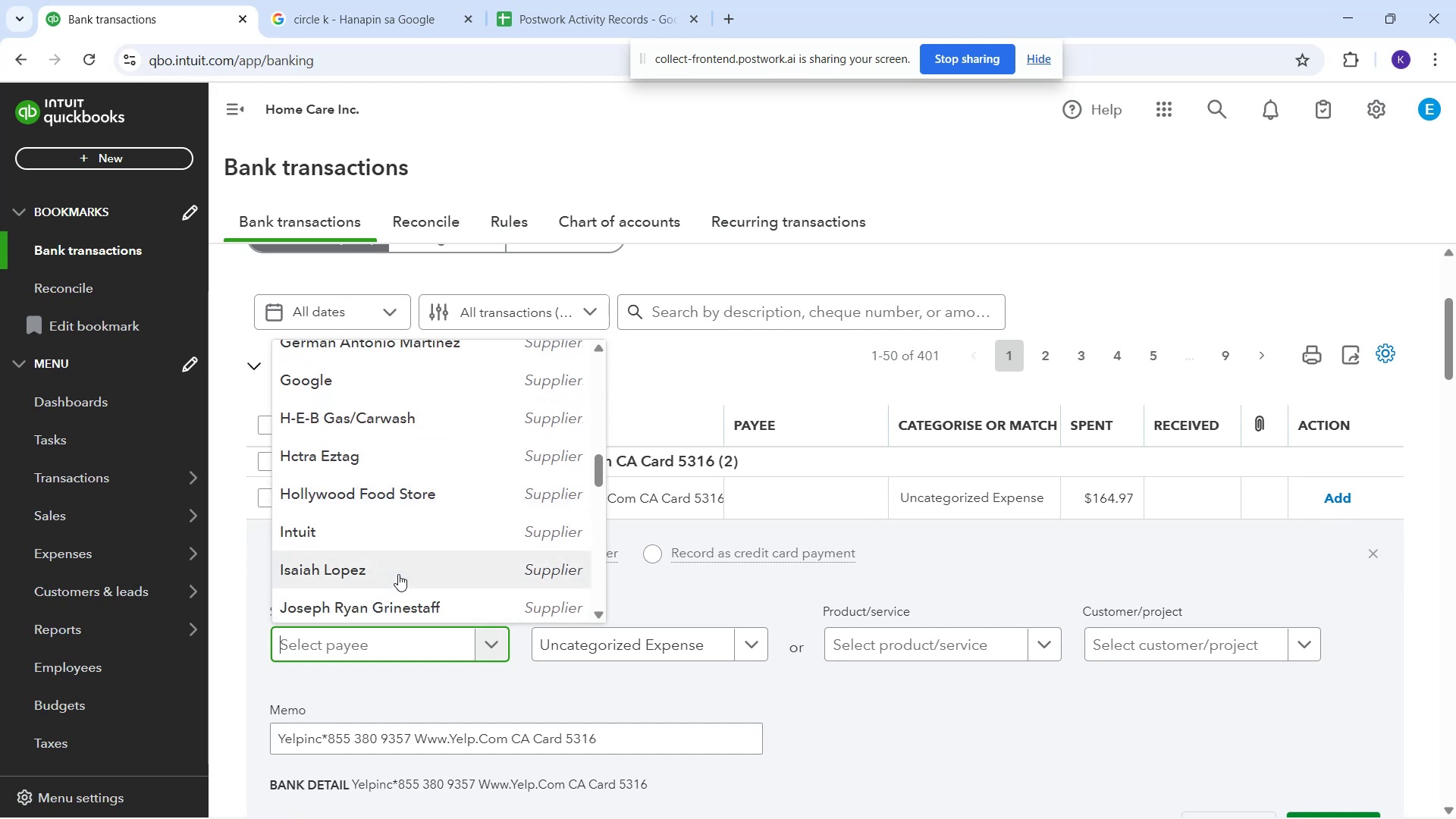 
scroll: coordinate [400, 560], scroll_direction: up, amount: 1.0
 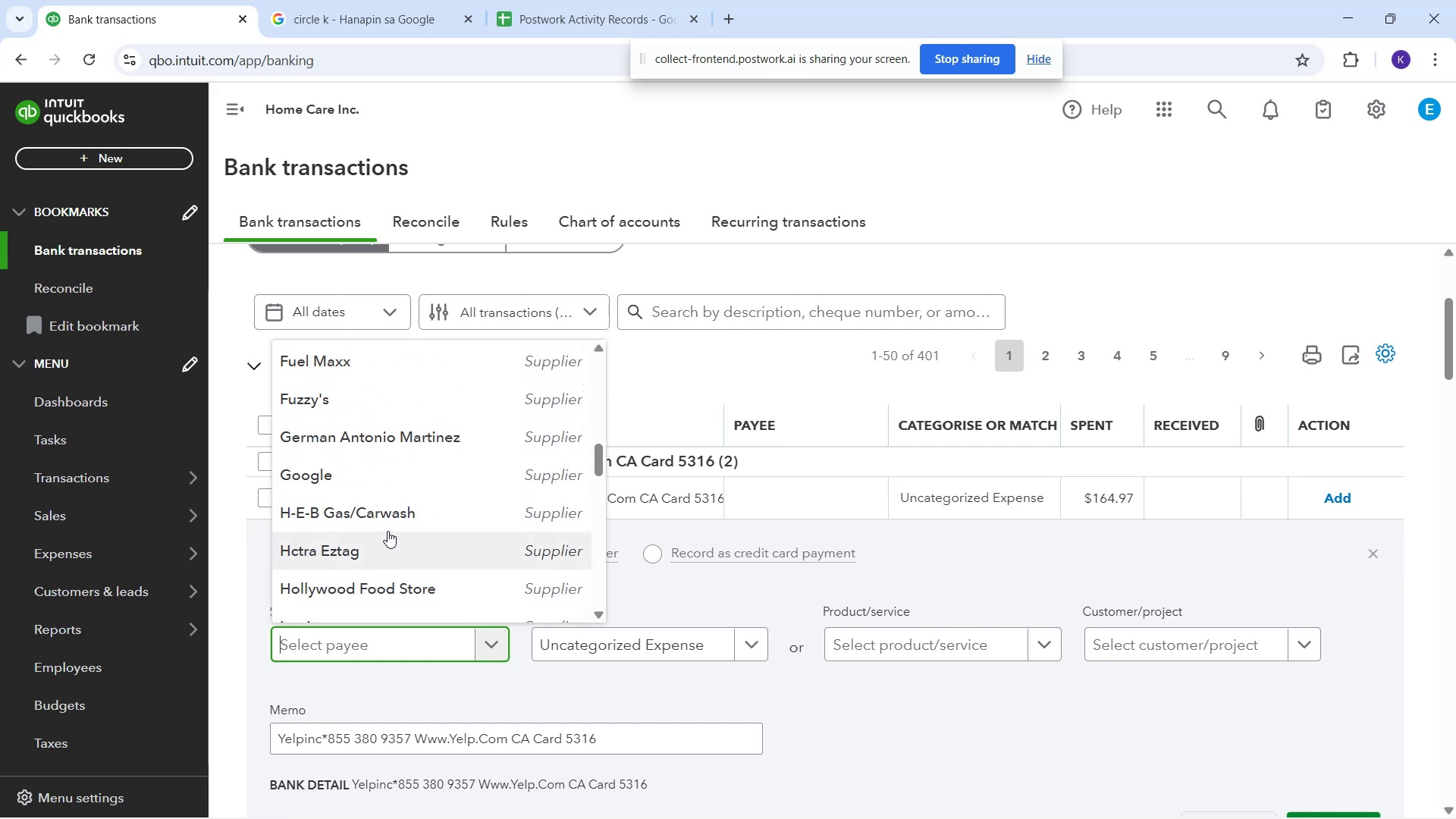 
mouse_move([428, 447])
 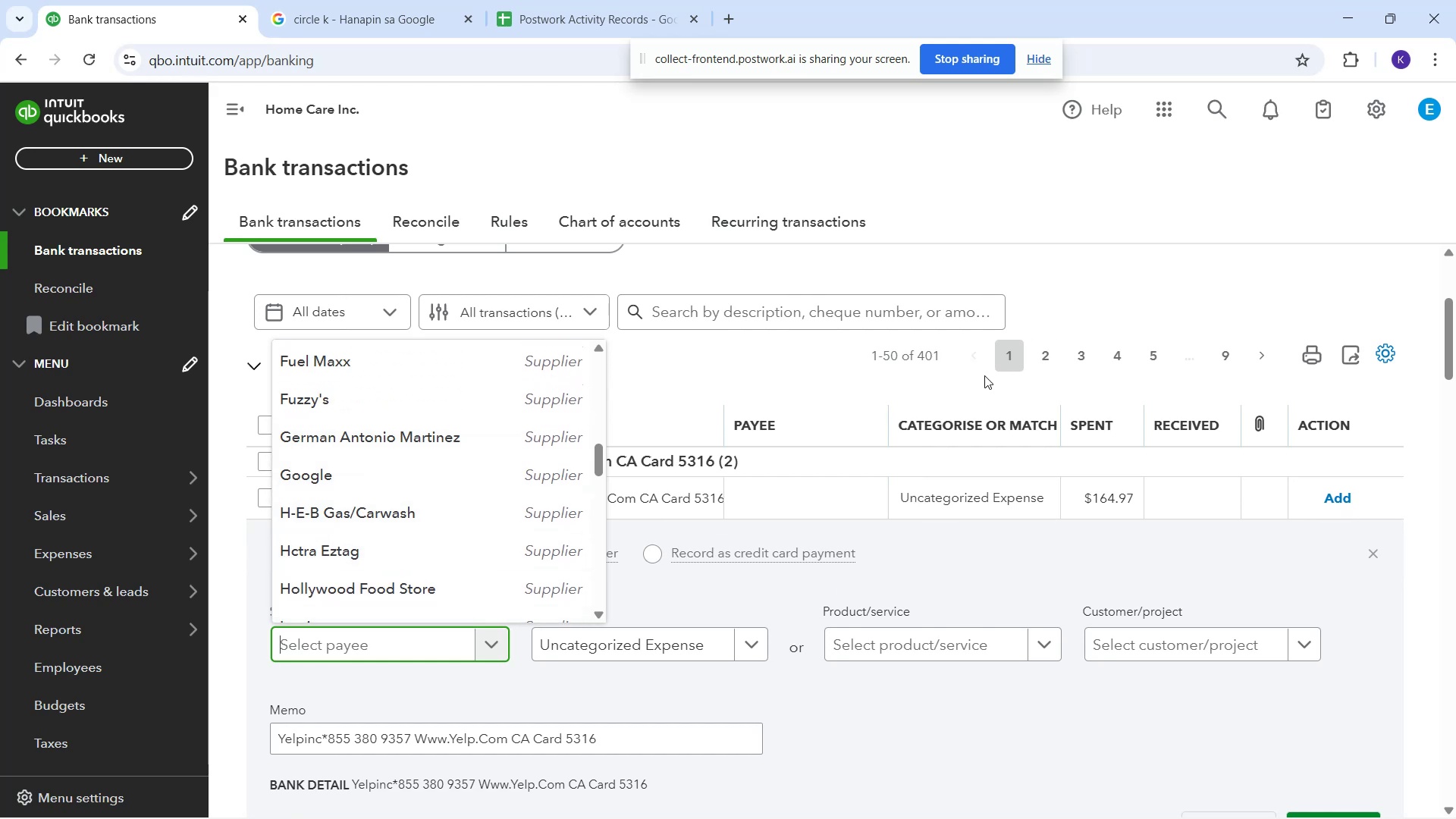 
left_click_drag(start_coordinate=[846, 317], to_coordinate=[843, 313])
 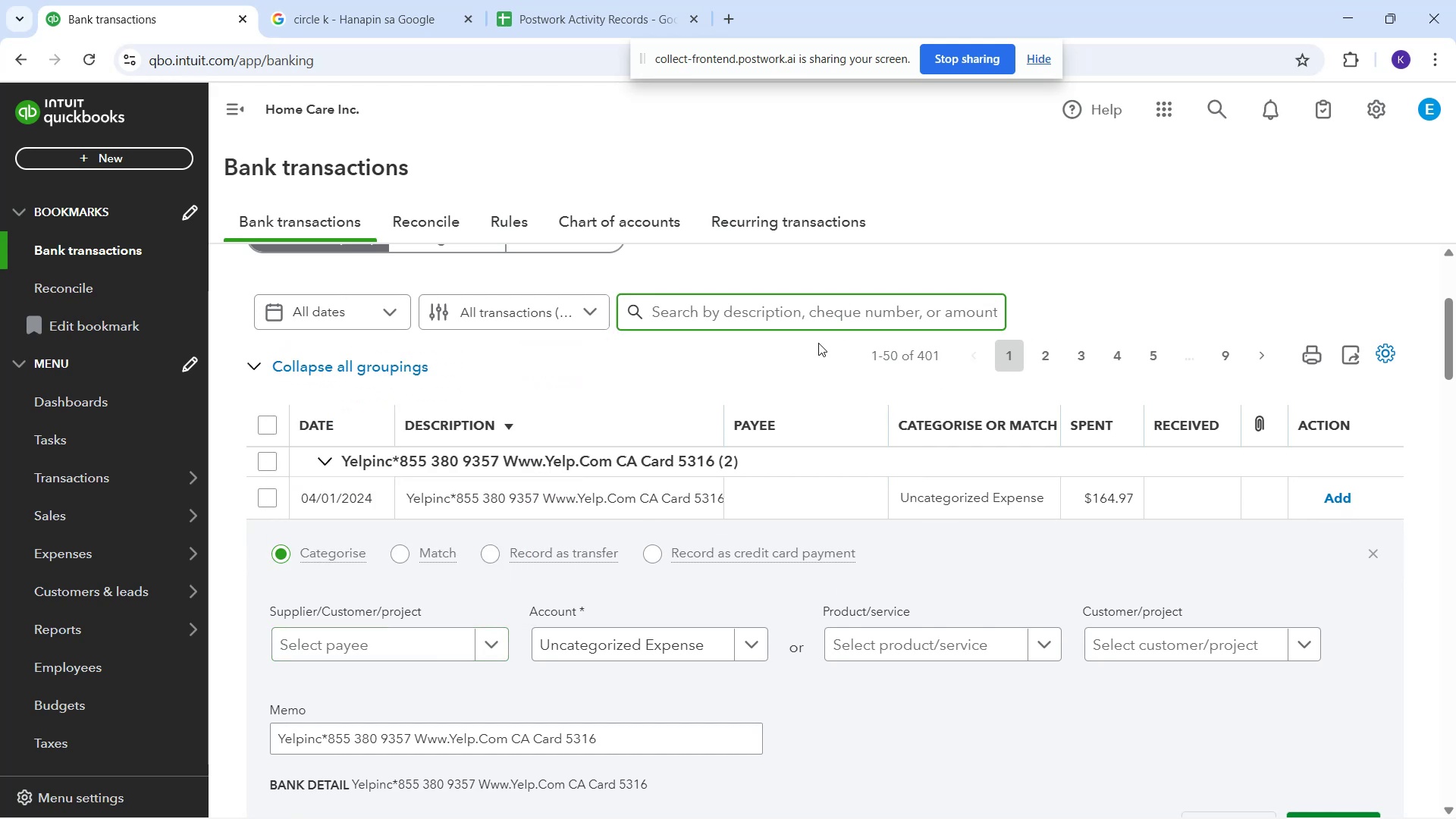 
type(grms)
key(Backspace)
type(an)
 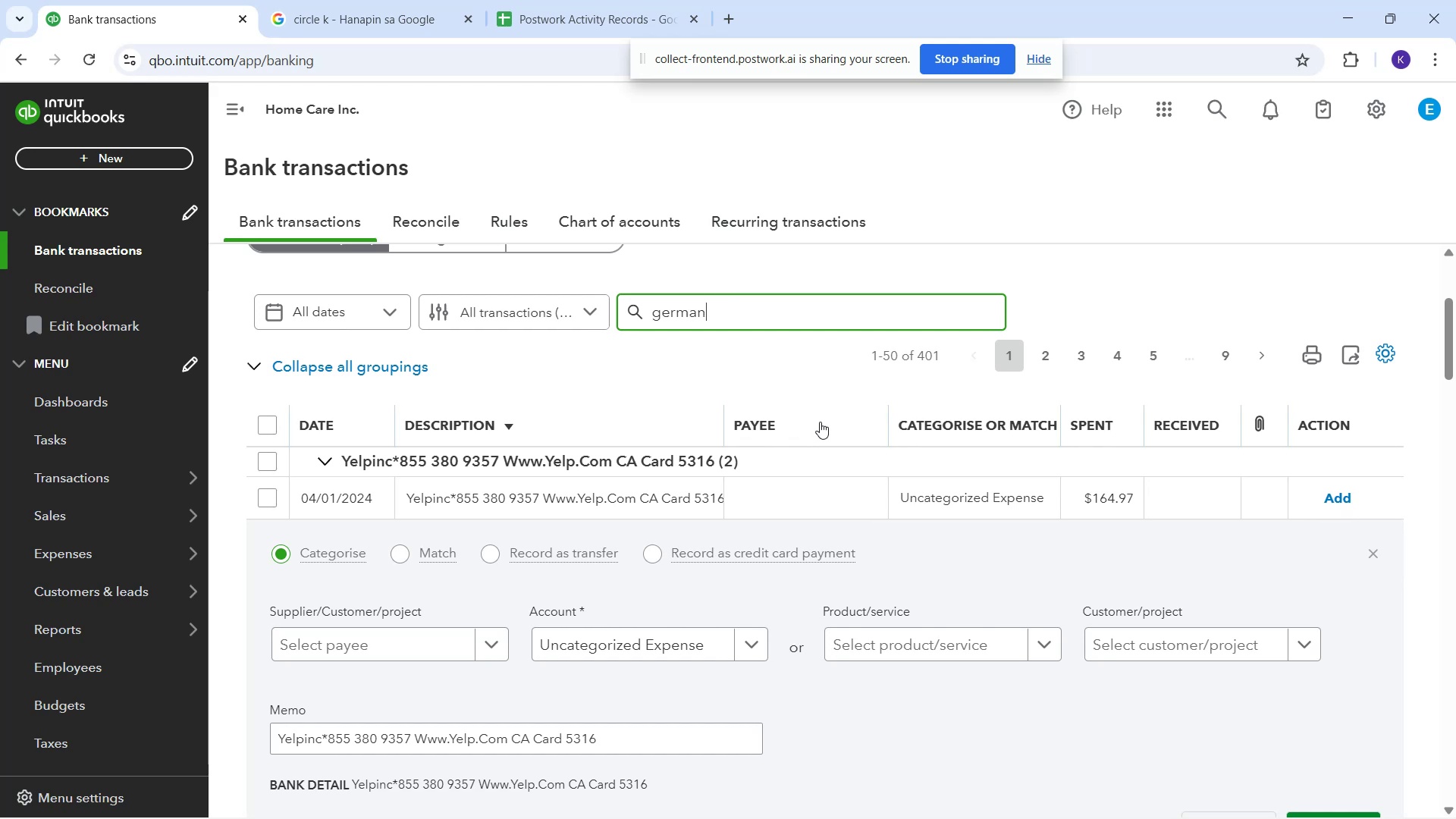 
hold_key(key=E, duration=0.3)
 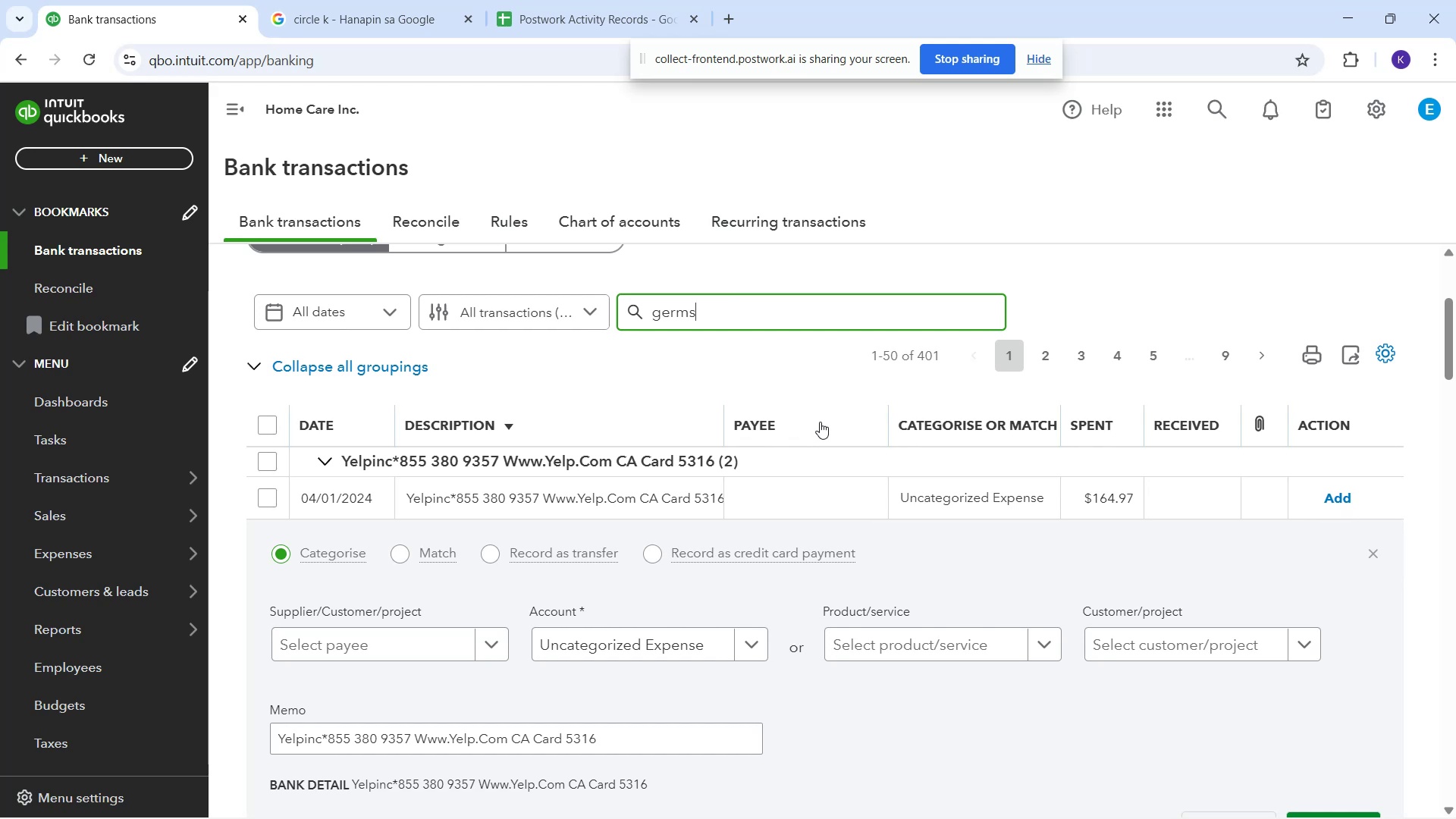 
key(Enter)
 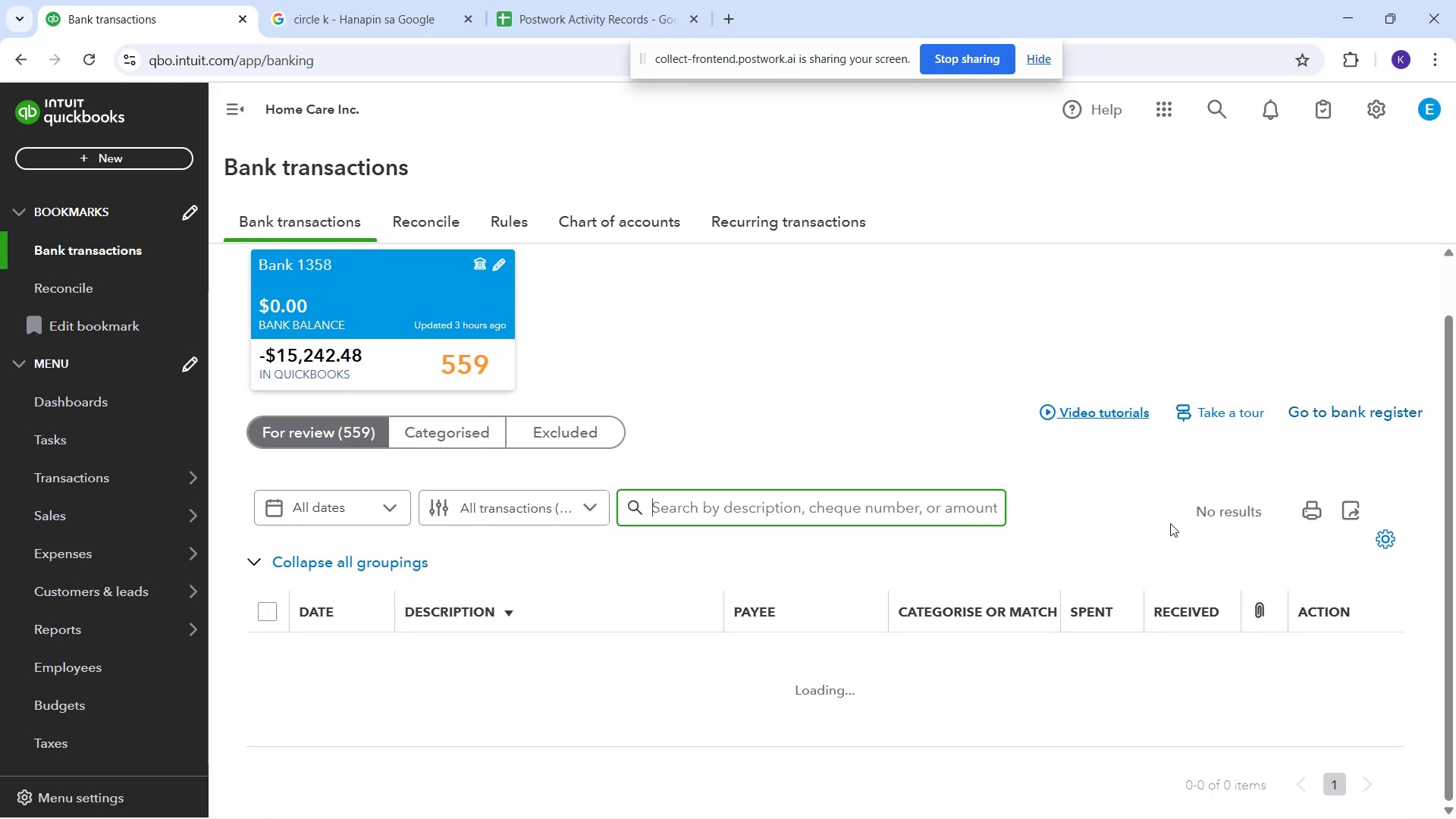 
wait(5.16)
 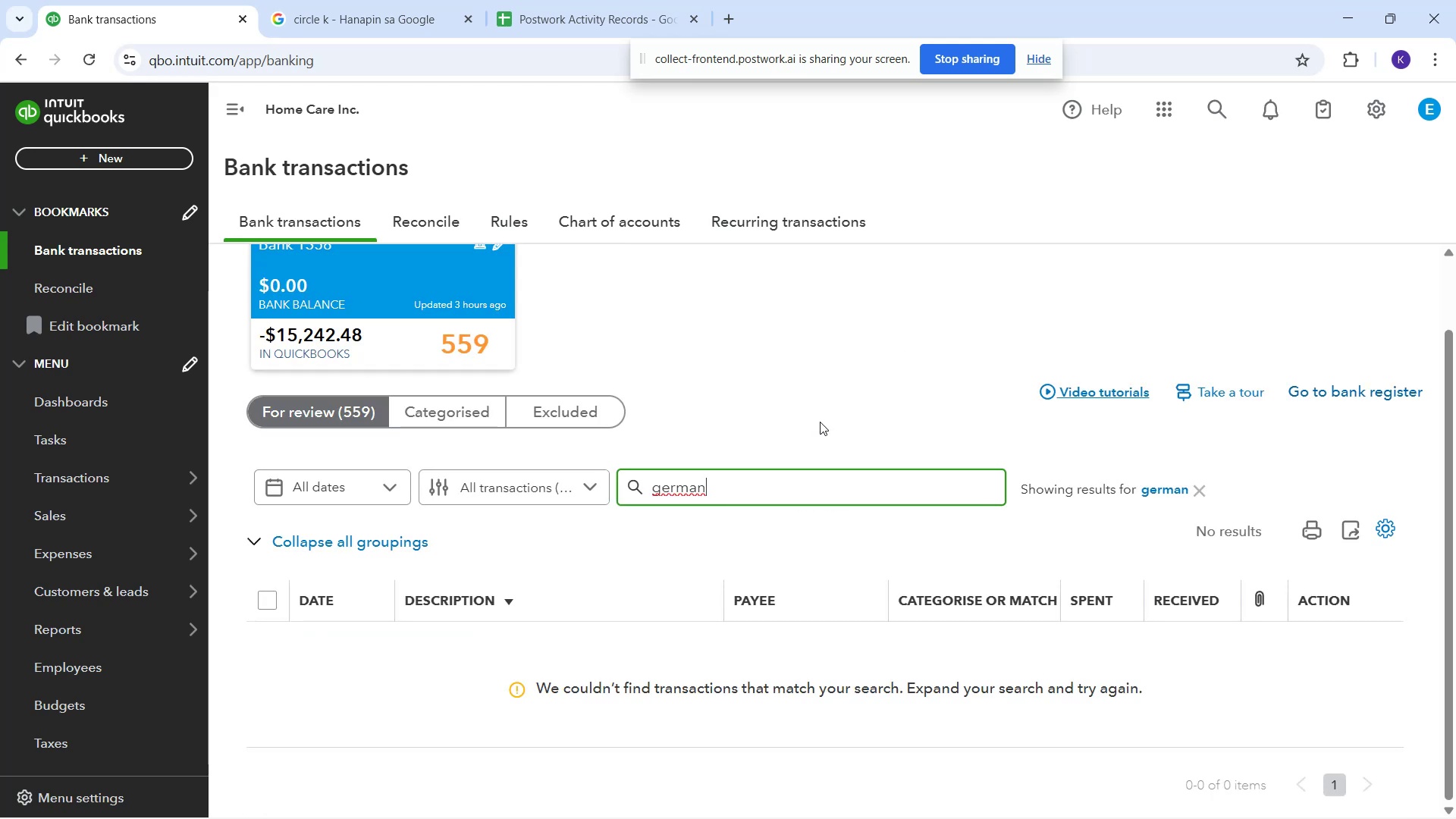 
scroll: coordinate [565, 518], scroll_direction: down, amount: 13.0
 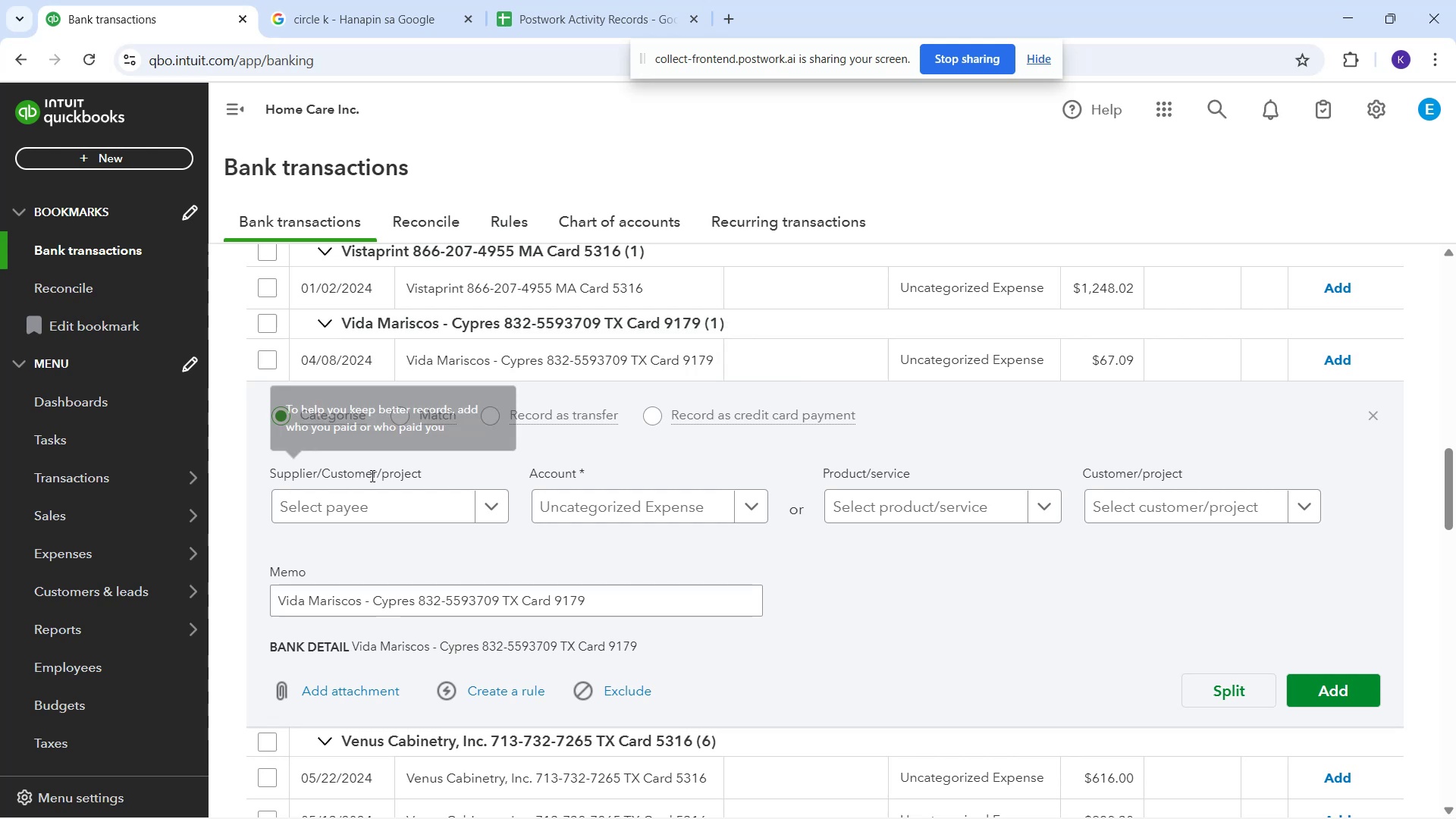 
wait(5.34)
 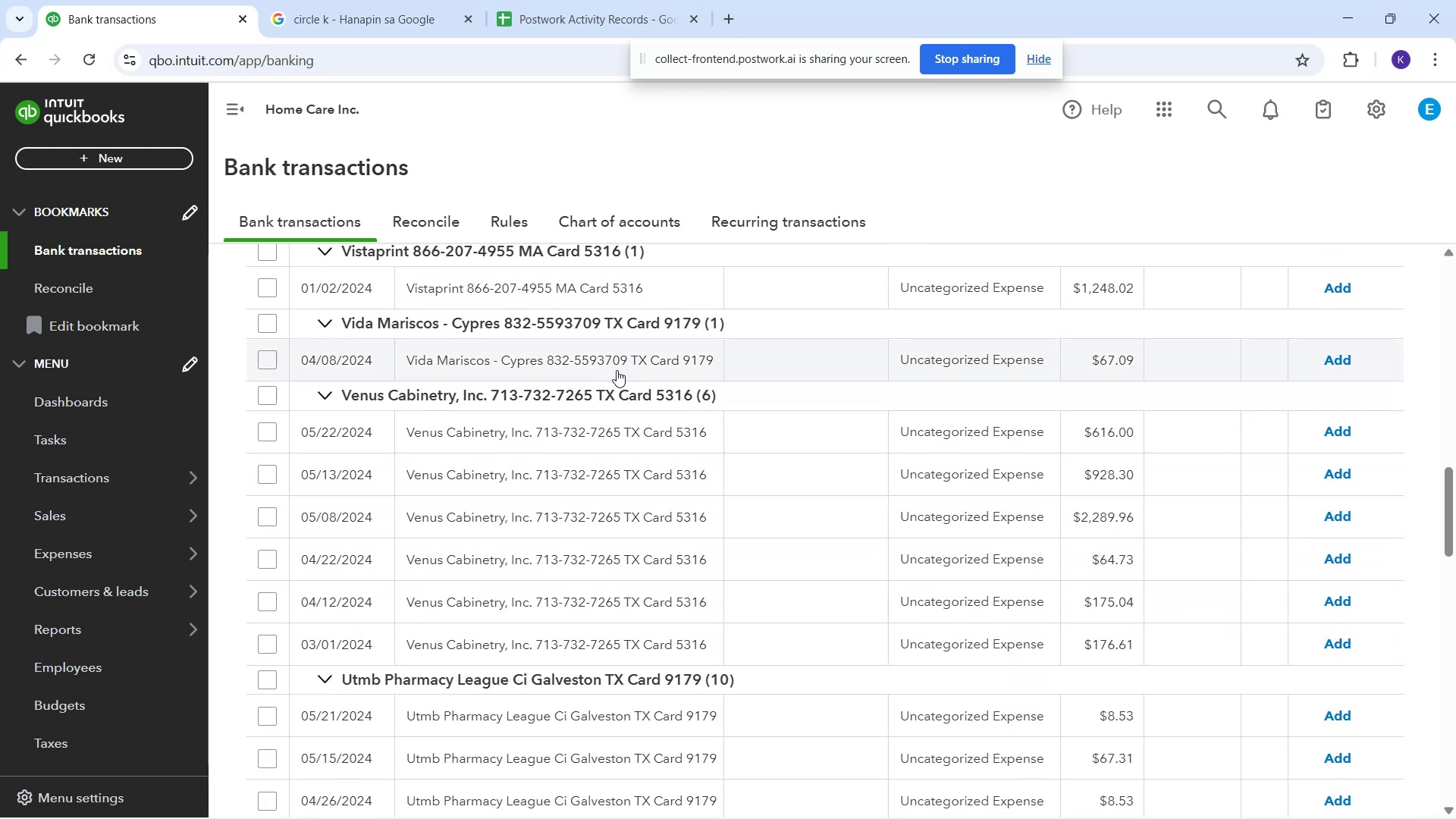 
scroll: coordinate [425, 582], scroll_direction: down, amount: 4.0
 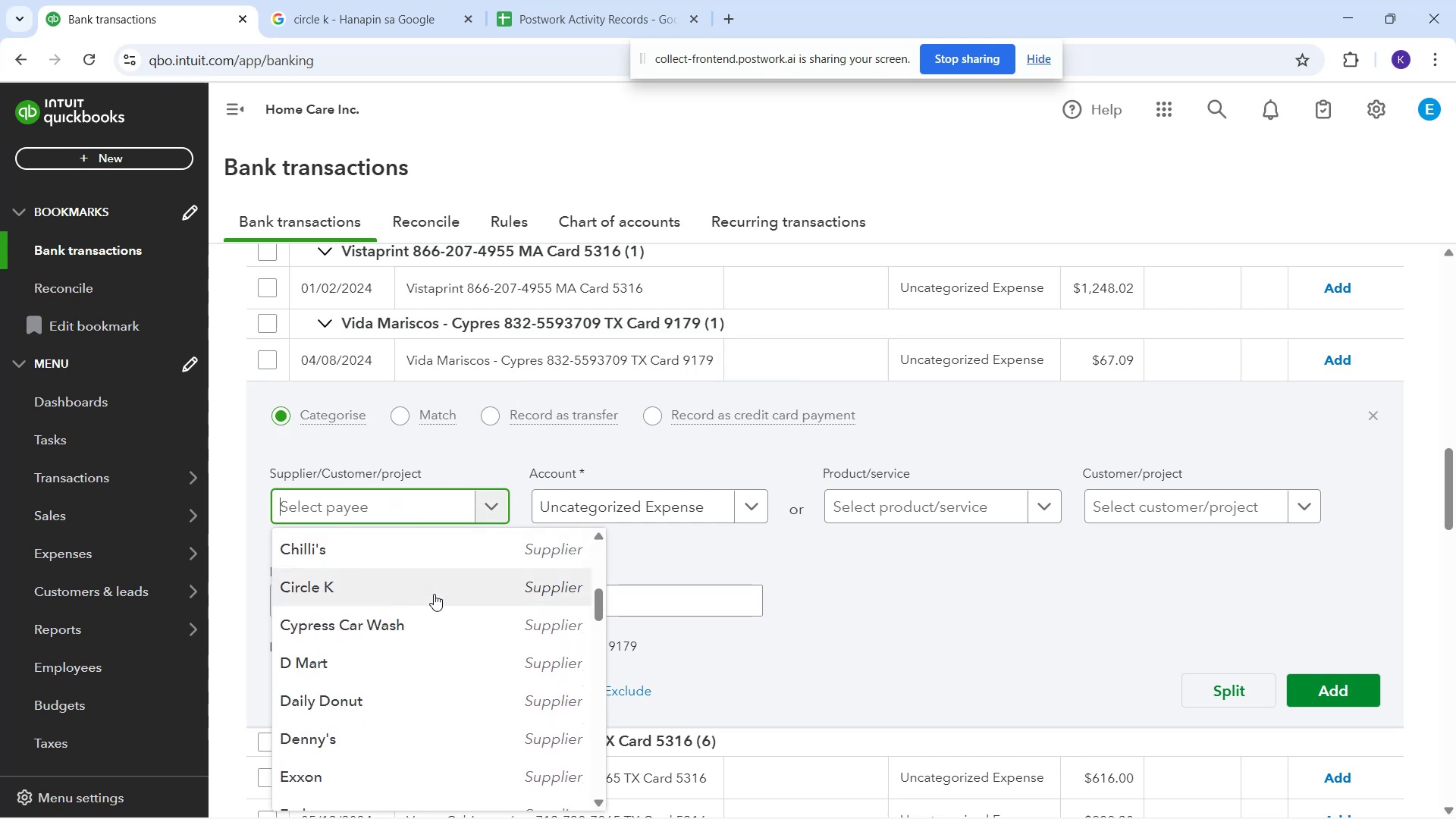 
scroll: coordinate [599, 758], scroll_direction: up, amount: 1.0
 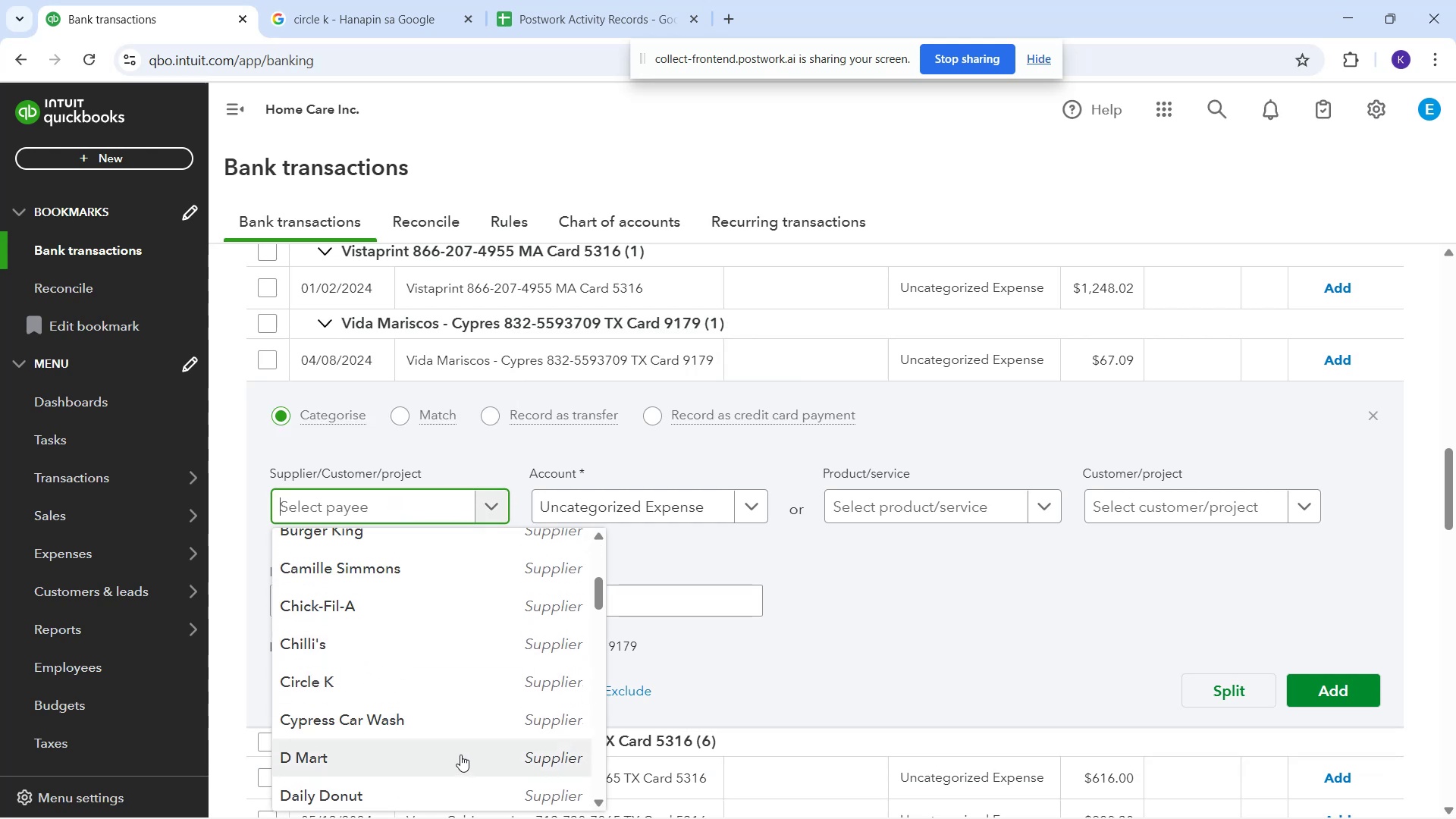 
scroll: coordinate [369, 701], scroll_direction: down, amount: 8.0
 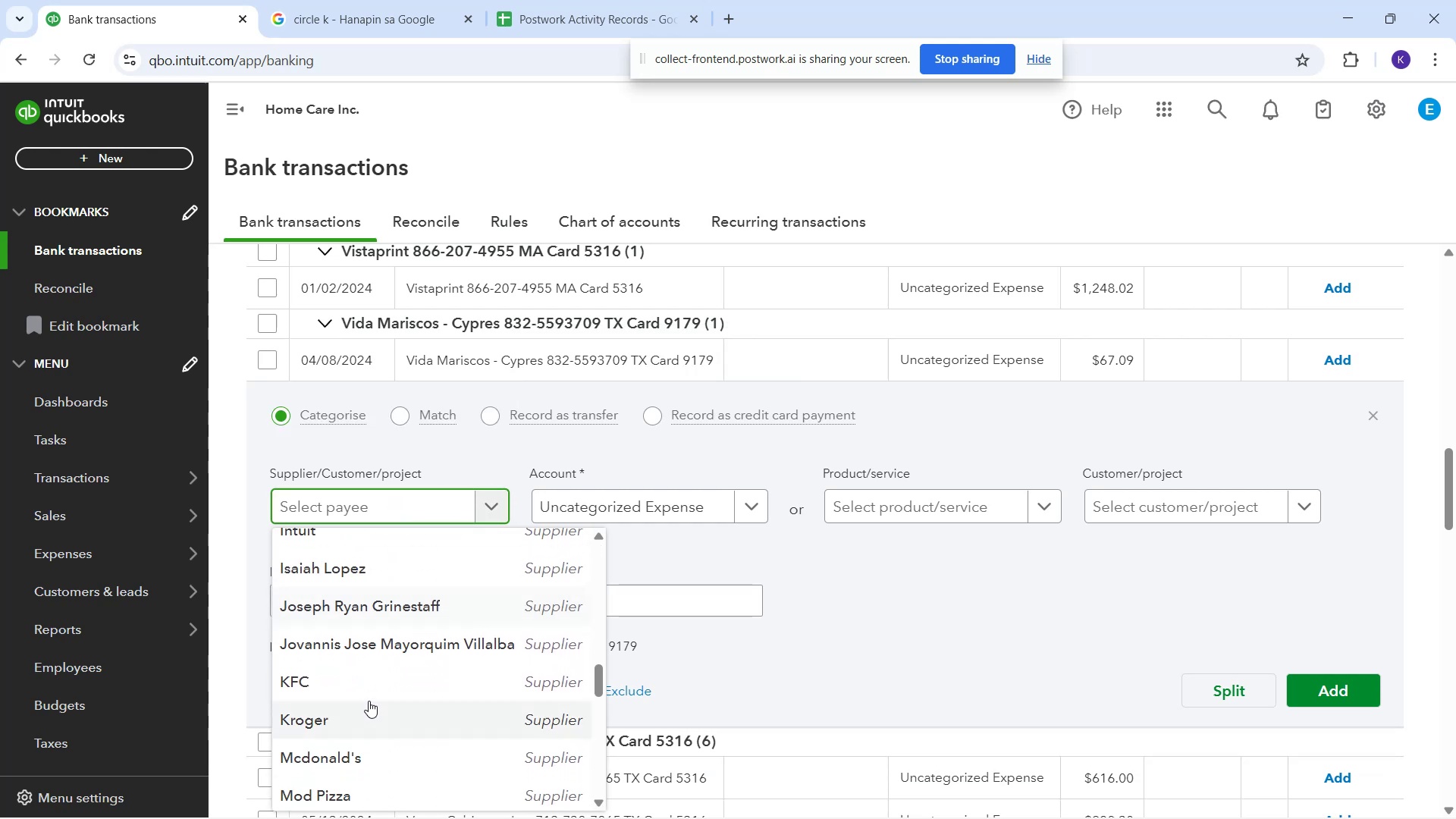 
scroll: coordinate [360, 703], scroll_direction: down, amount: 4.0
 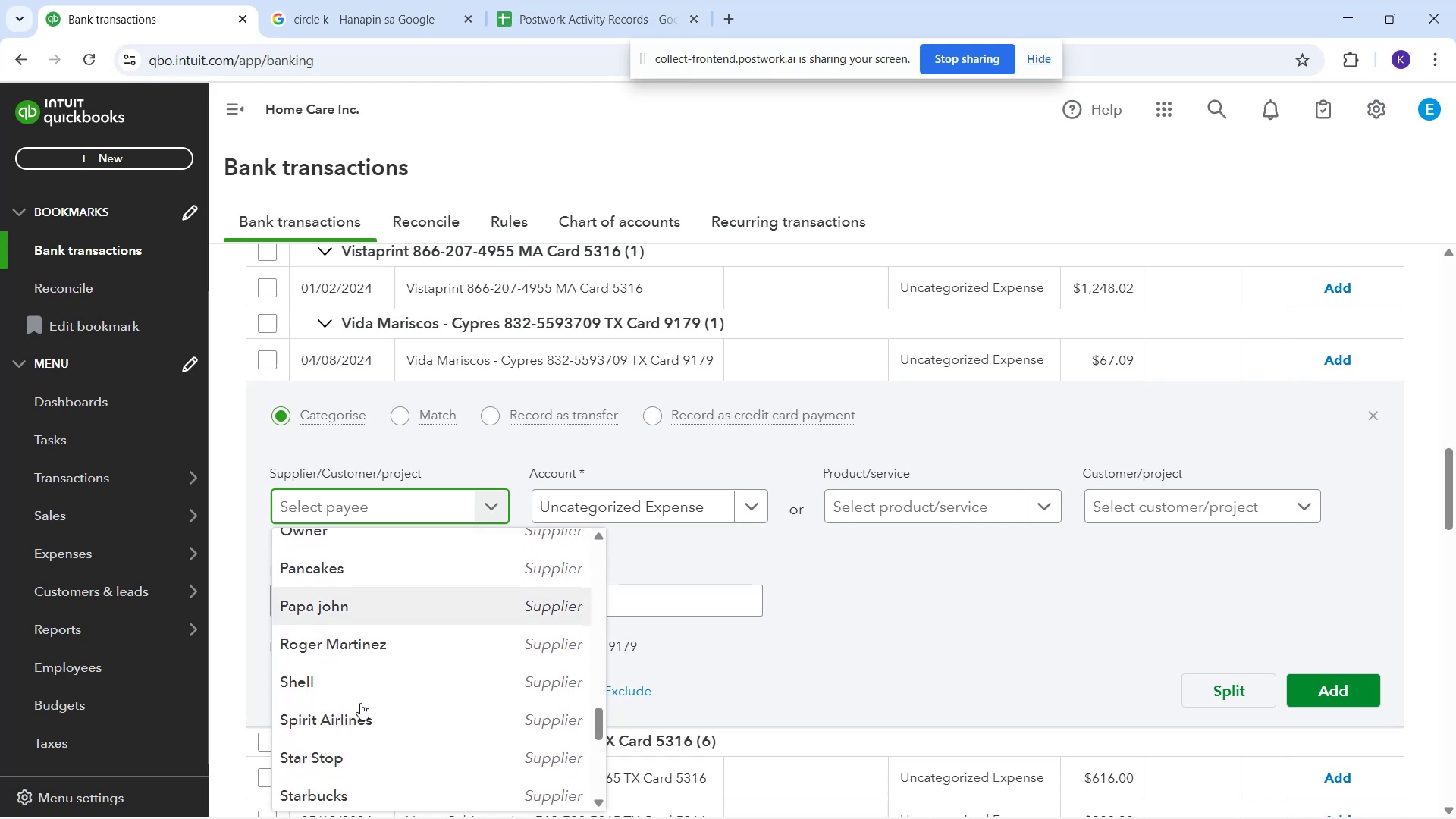 
scroll: coordinate [360, 702], scroll_direction: up, amount: 2.0
 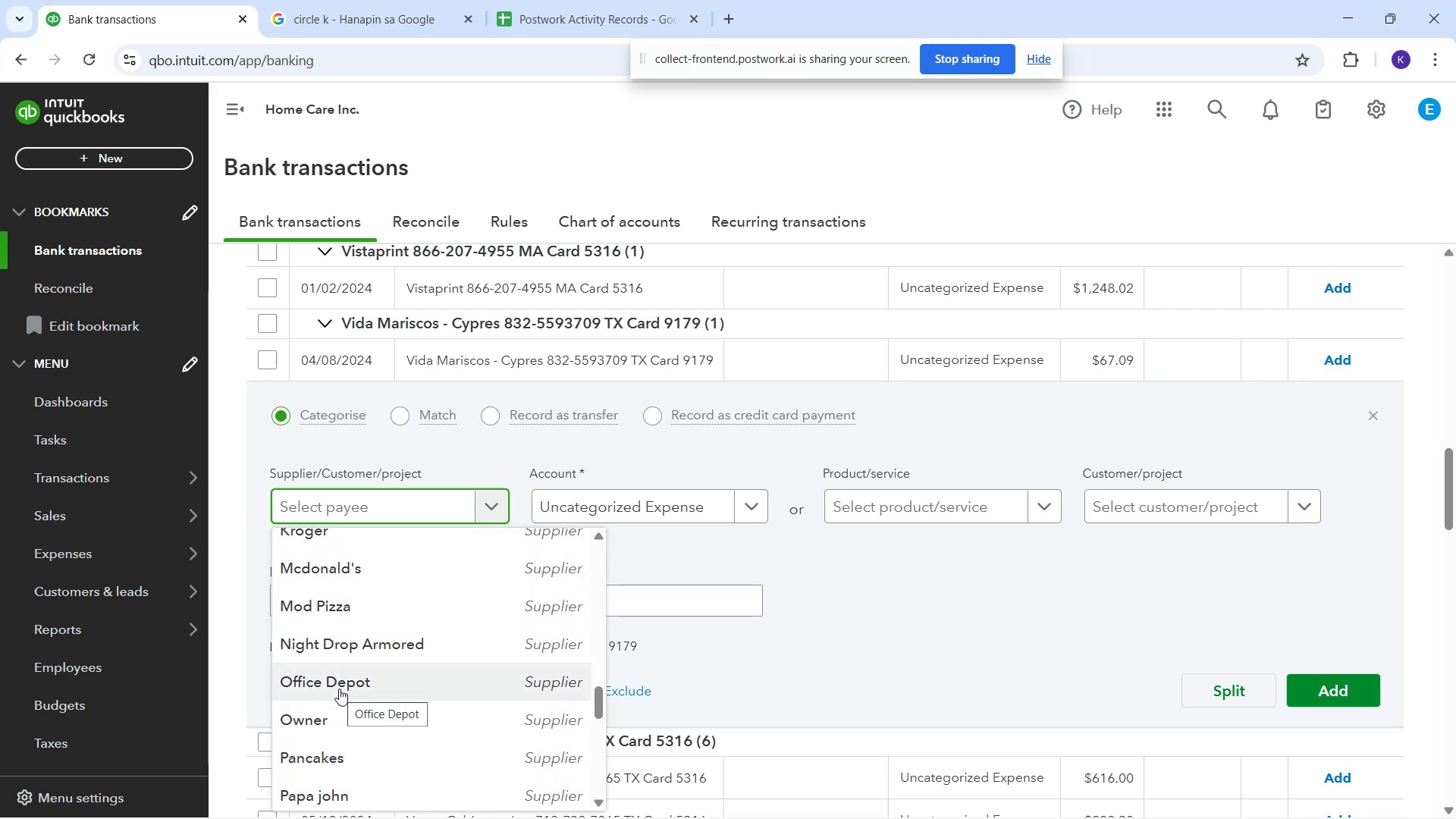 
scroll: coordinate [453, 713], scroll_direction: down, amount: 8.0
 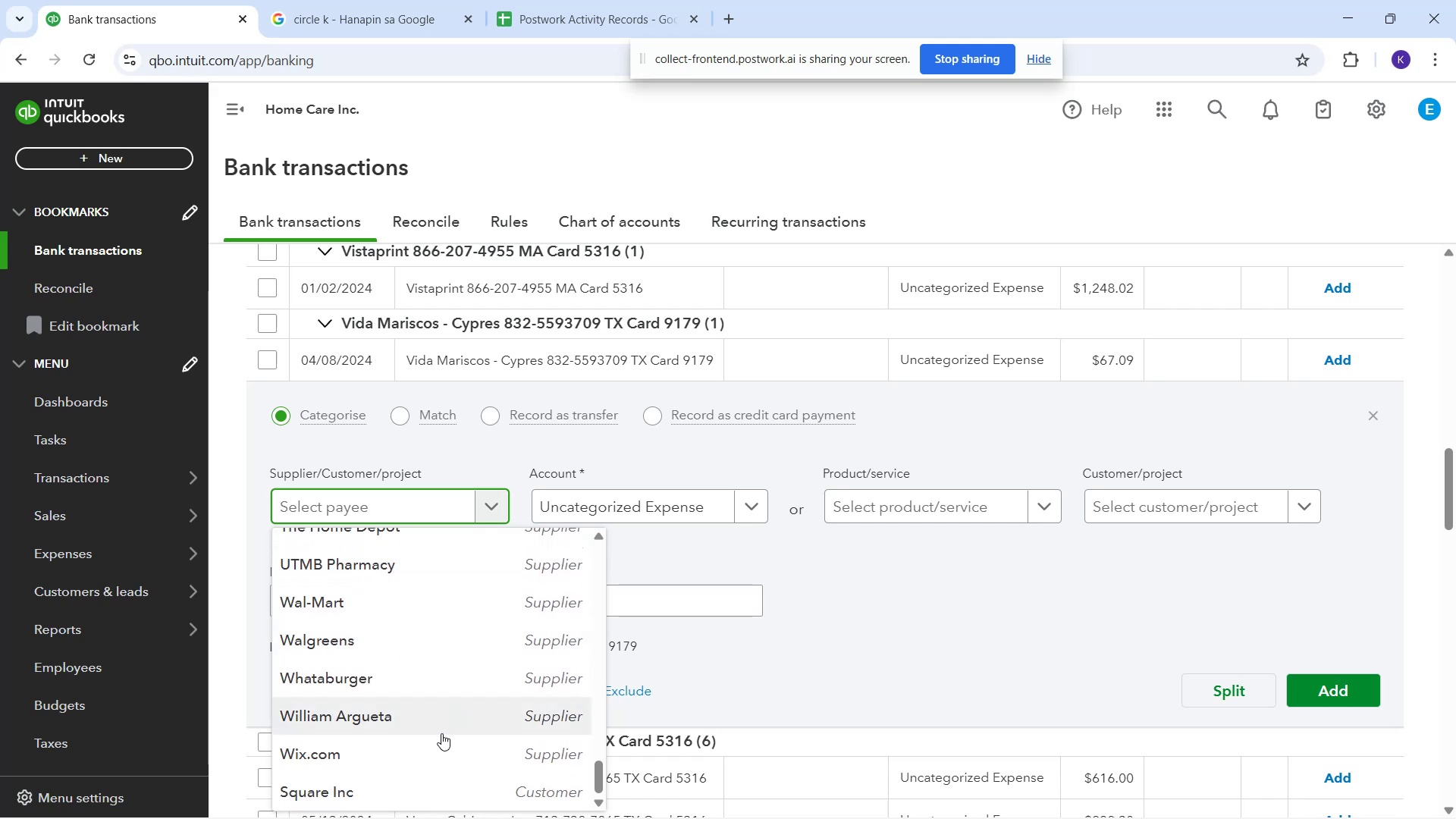 
scroll: coordinate [932, 354], scroll_direction: up, amount: 10.0
 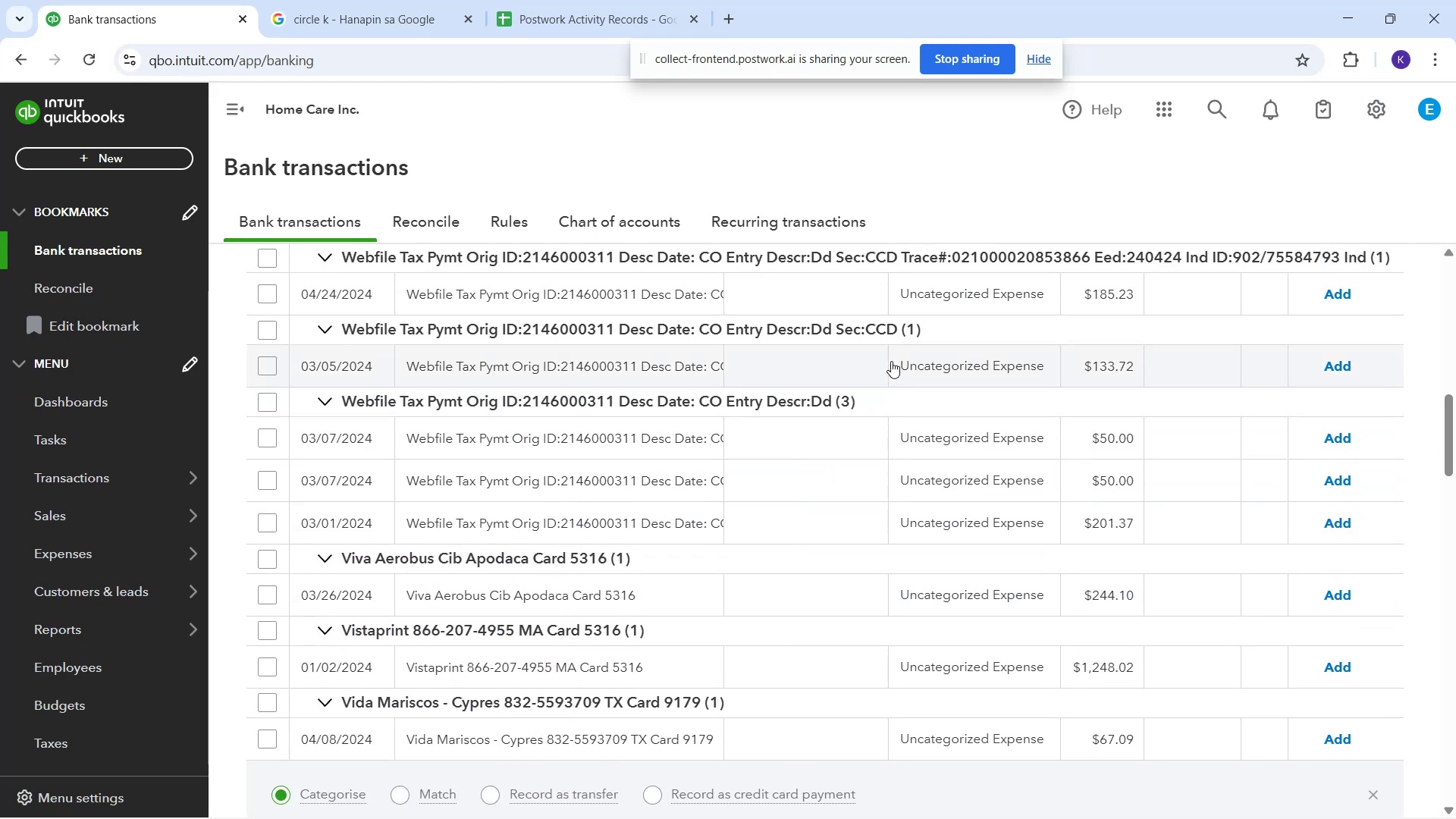 
scroll: coordinate [886, 422], scroll_direction: up, amount: 9.0
 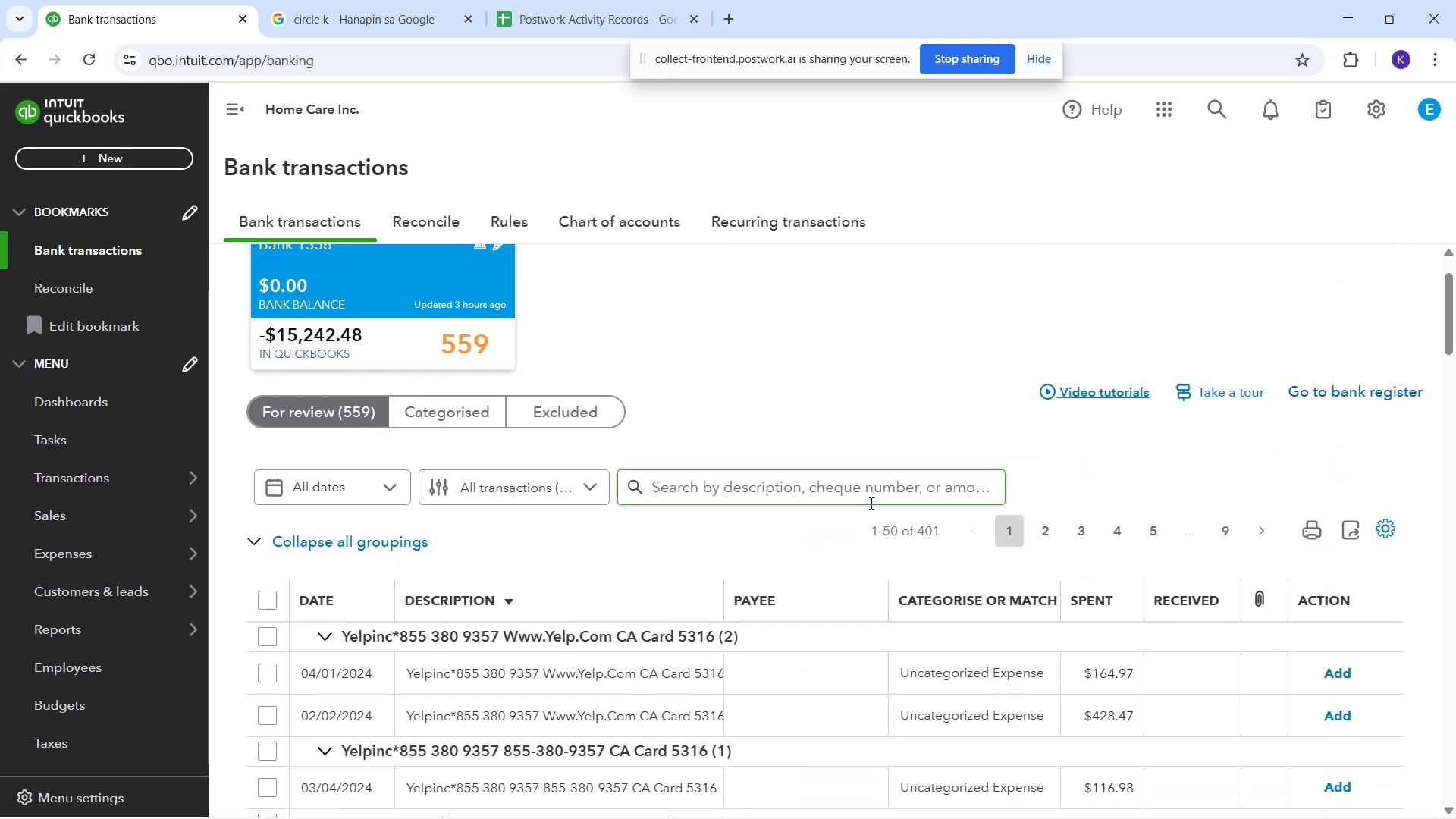 
left_click_drag(start_coordinate=[843, 488], to_coordinate=[839, 487])
 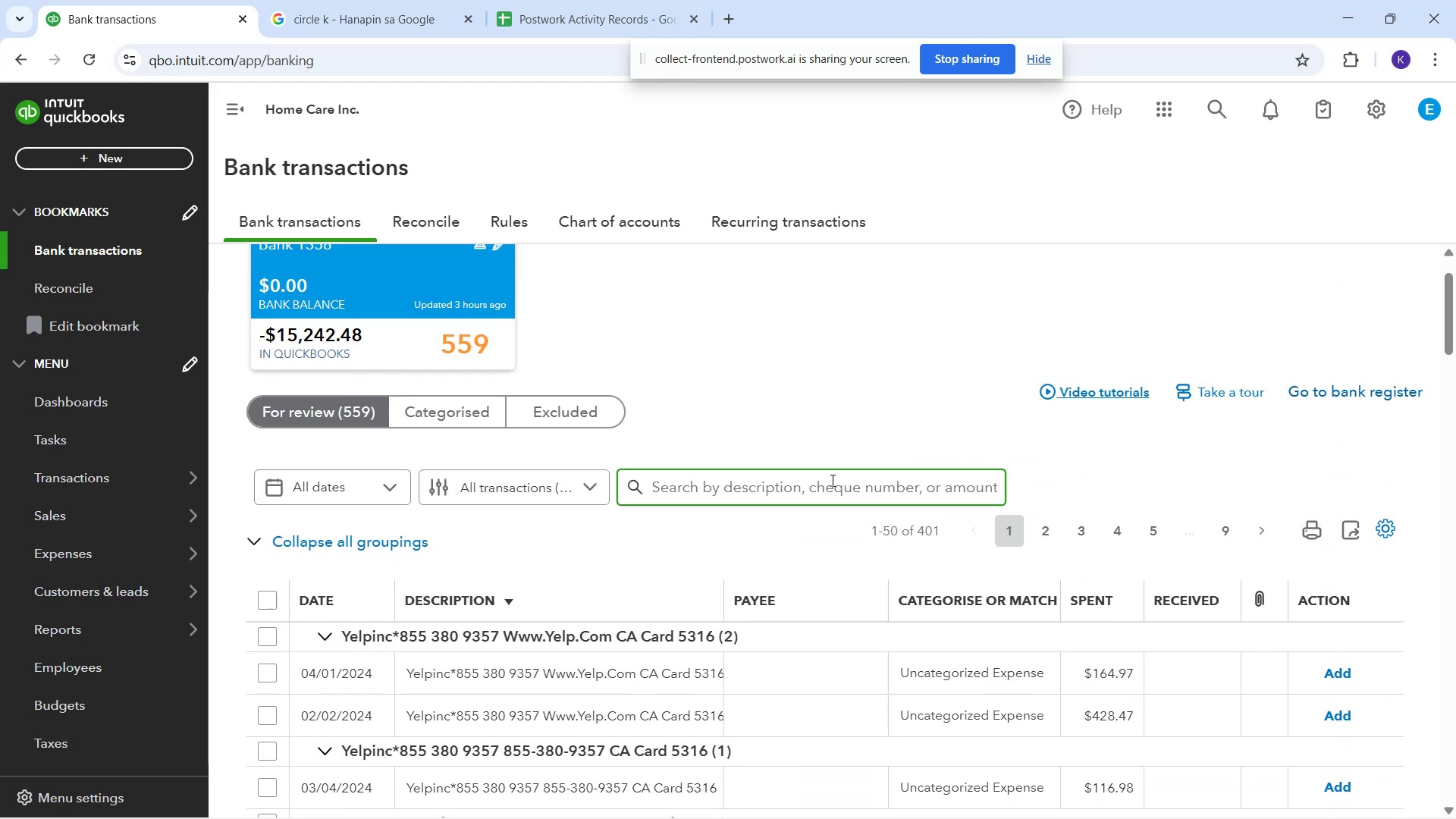 
type(joseph)
 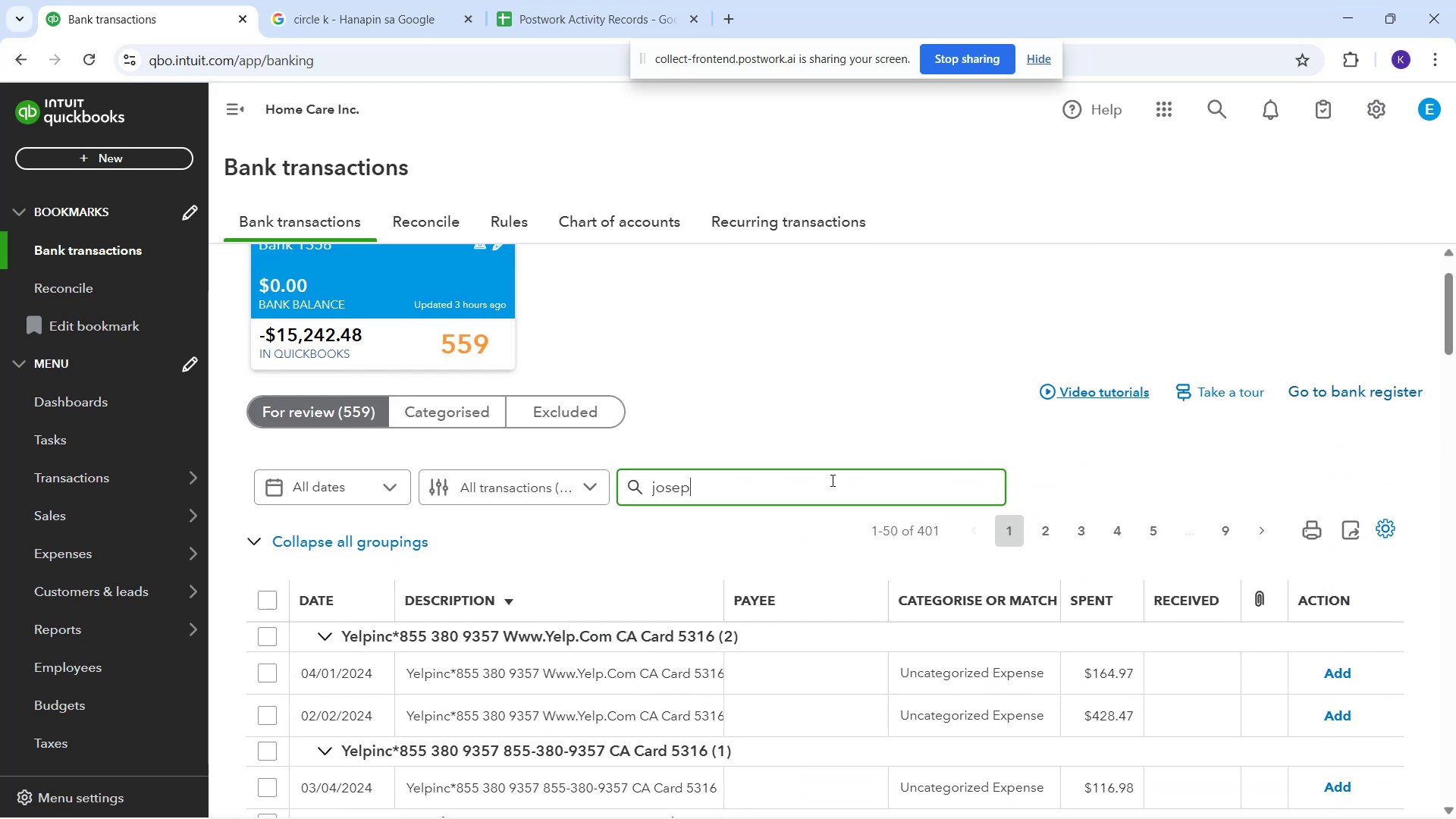 
key(Enter)
 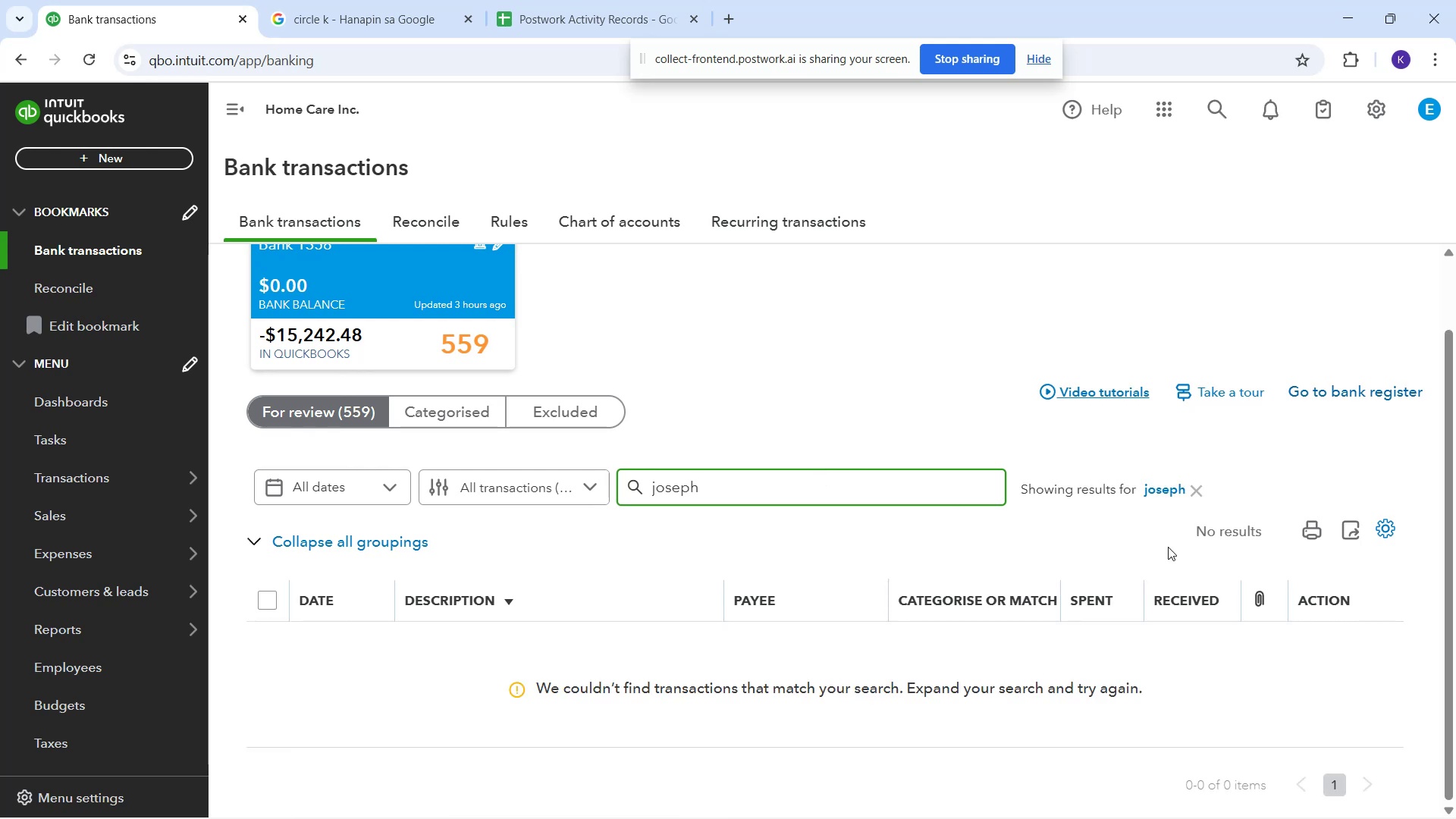 
left_click_drag(start_coordinate=[1196, 496], to_coordinate=[1193, 500])
 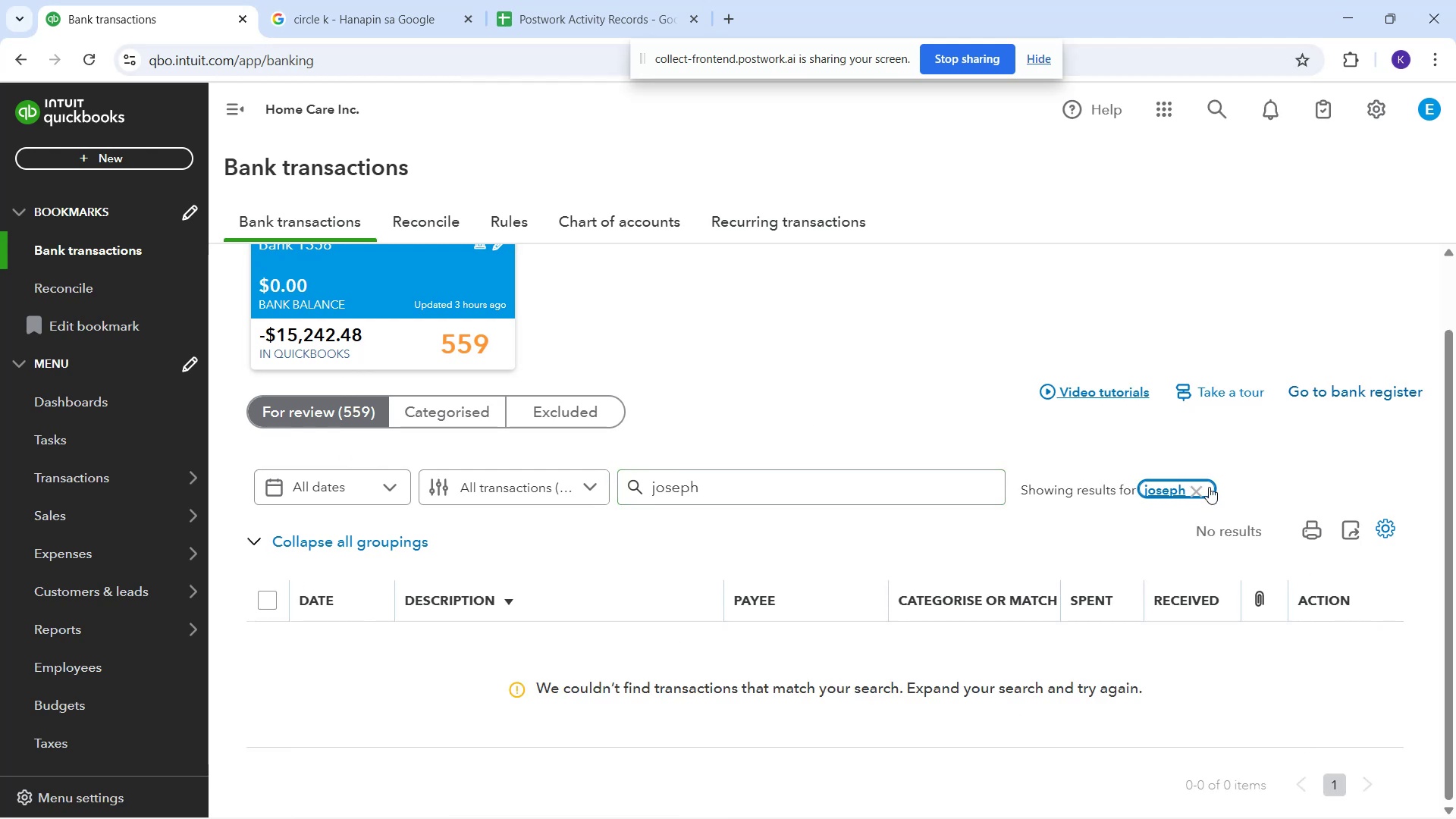 
left_click([1196, 491])
 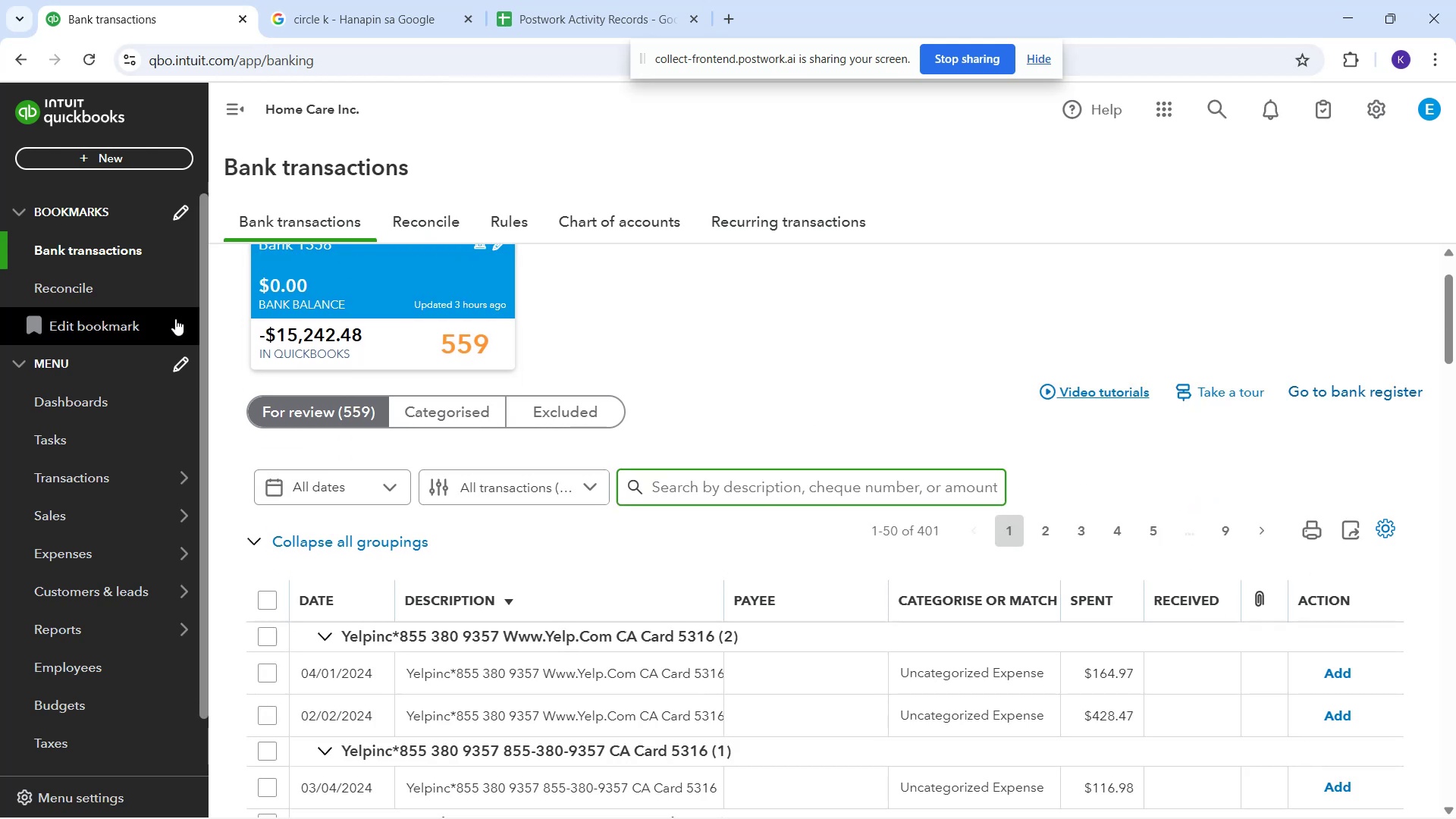 
scroll: coordinate [654, 682], scroll_direction: down, amount: 6.0
 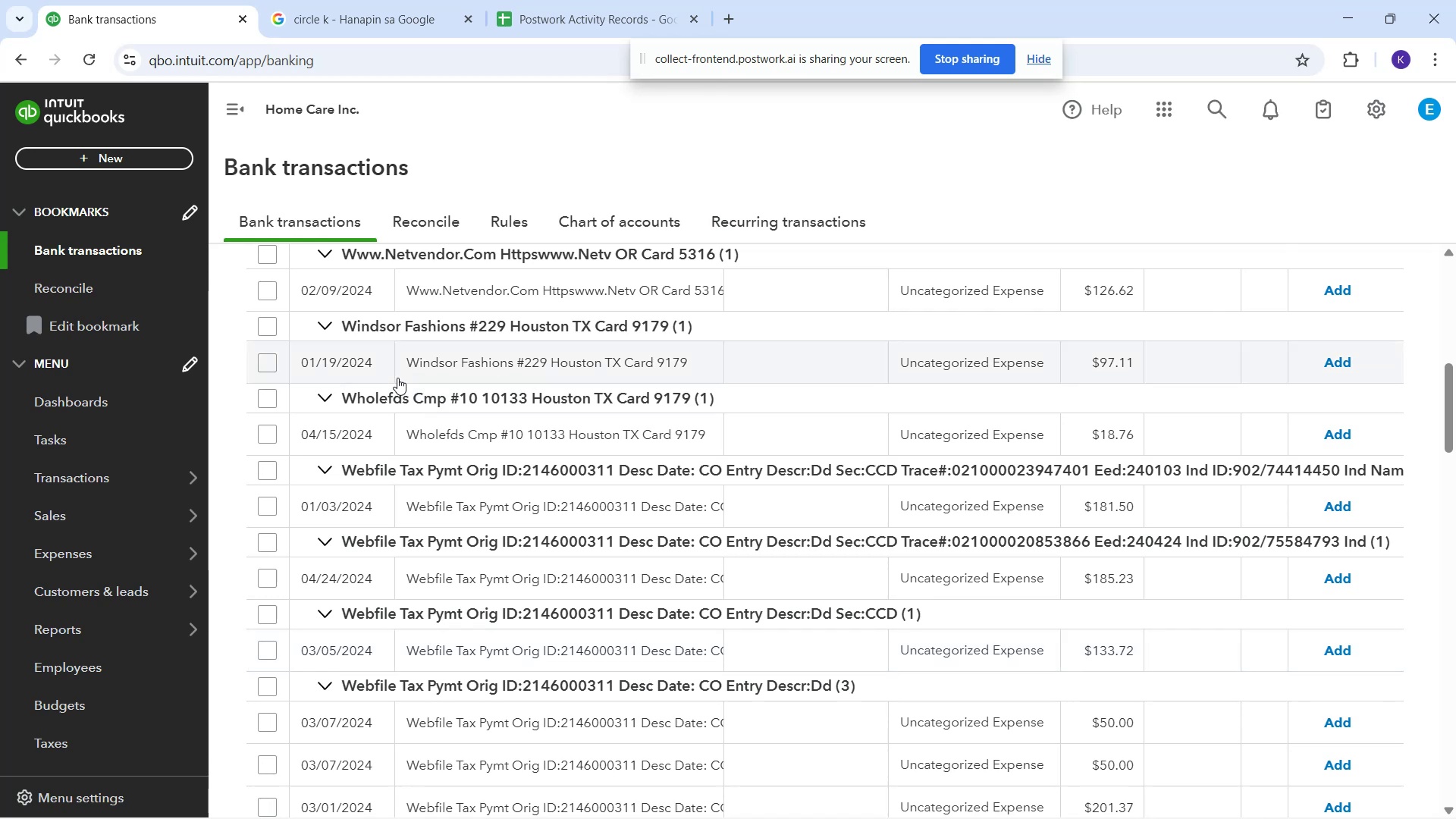 
left_click_drag(start_coordinate=[399, 377], to_coordinate=[705, 366])
 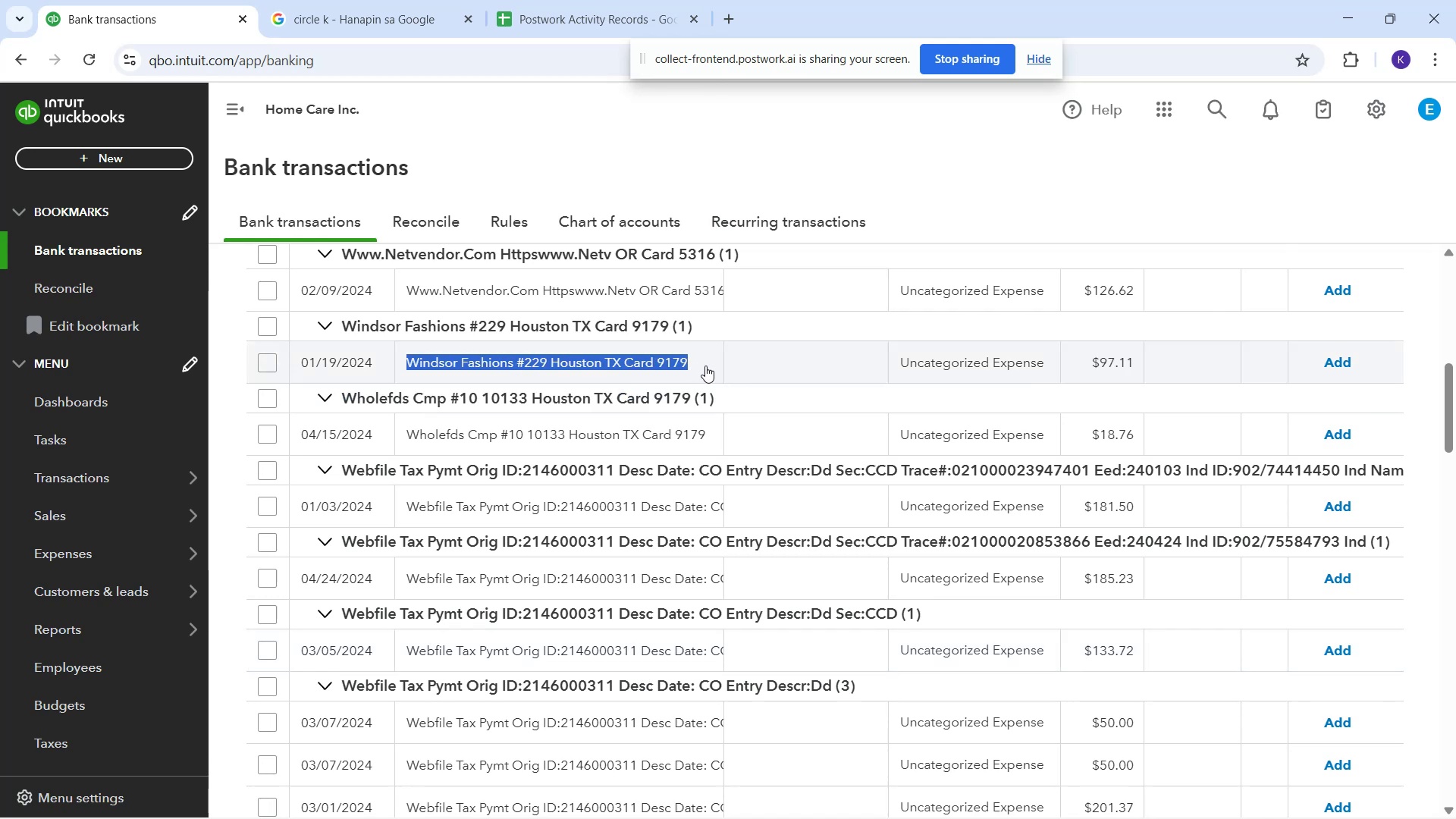 
key(Control+C)
 